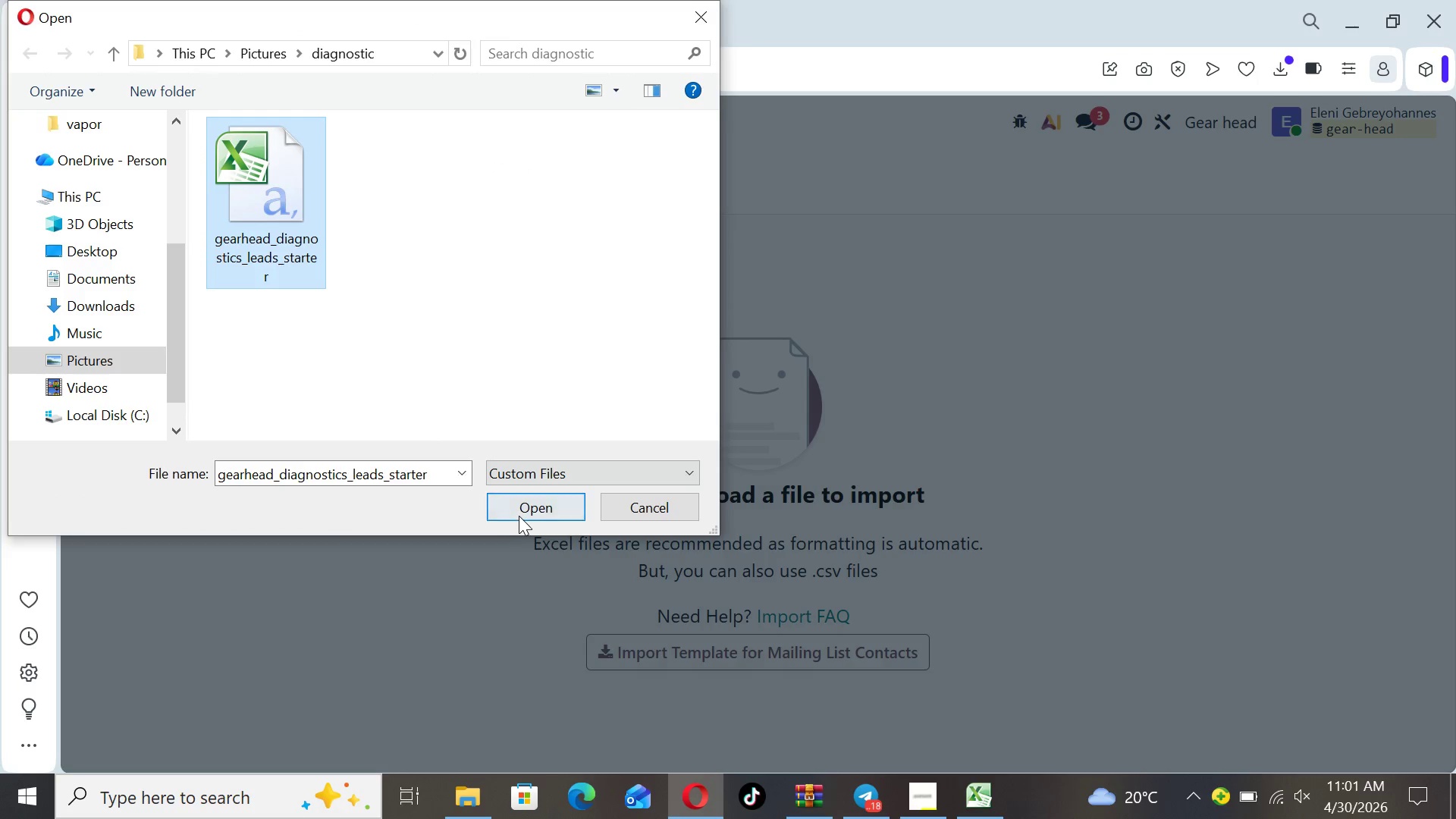 
left_click([519, 517])
 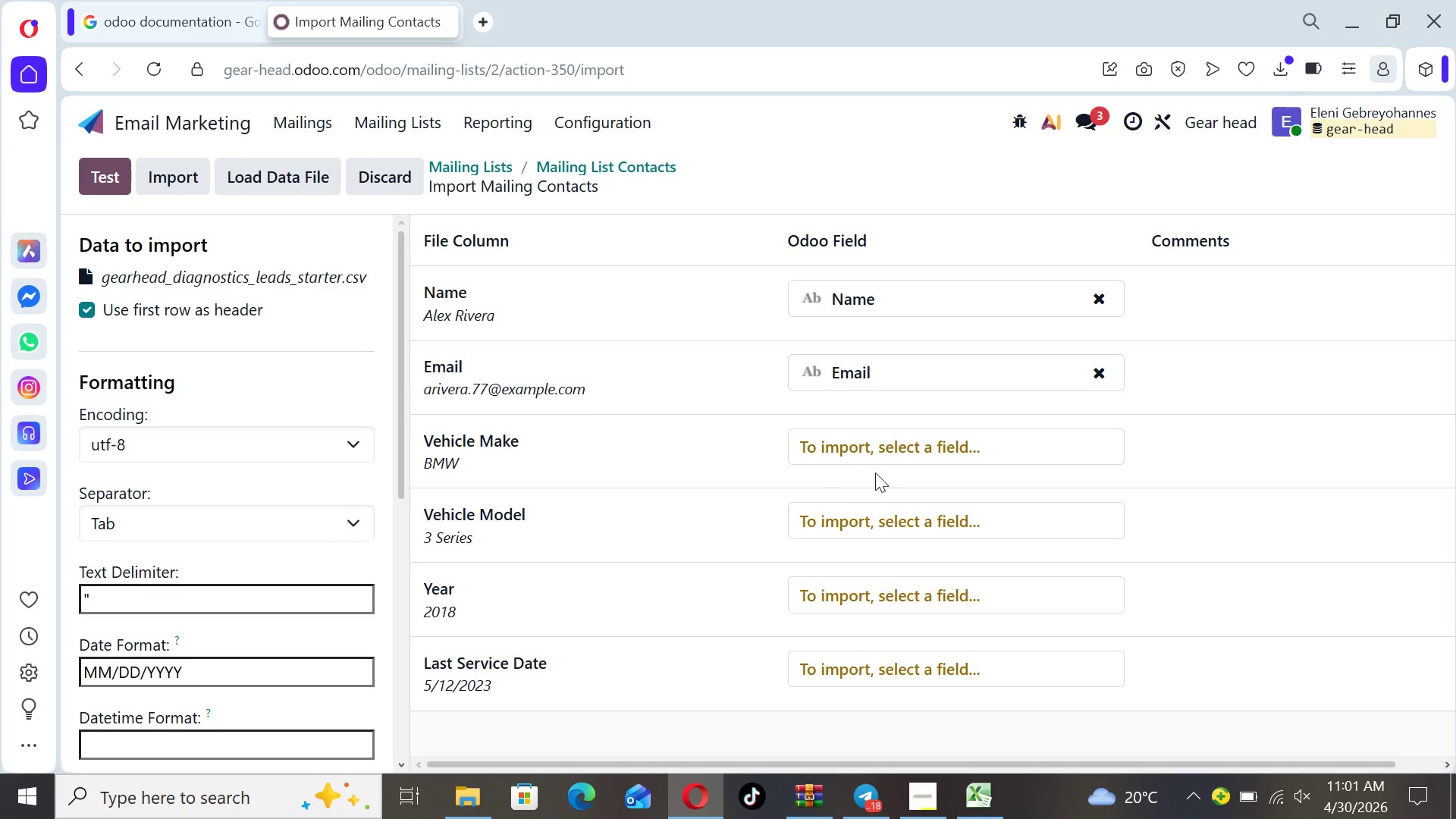 
left_click([900, 453])
 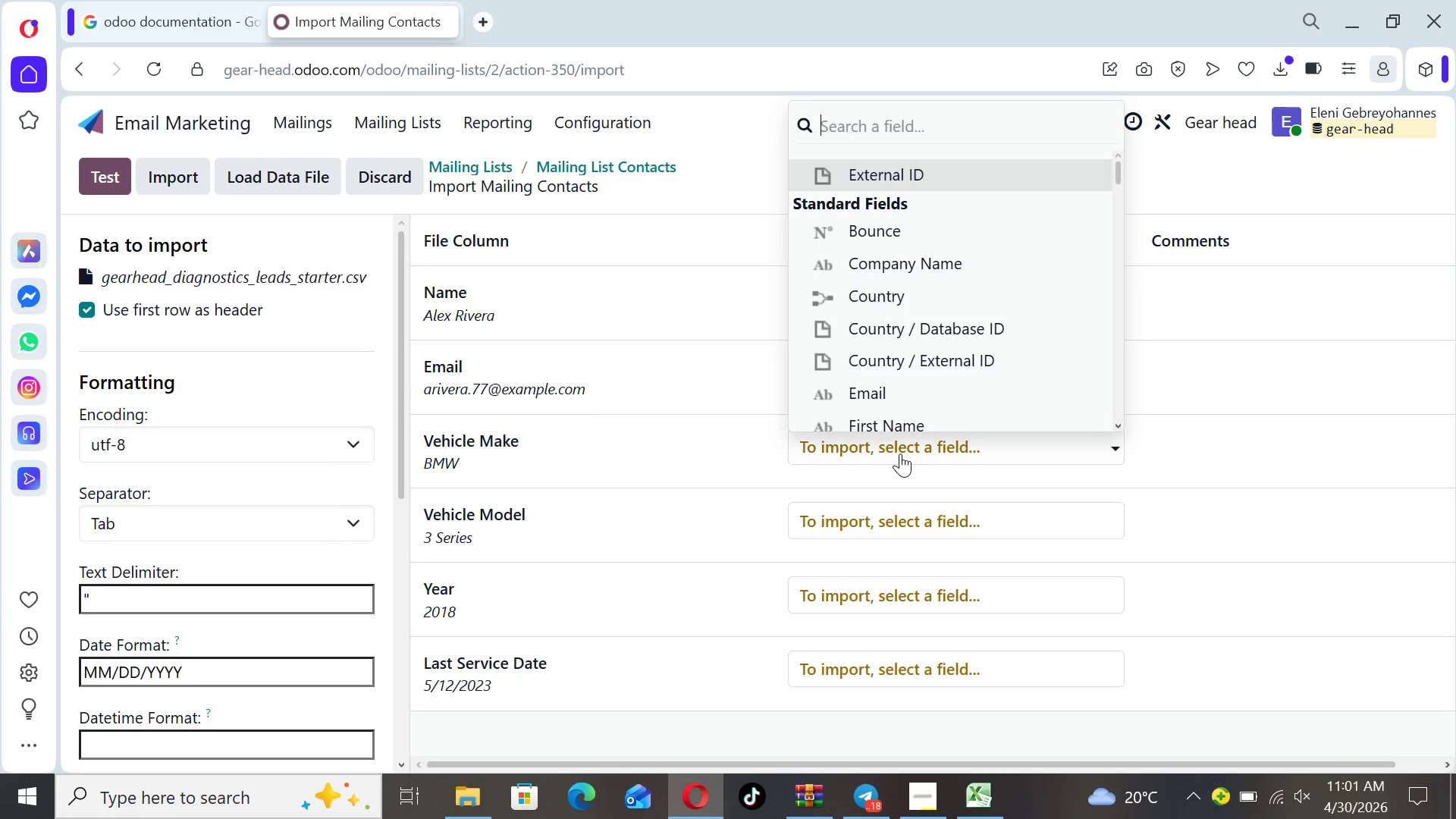 
type(veh)
key(Backspace)
 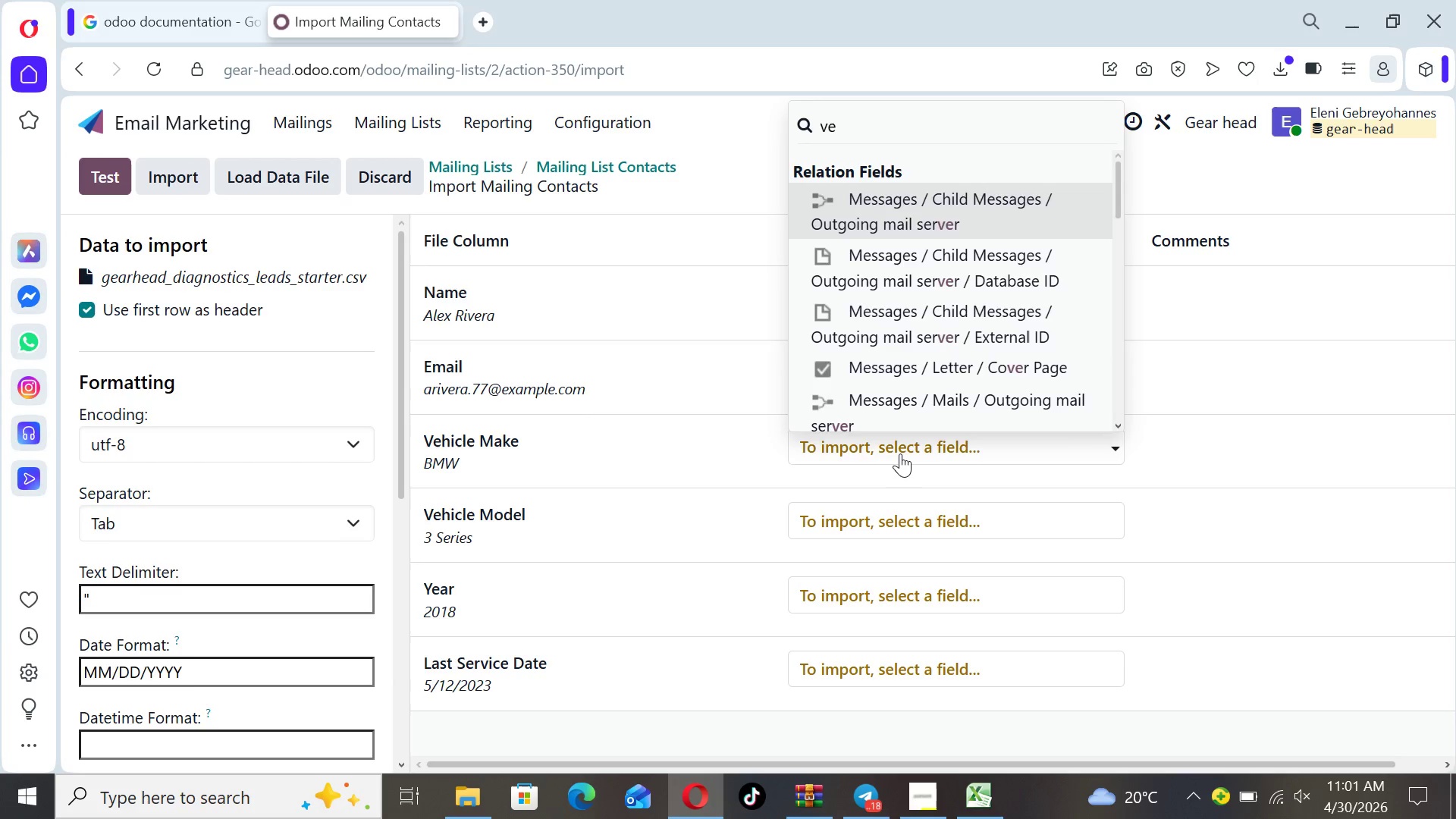 
wait(8.06)
 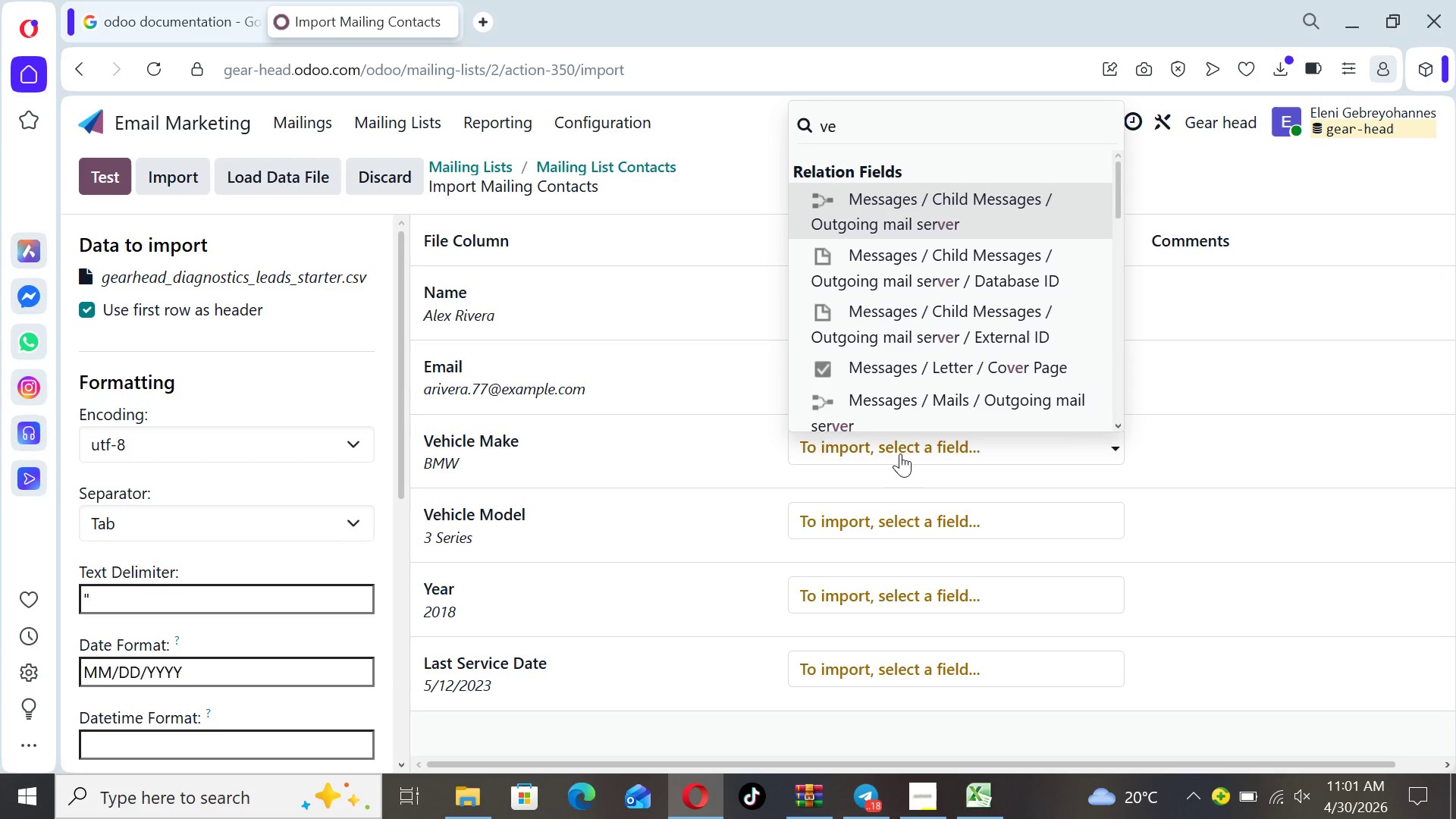 
key(H)
 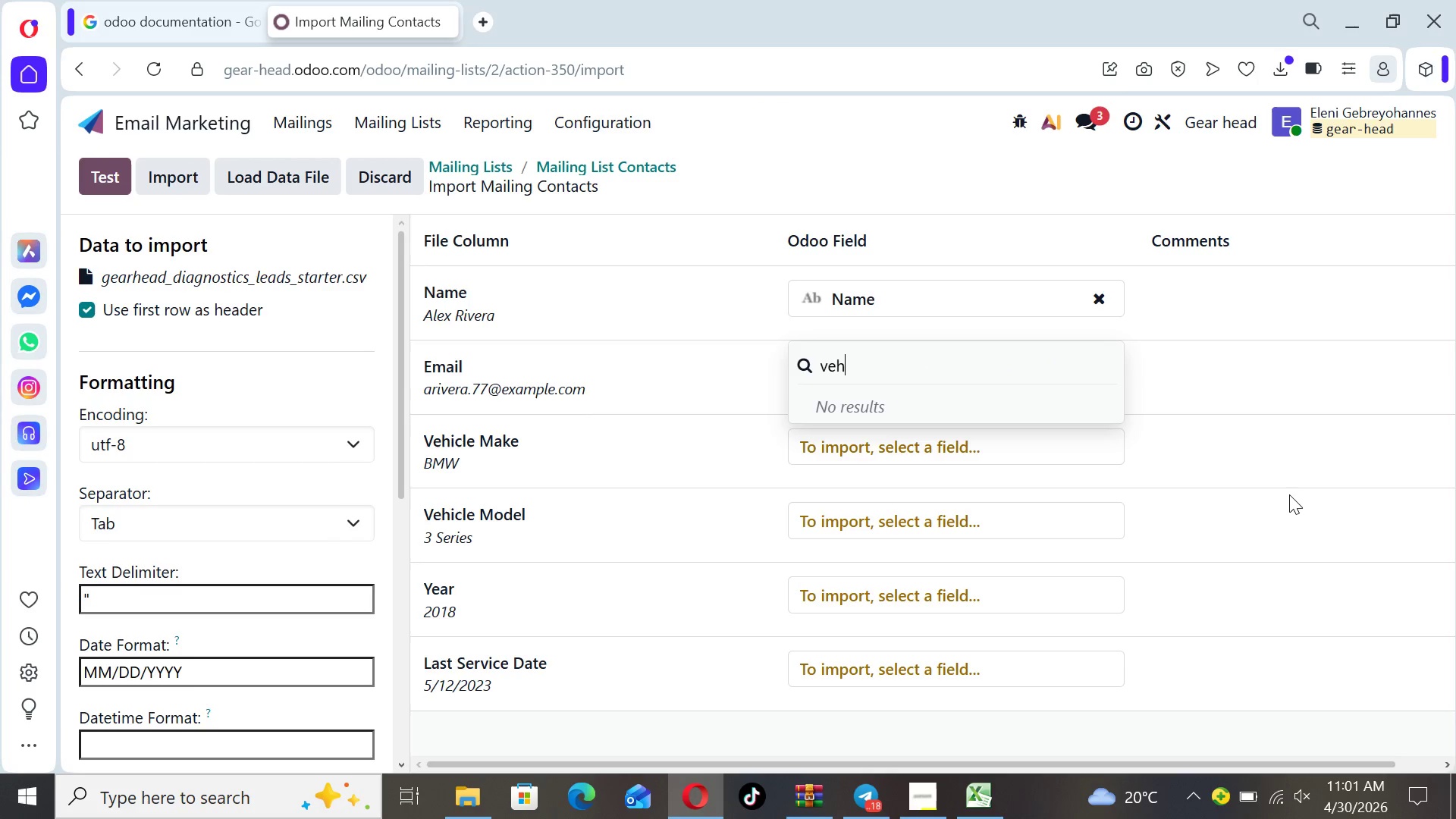 
wait(5.66)
 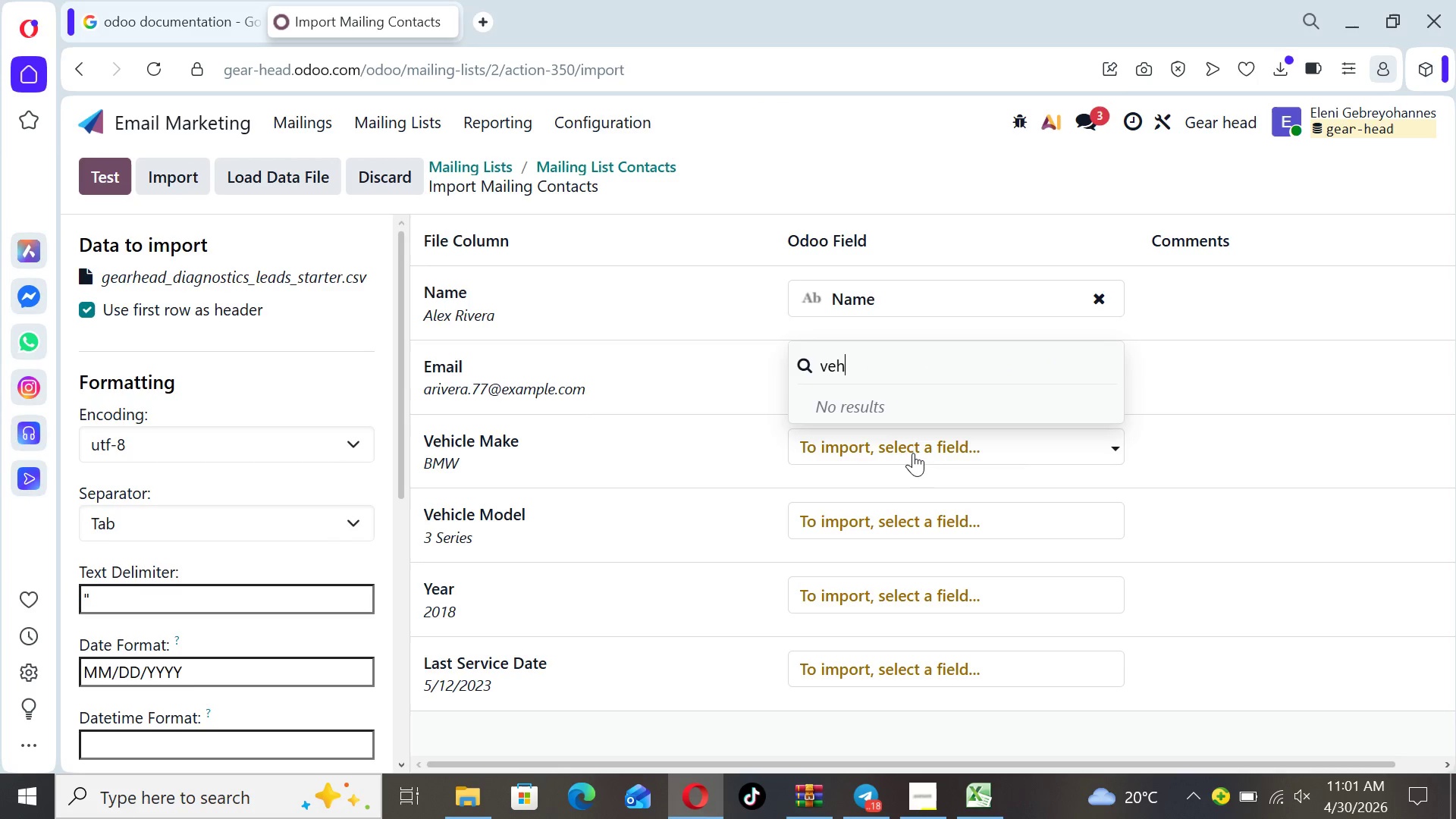 
left_click([1289, 494])
 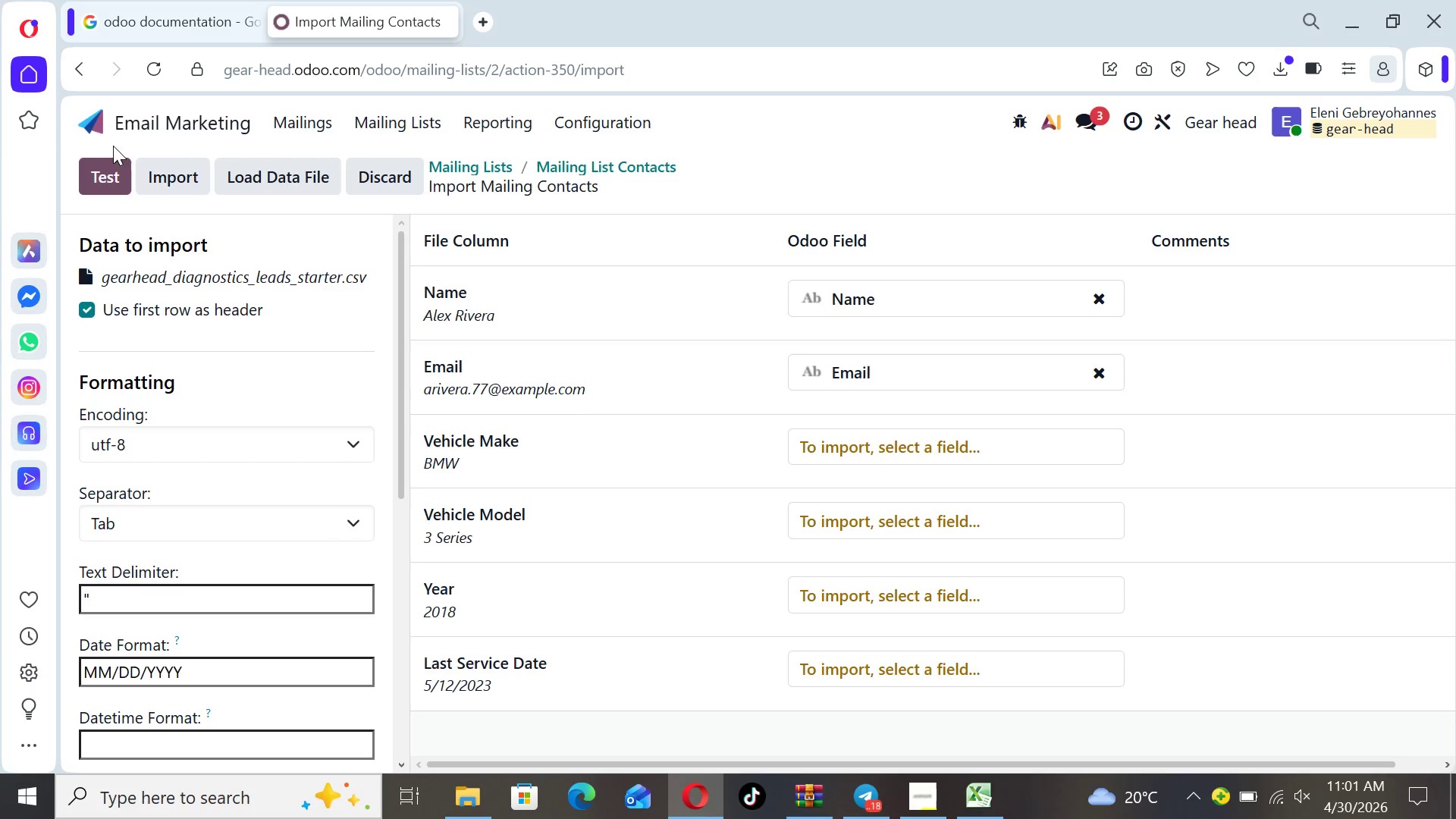 
left_click([109, 130])
 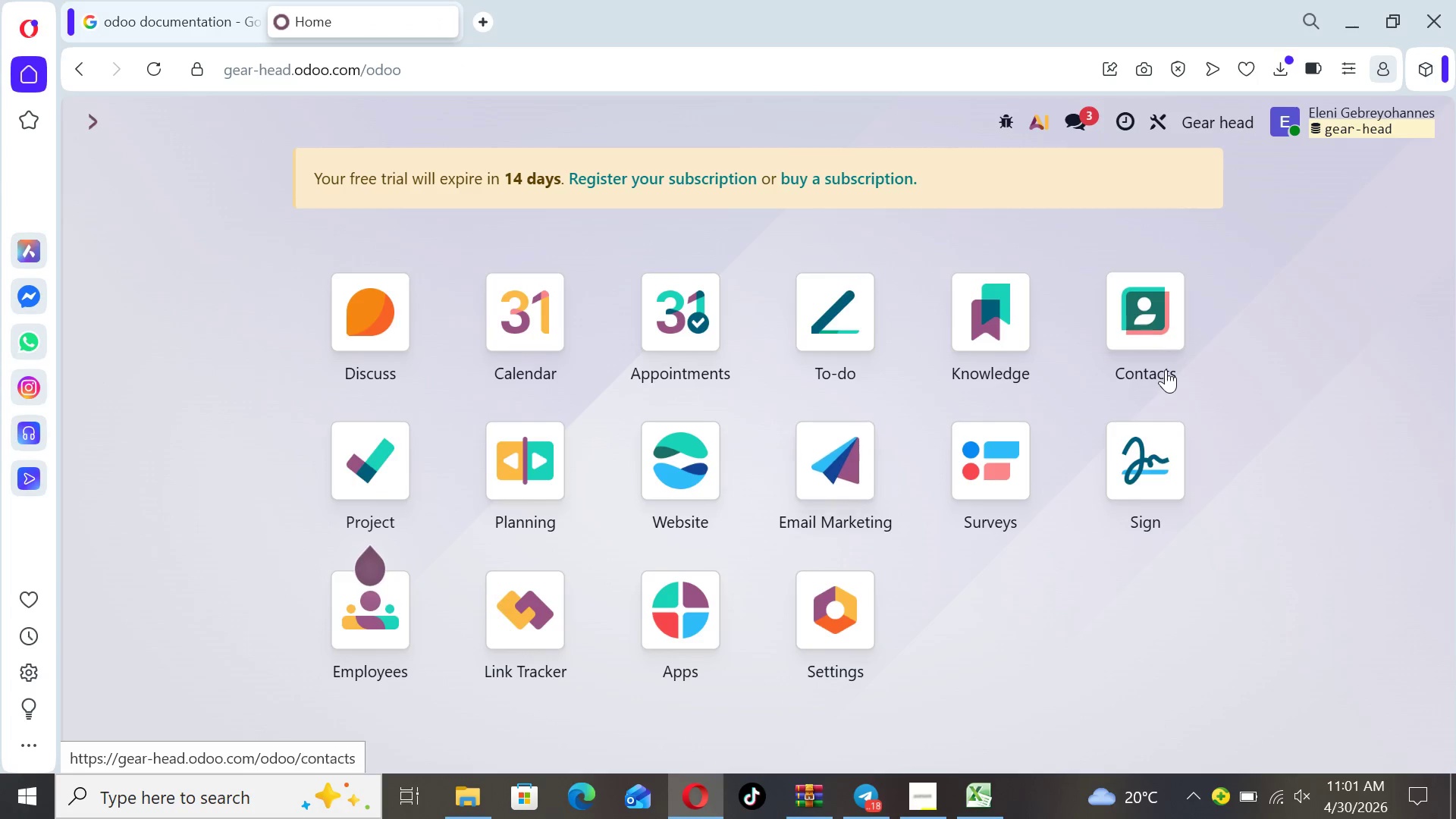 
left_click([1137, 325])
 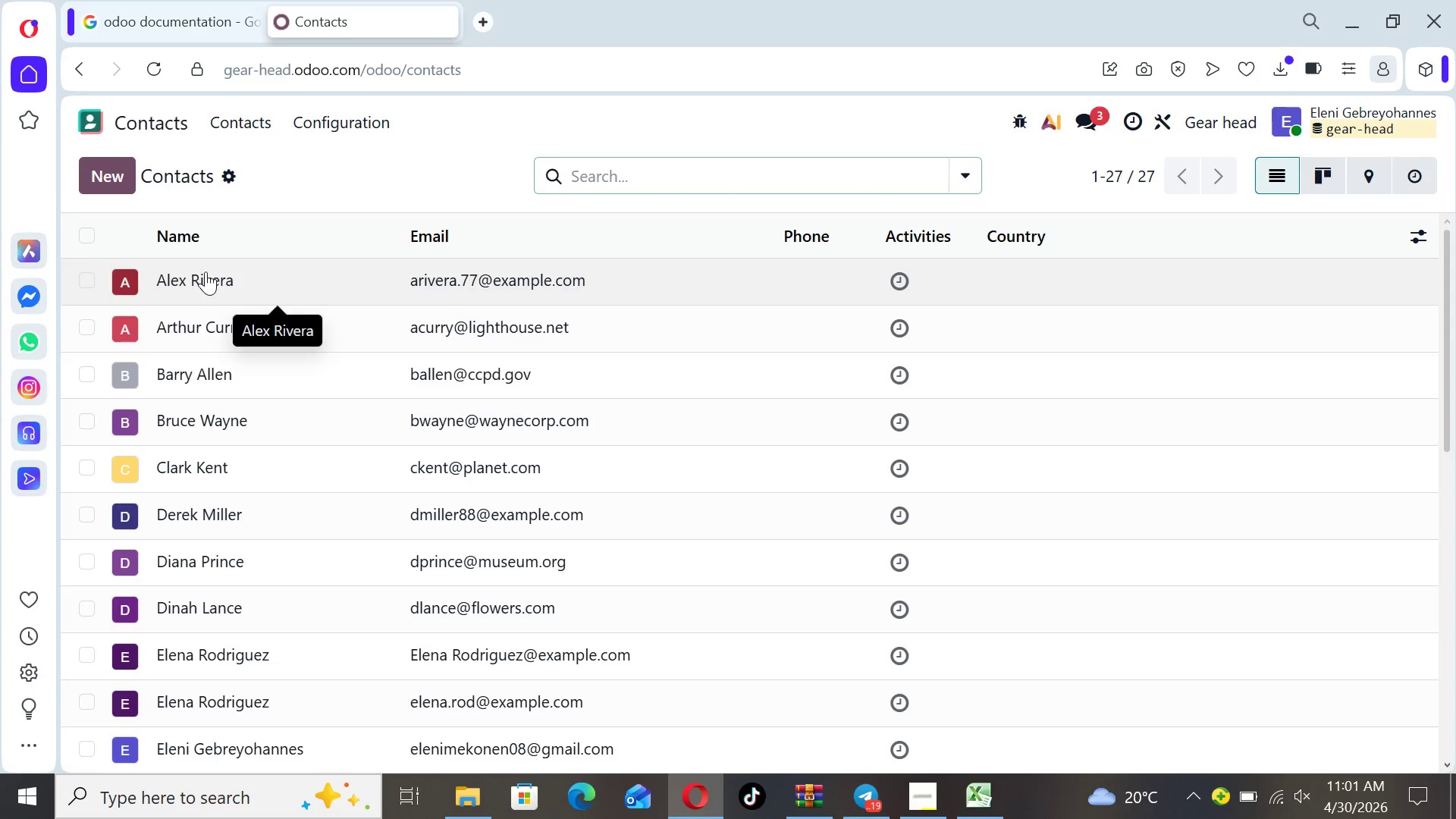 
left_click([205, 268])
 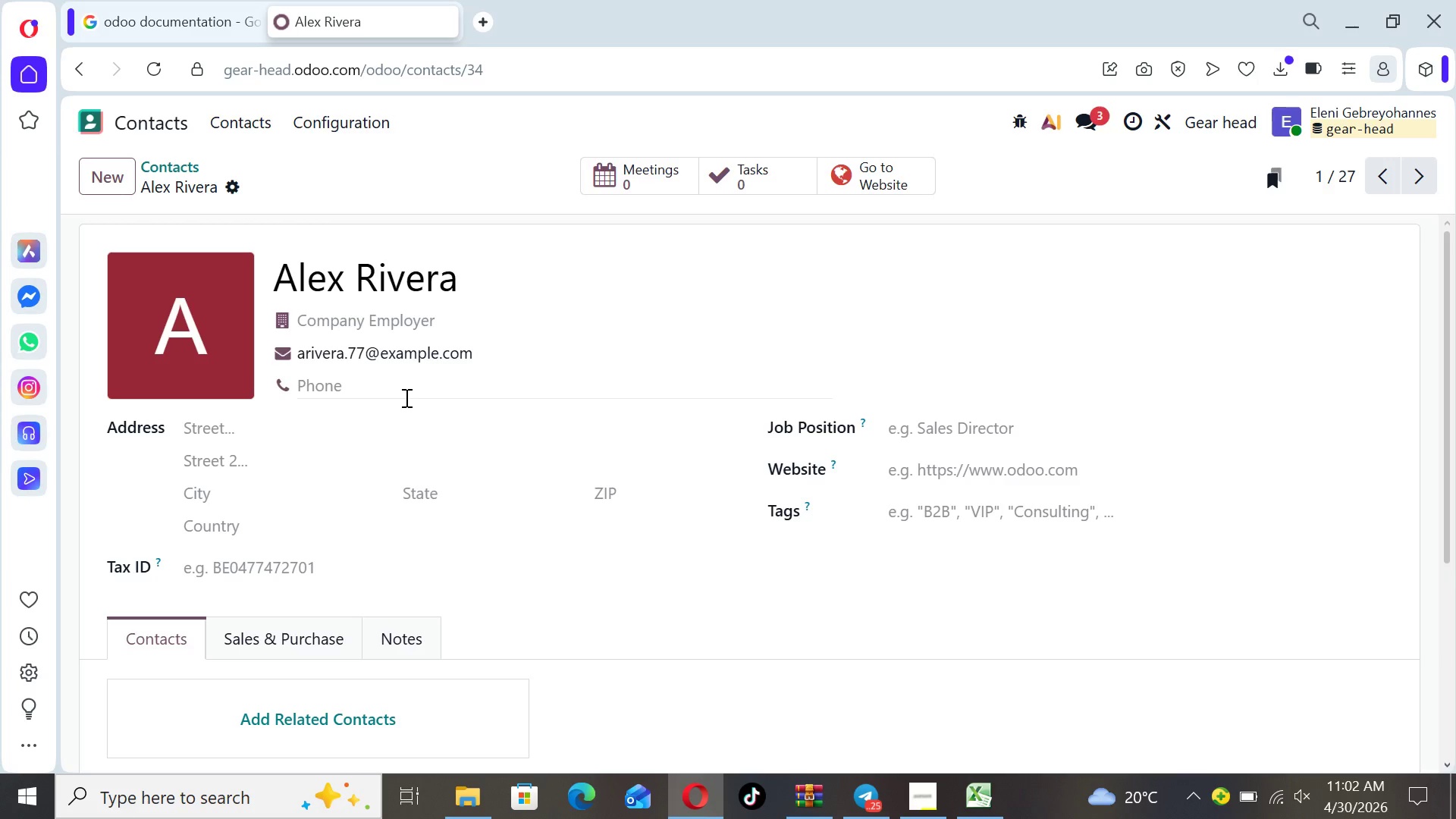 
wait(11.81)
 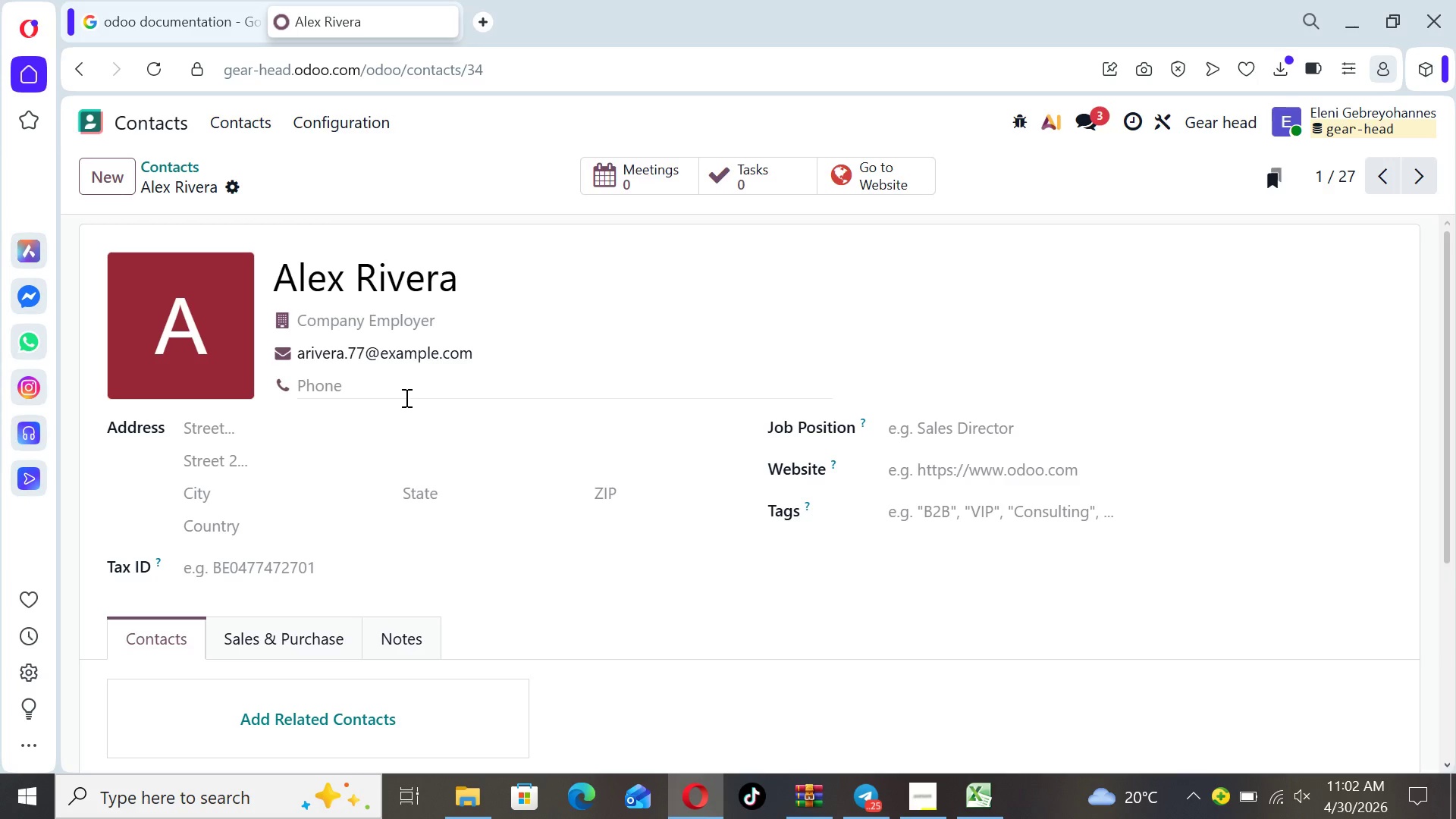 
left_click([238, 183])
 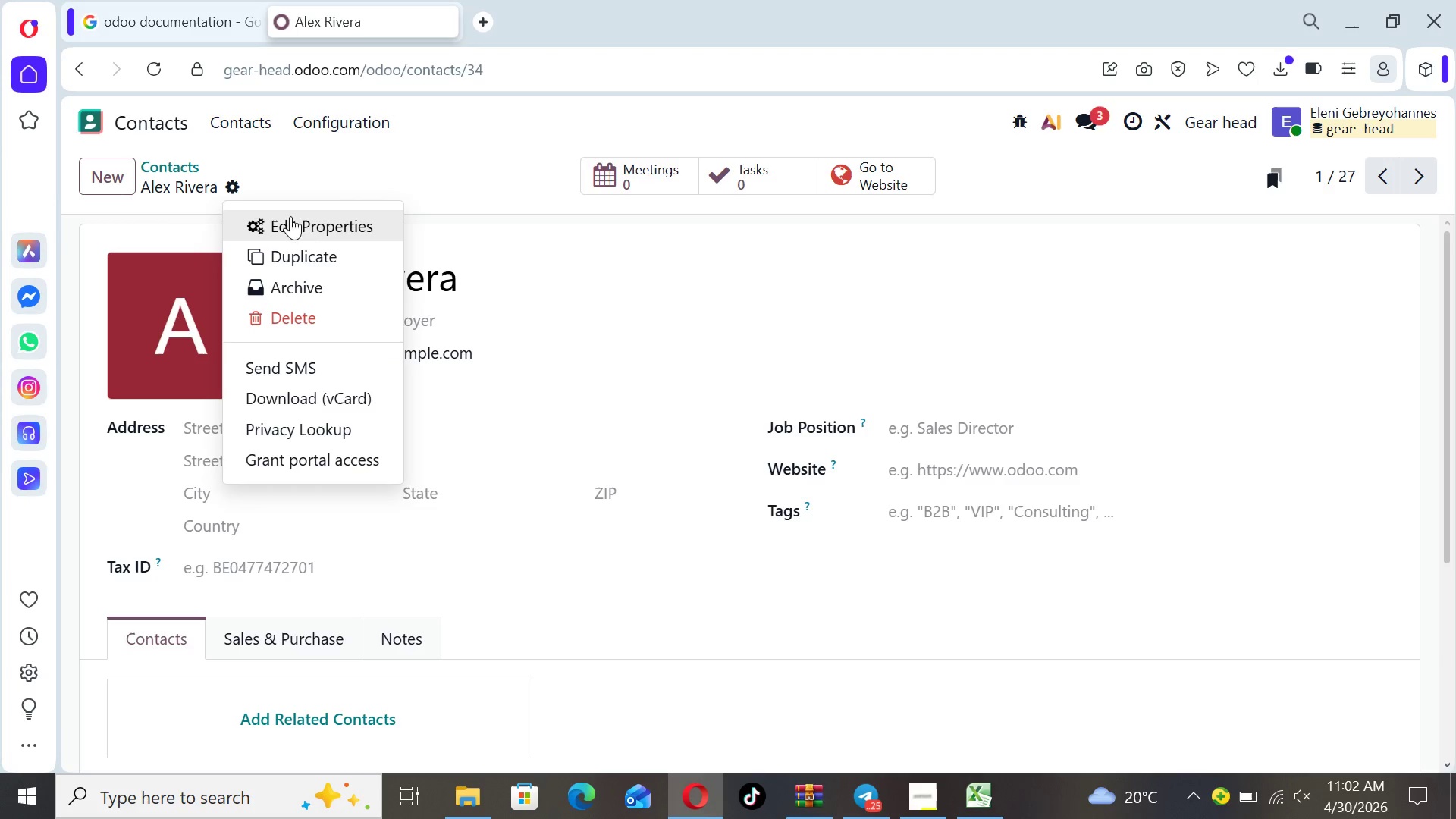 
left_click([294, 223])
 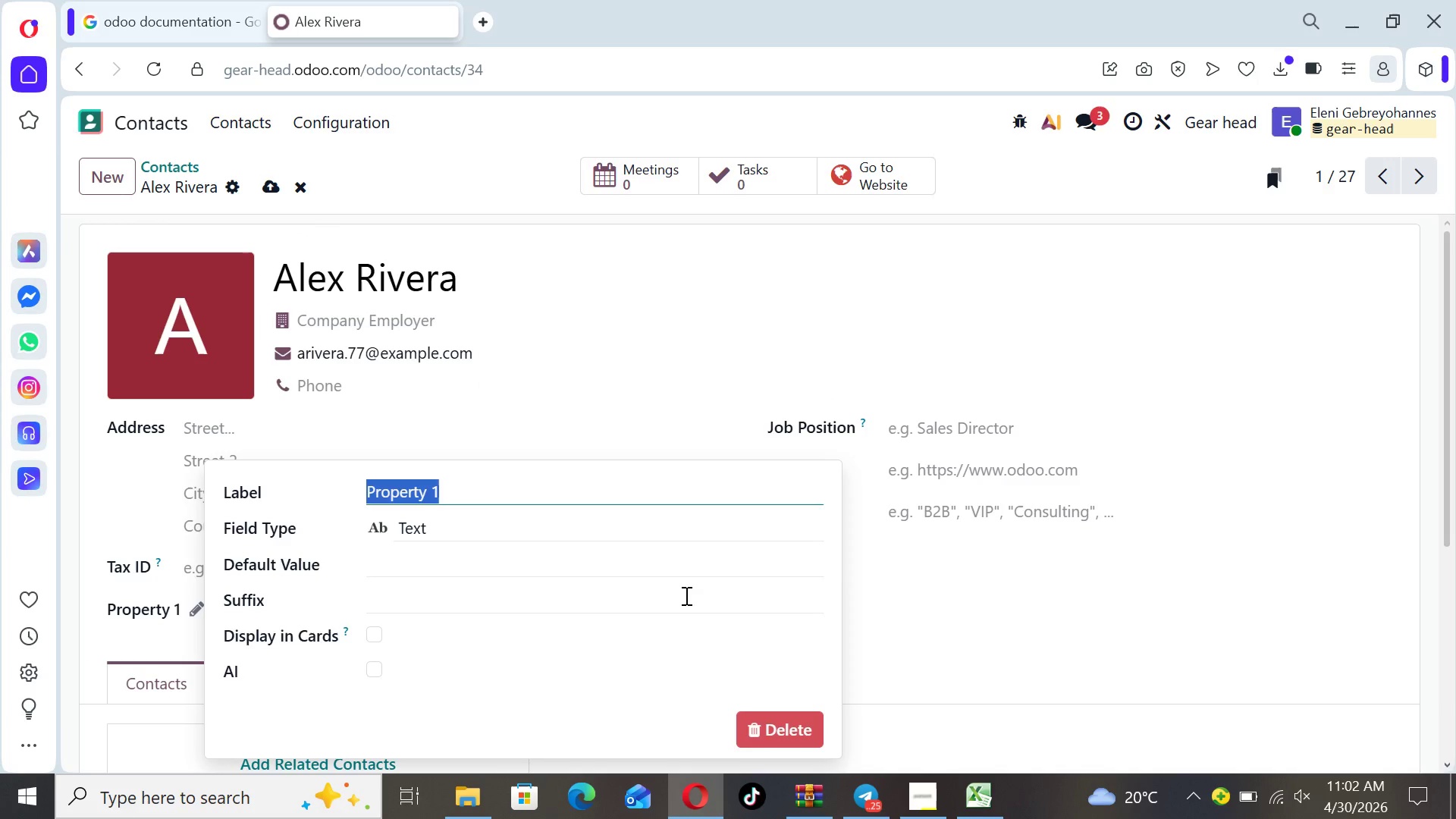 
left_click([689, 662])
 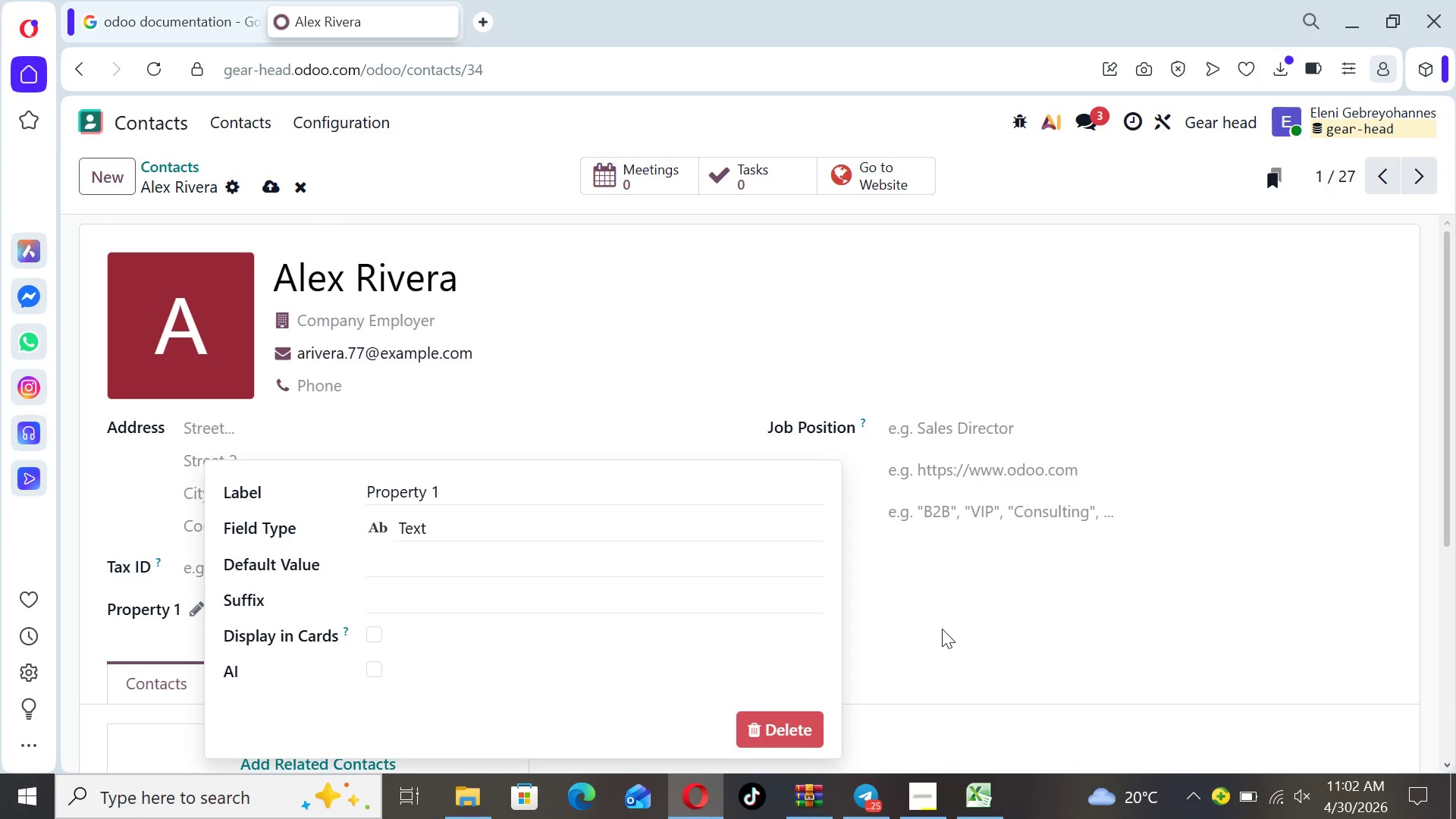 
left_click([945, 629])
 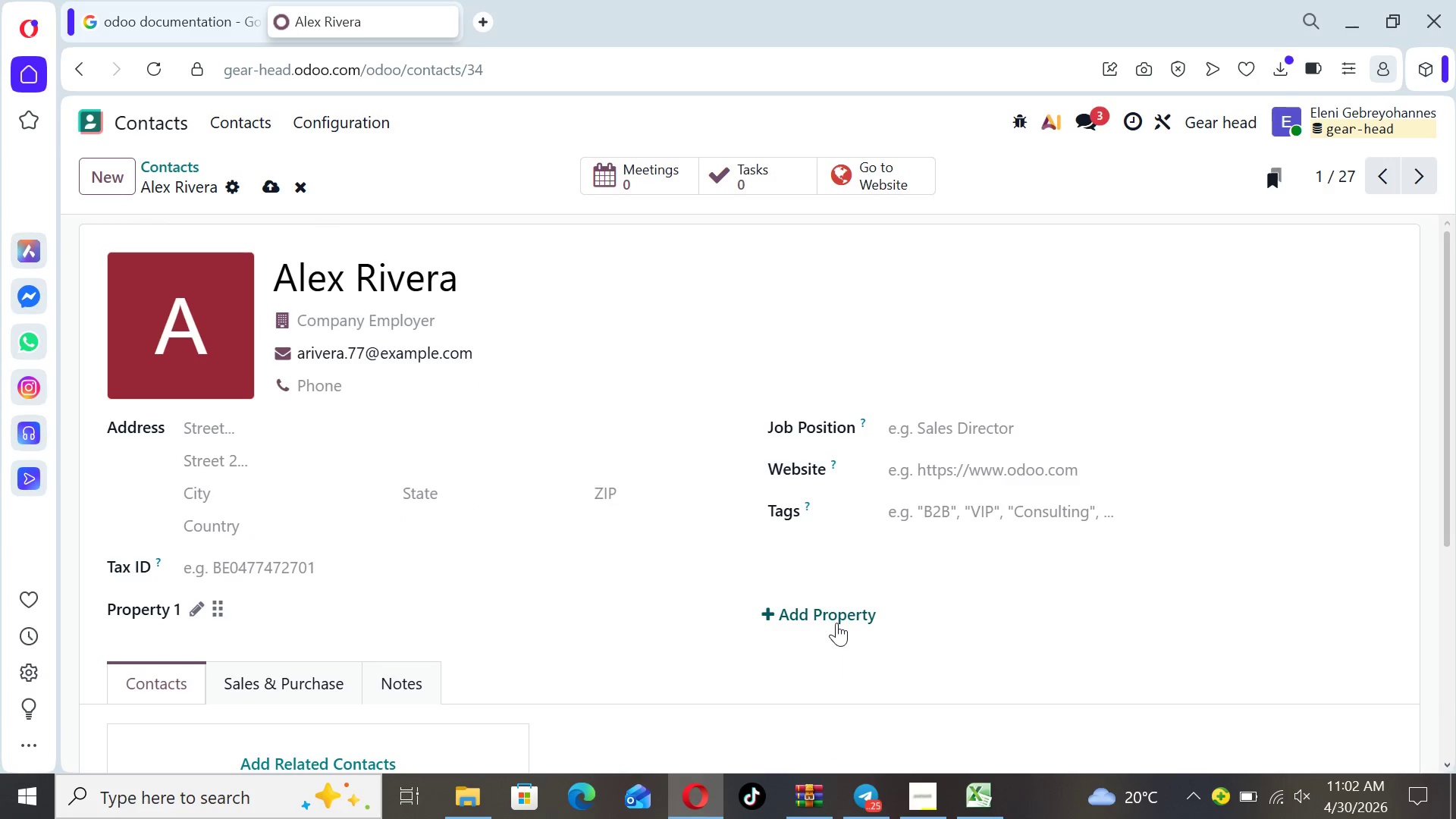 
left_click([833, 621])
 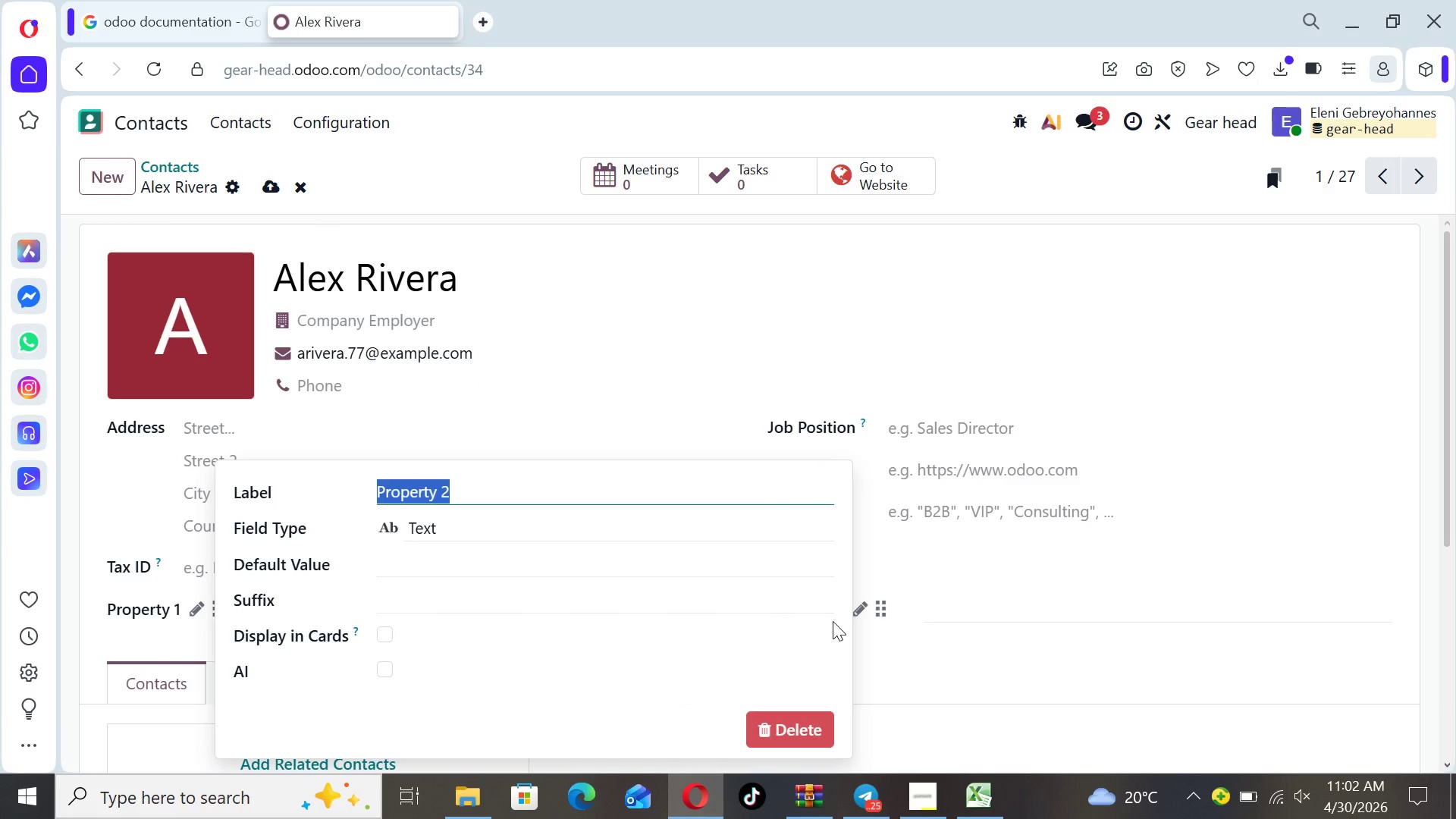 
wait(14.8)
 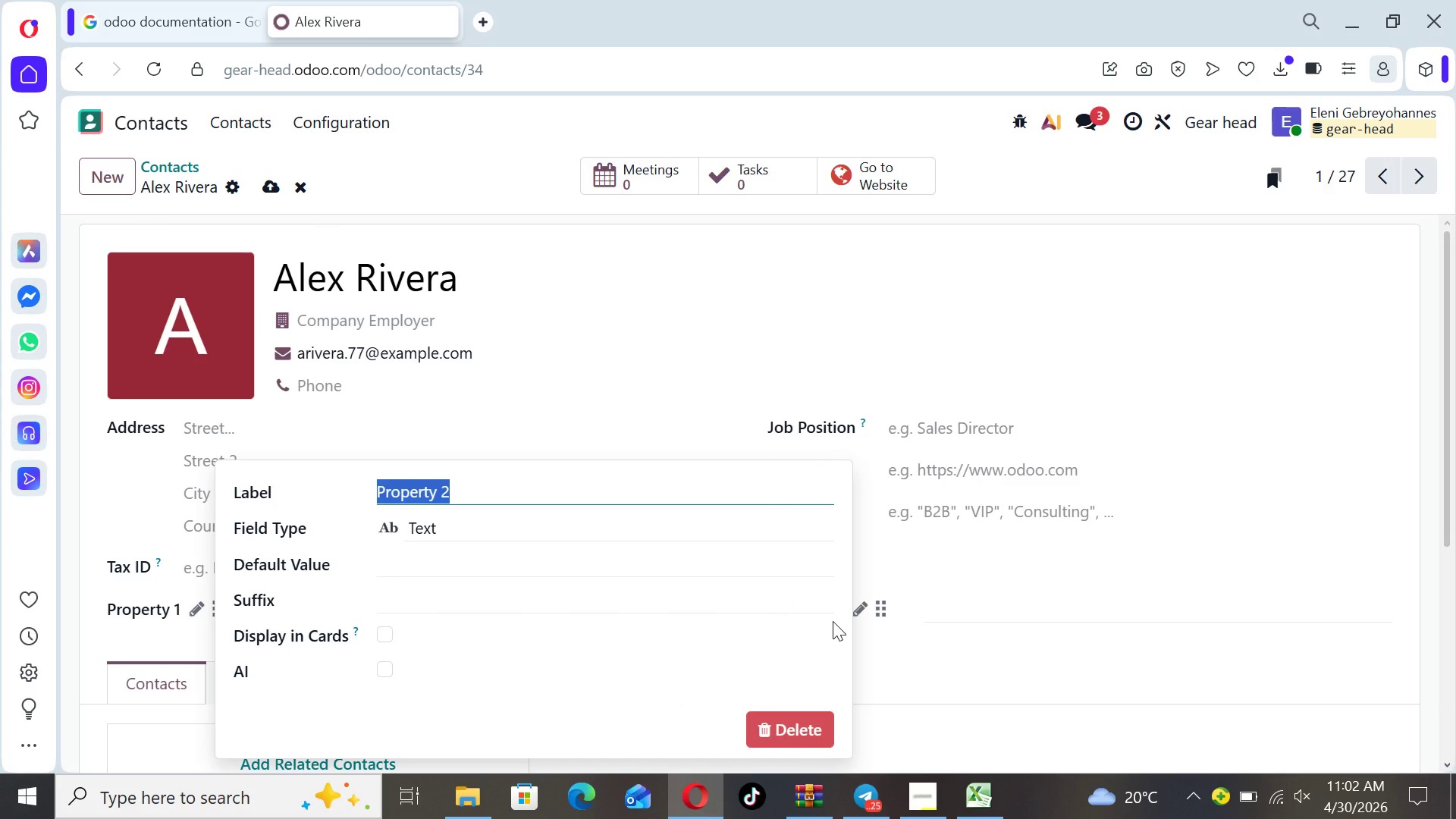 
type(V )
key(Backspace)
type(ehicle Make)
 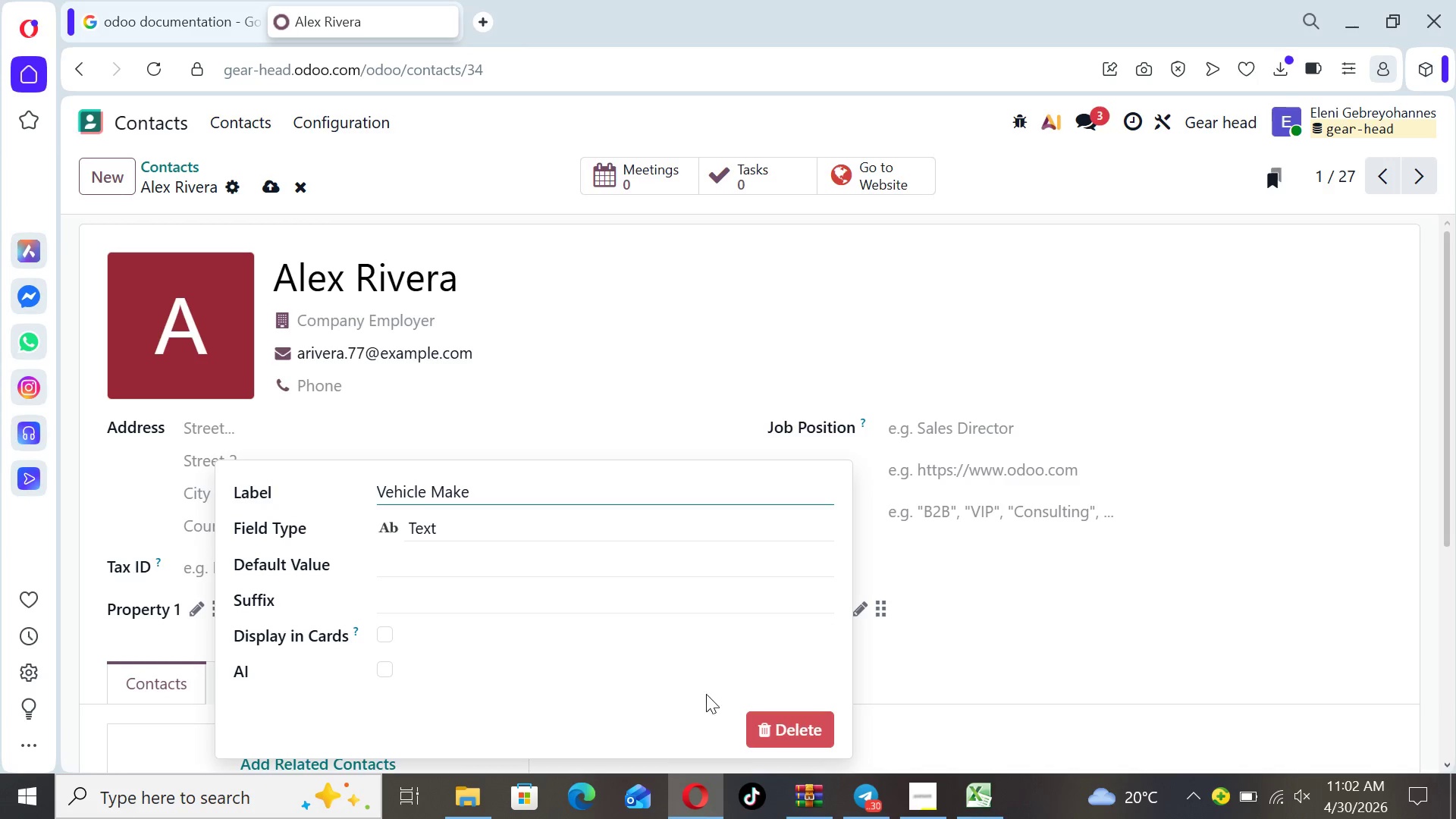 
left_click([604, 650])
 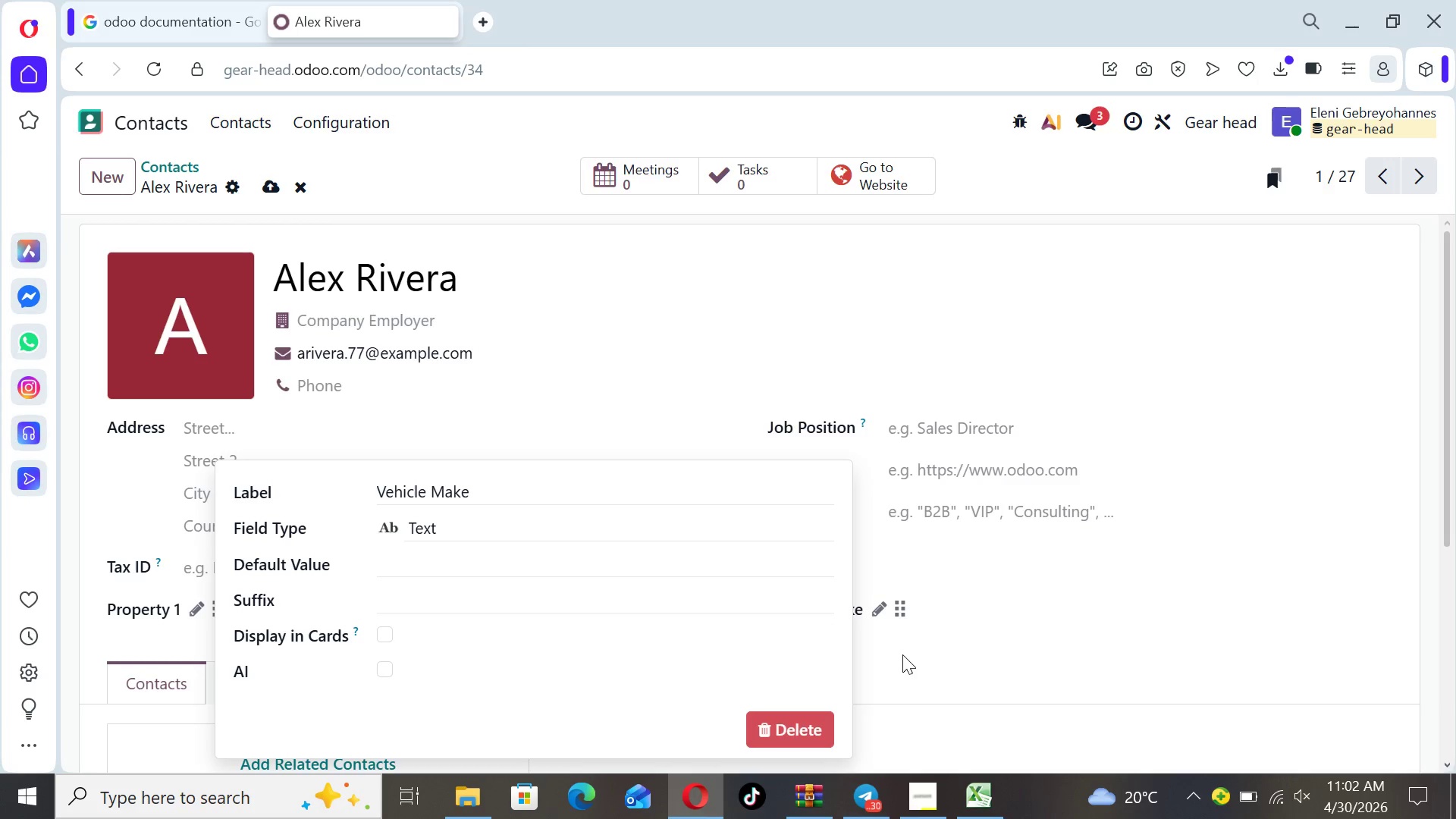 
left_click([915, 671])
 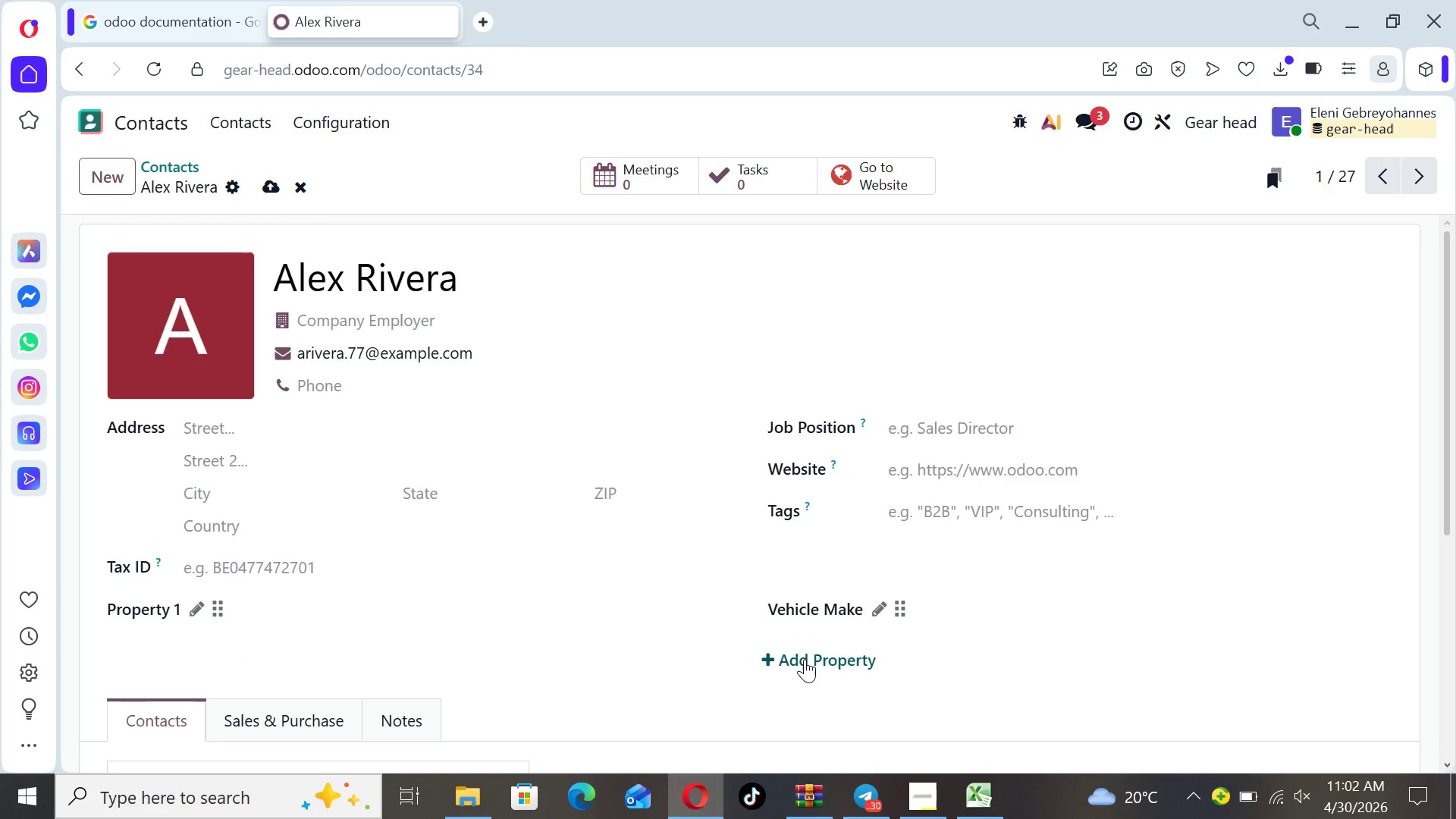 
left_click([805, 659])
 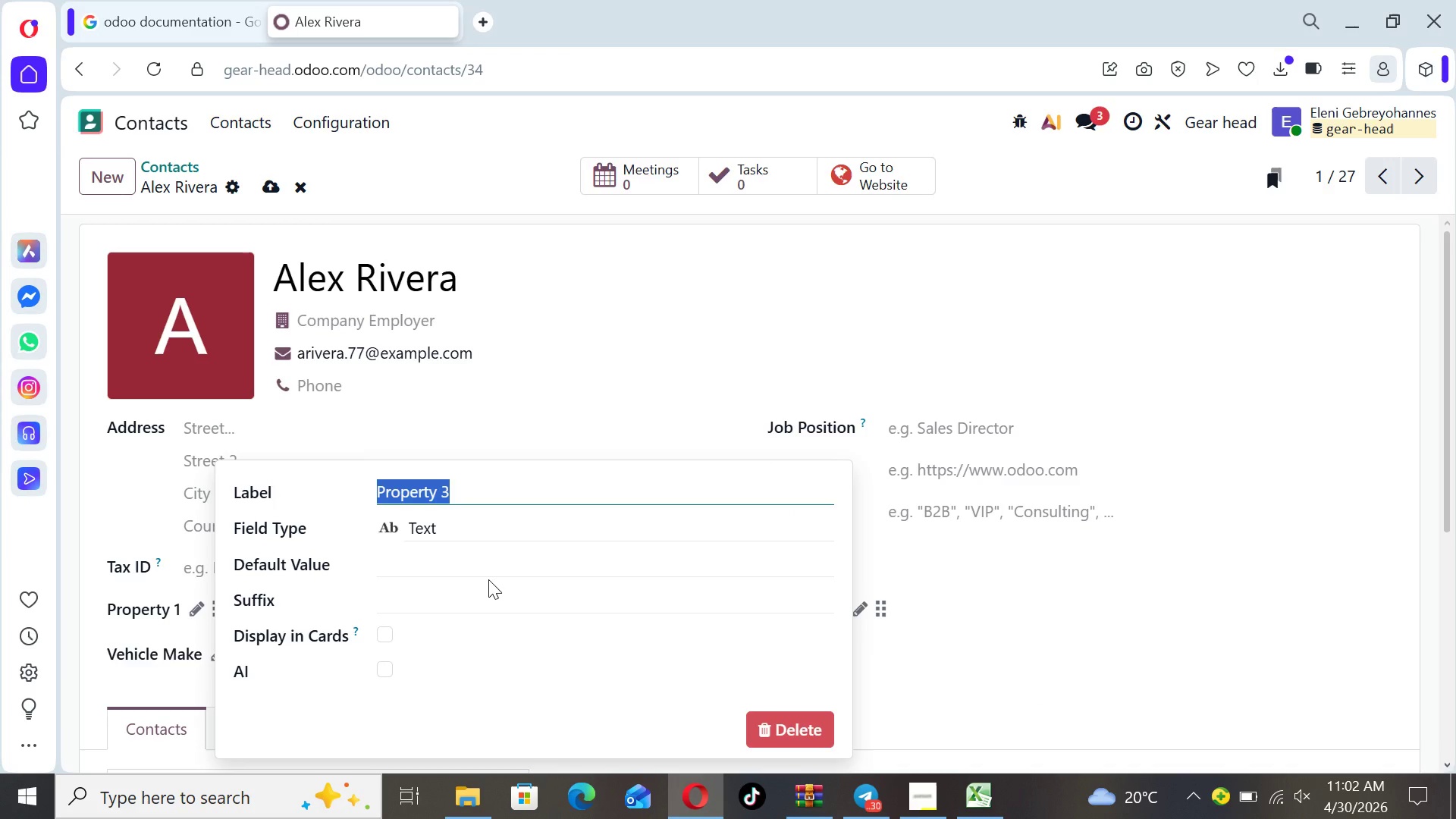 
type(Vehicle Model)
 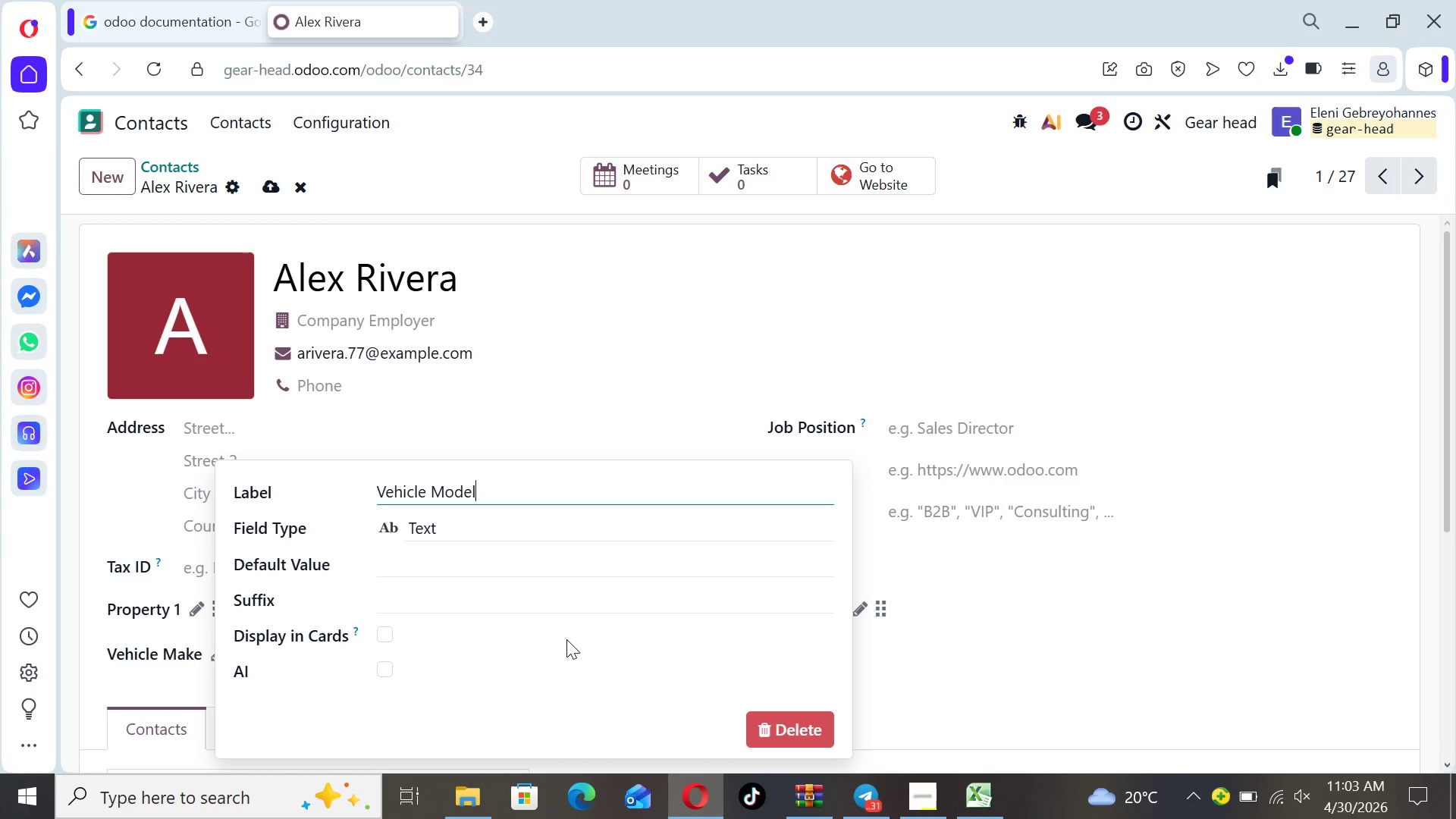 
left_click([579, 659])
 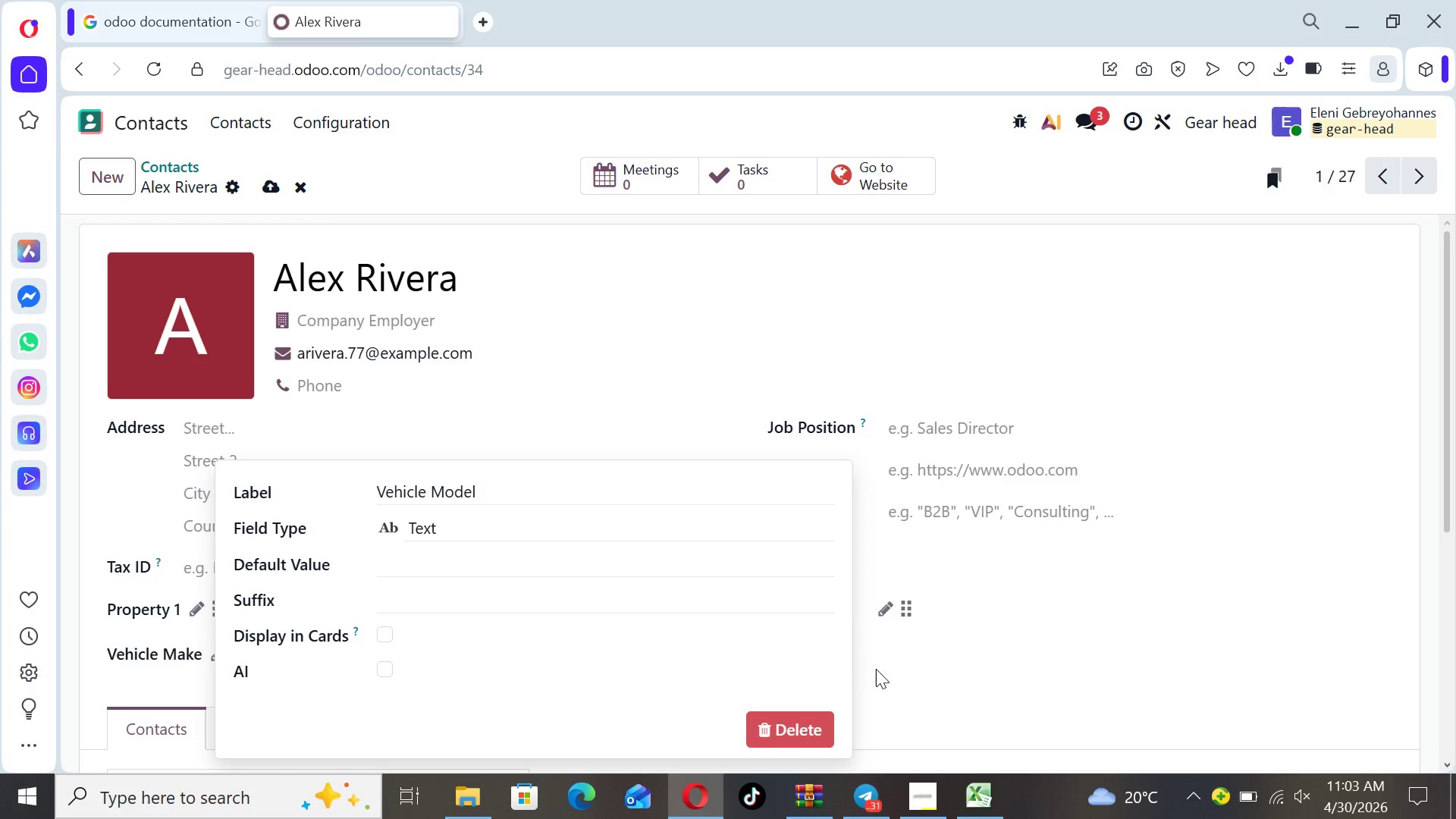 
left_click([886, 672])
 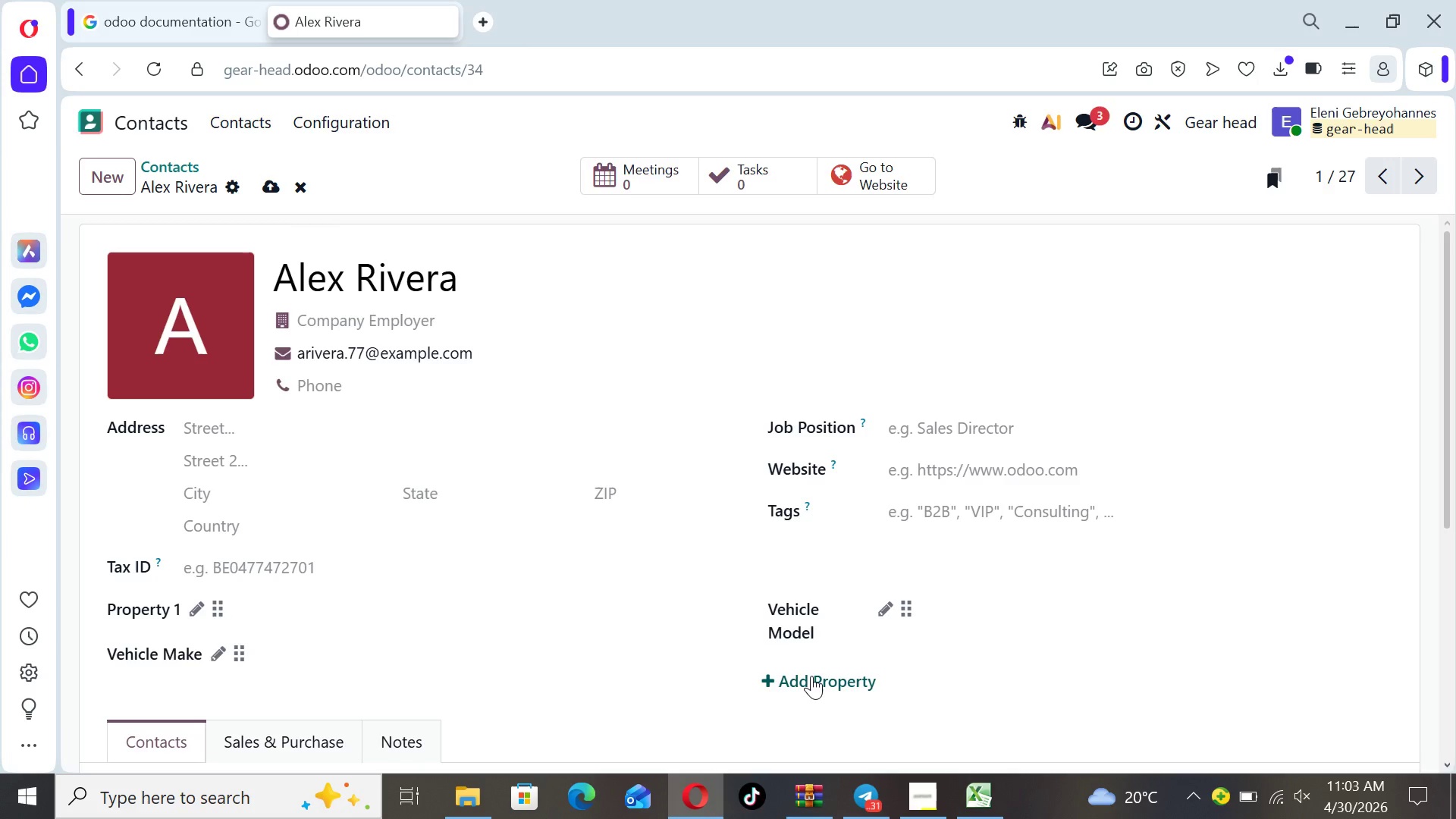 
mouse_move([973, 772])
 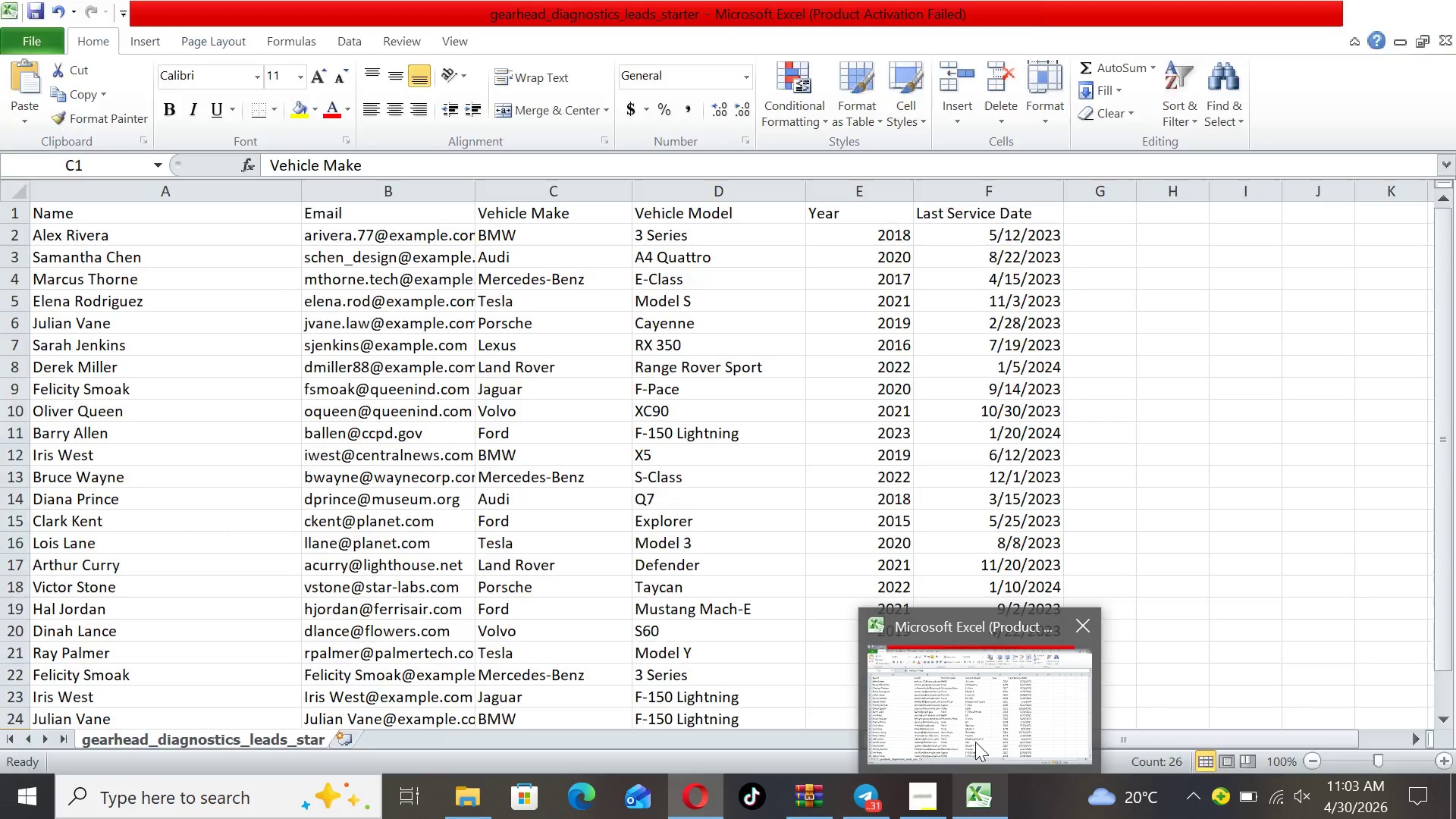 
left_click([975, 742])
 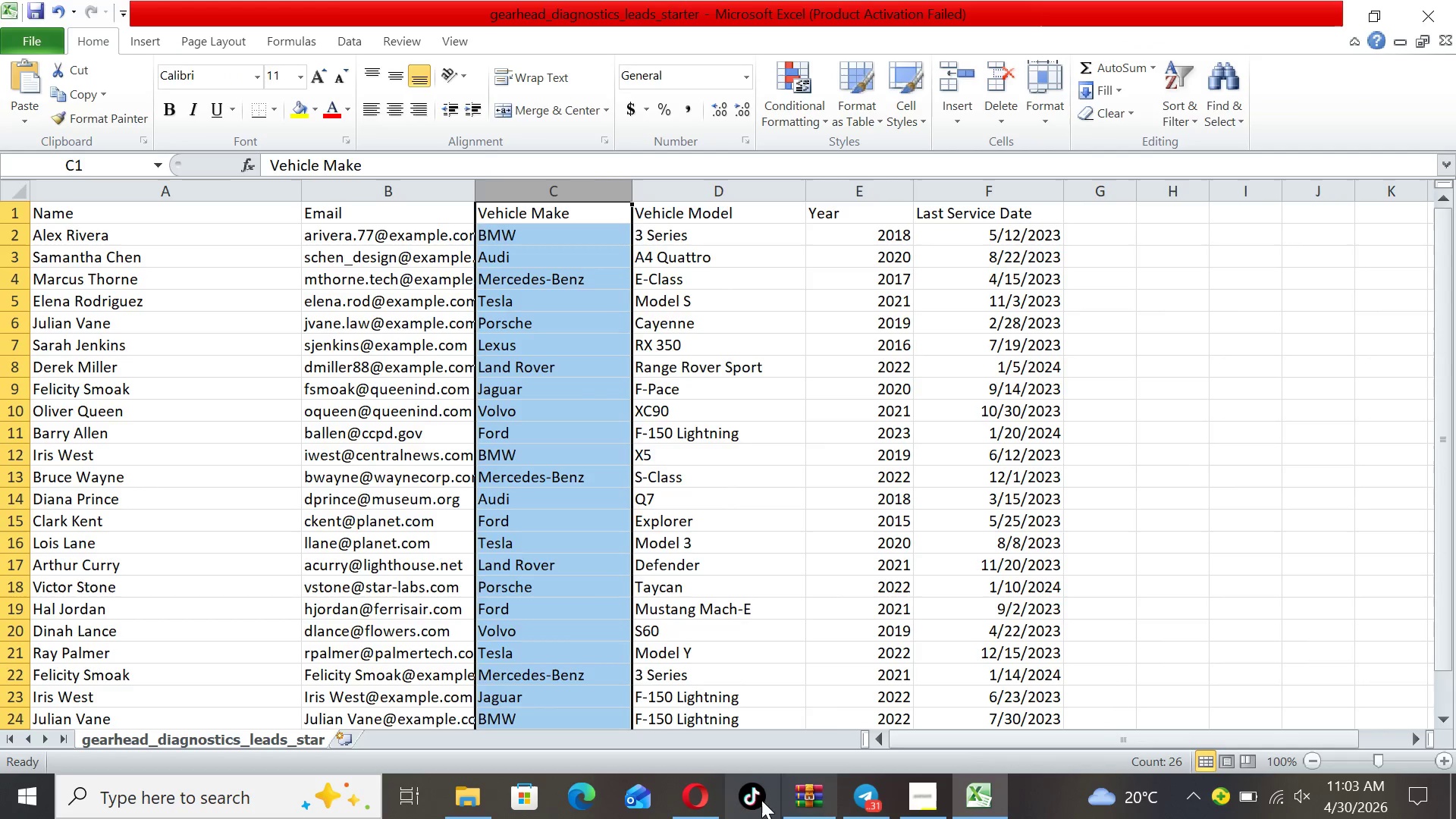 
left_click([712, 798])
 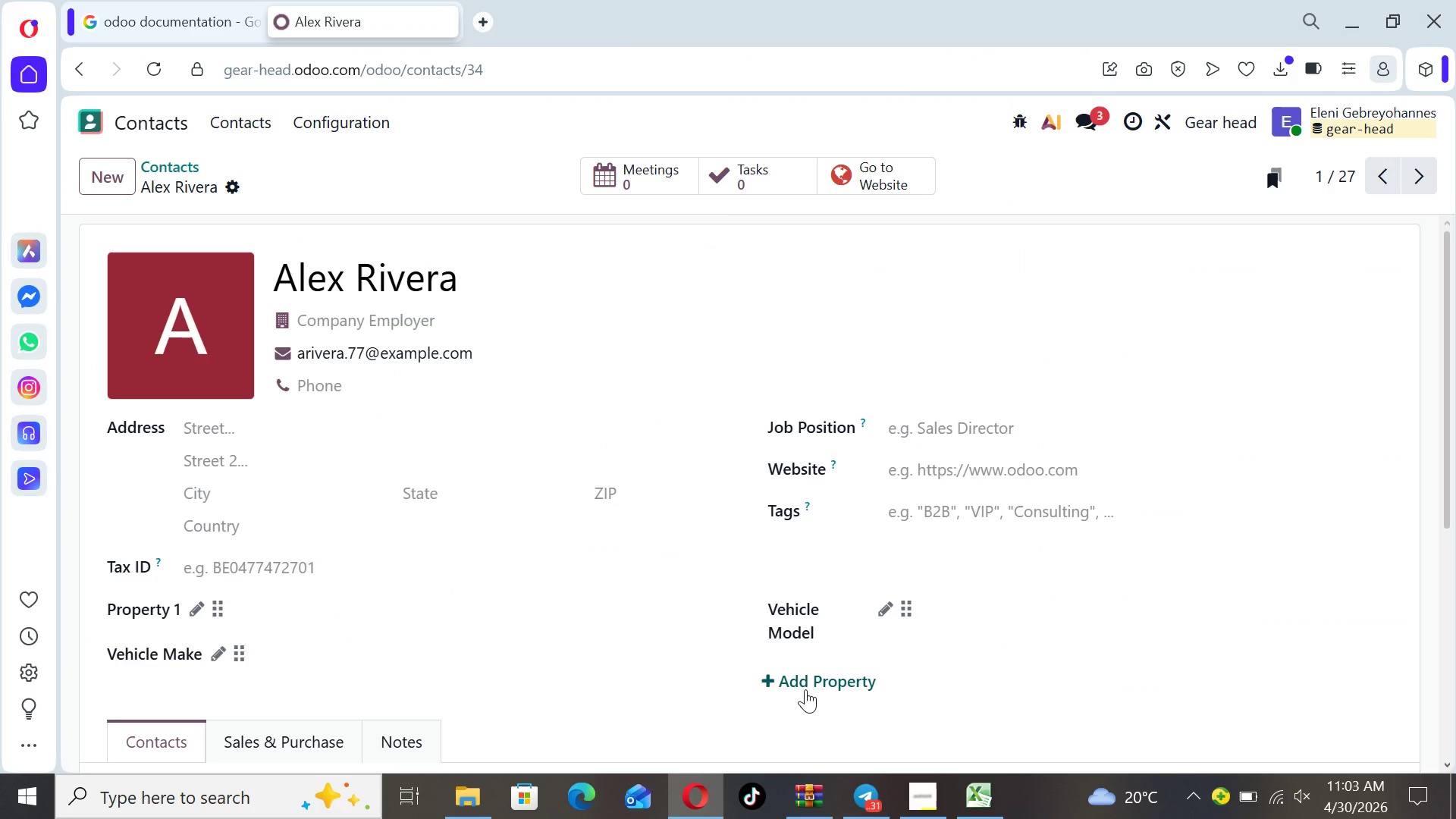 
left_click([805, 686])
 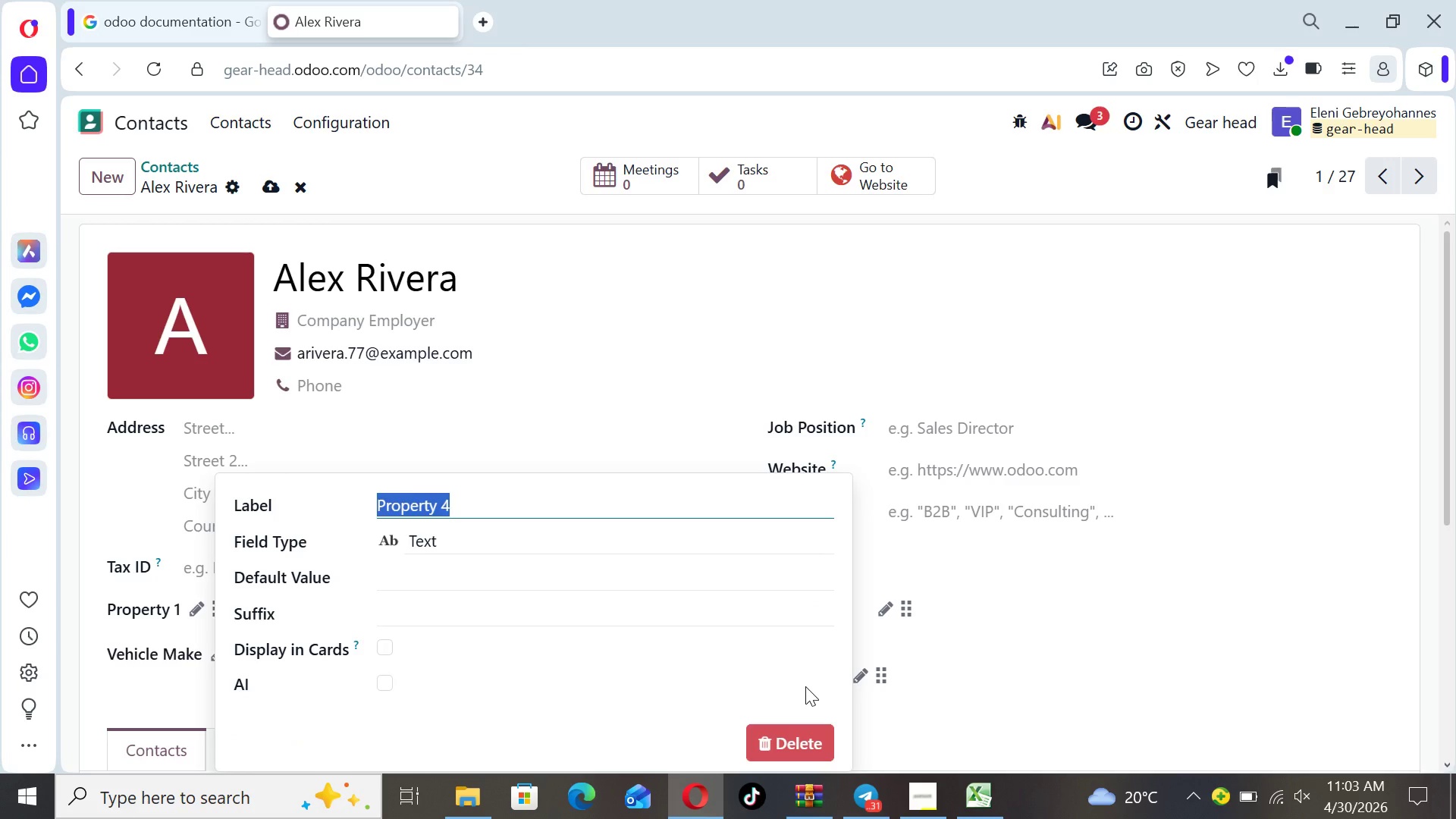 
type(Year)
 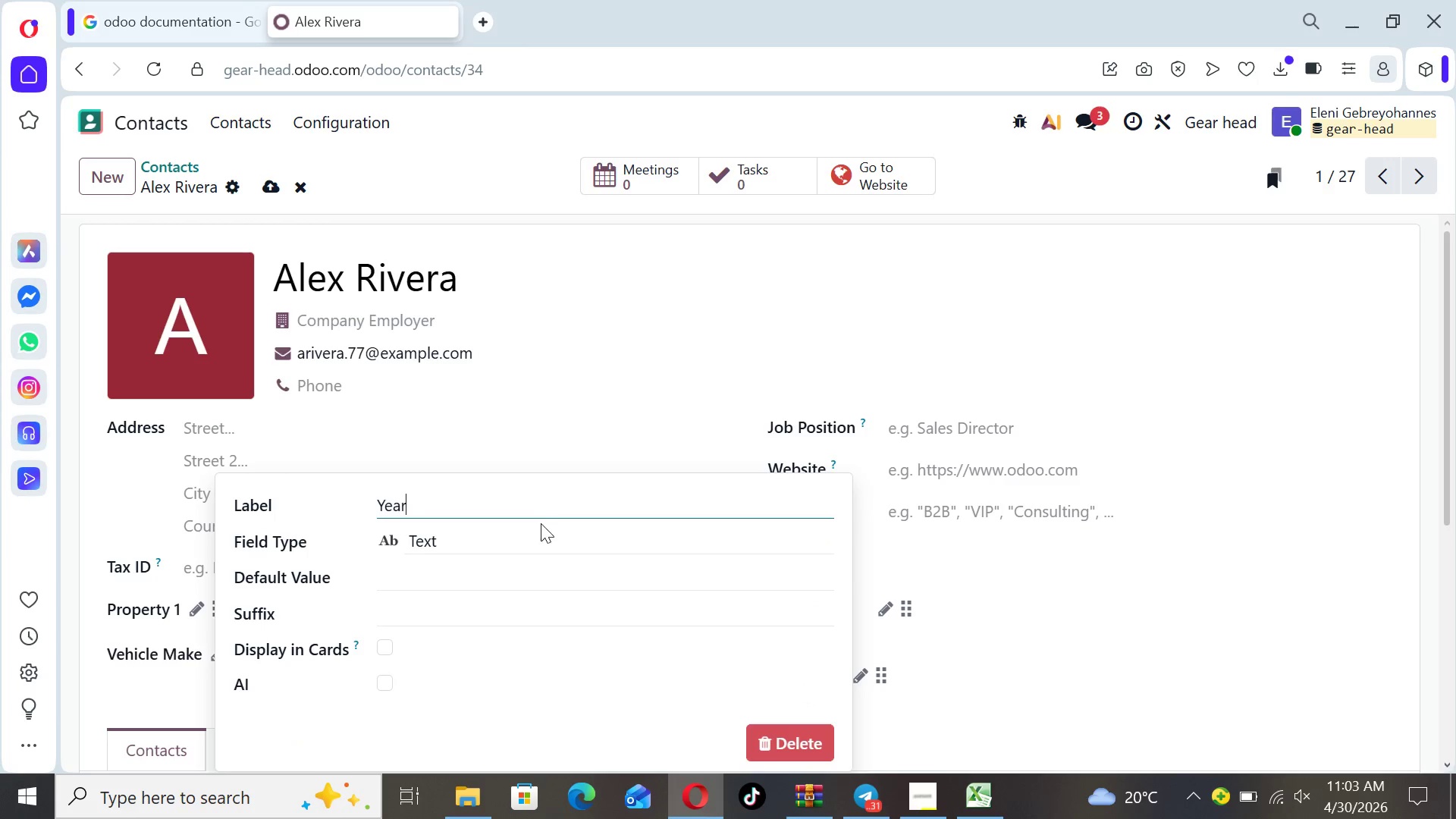 
left_click([532, 541])
 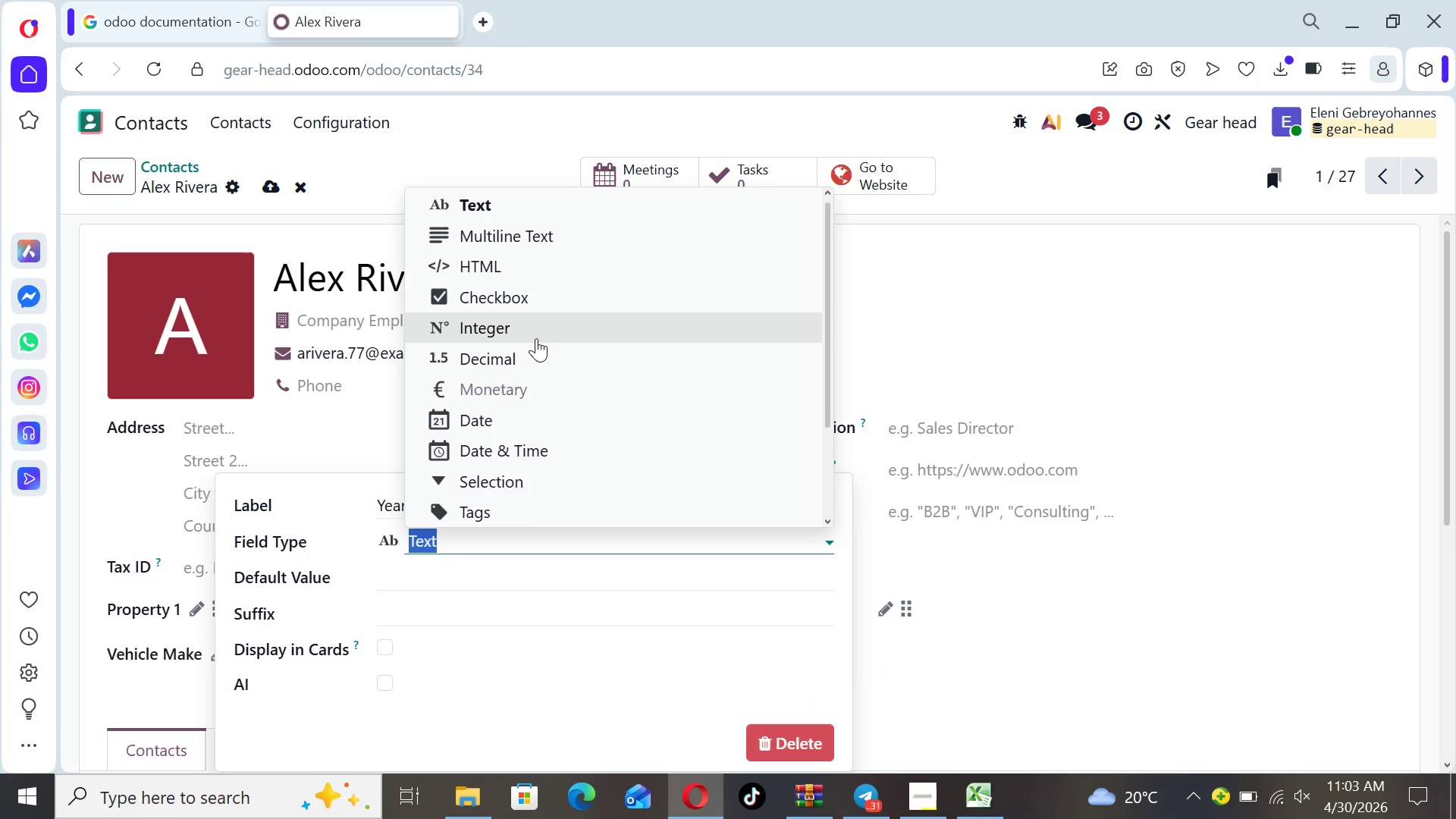 
left_click([536, 335])
 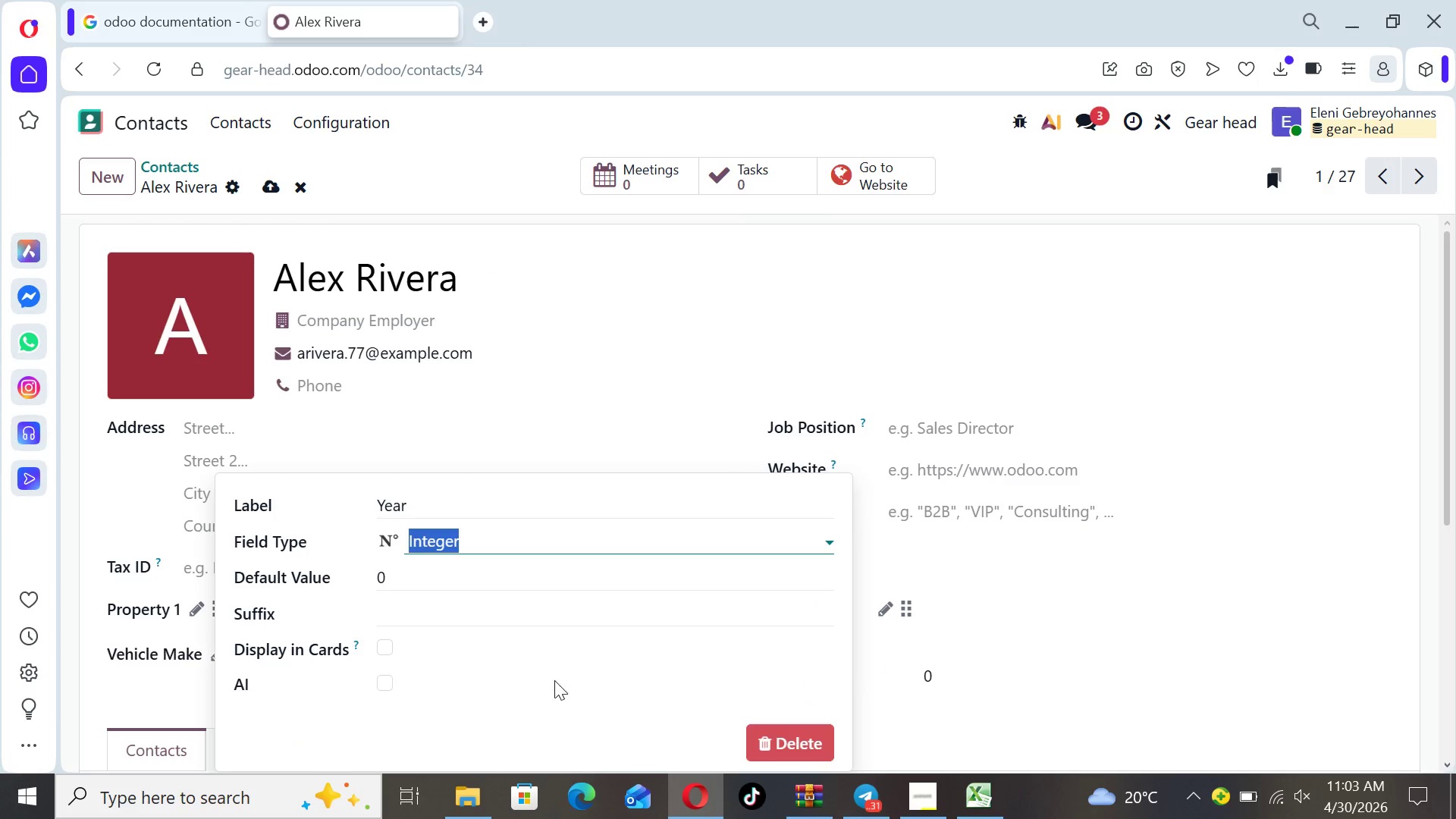 
left_click([554, 681])
 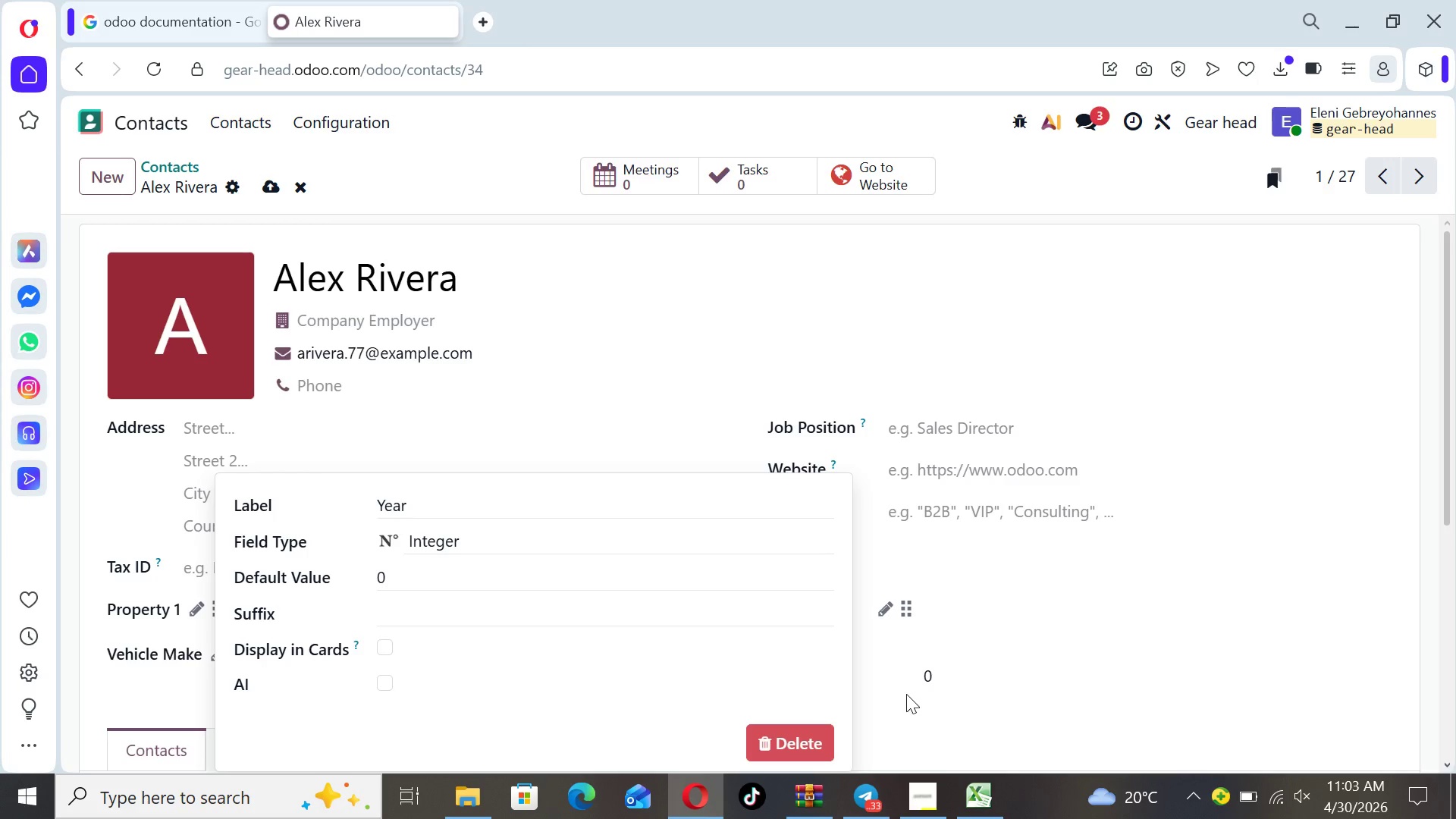 
left_click([906, 694])
 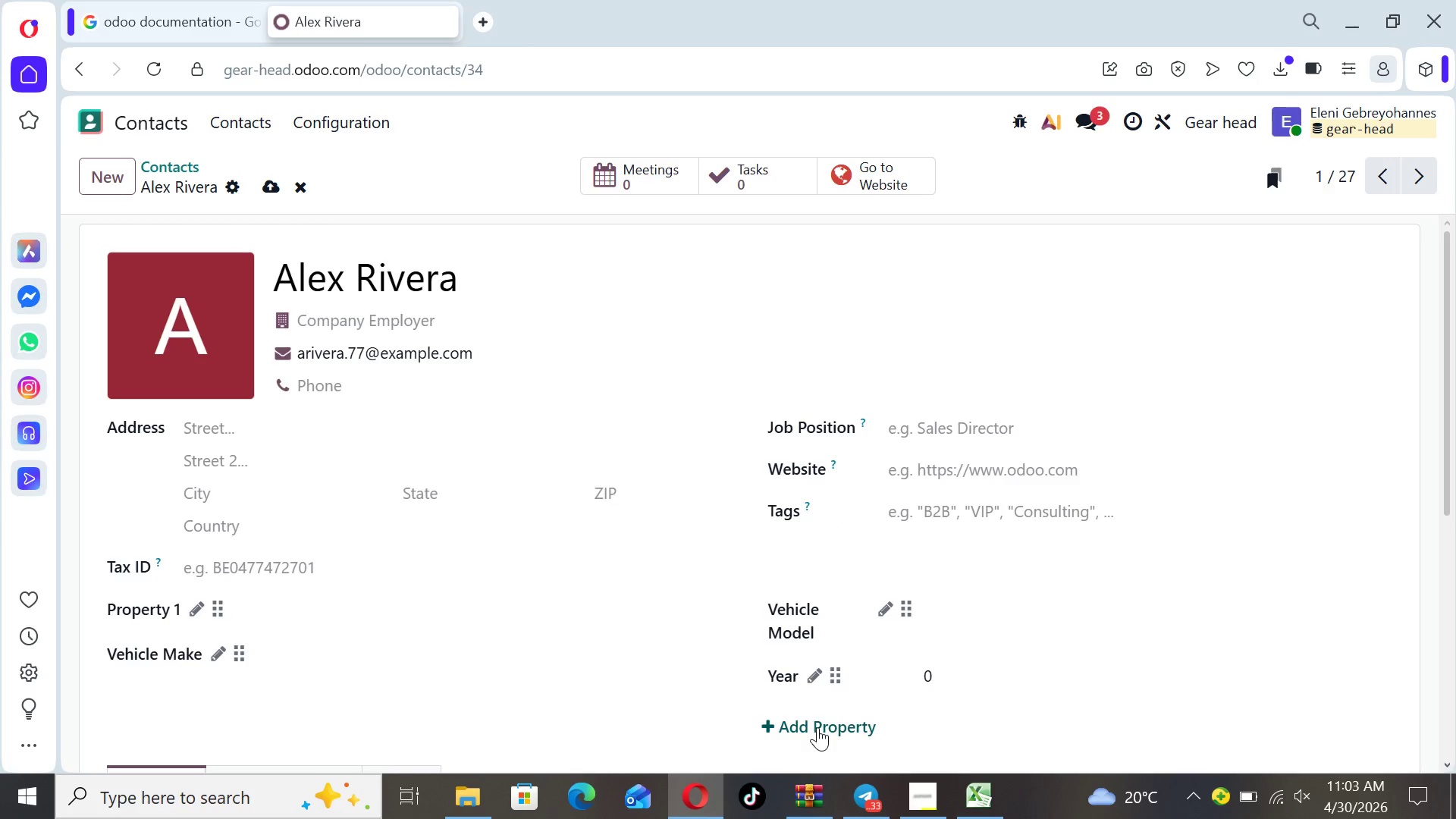 
left_click([817, 727])
 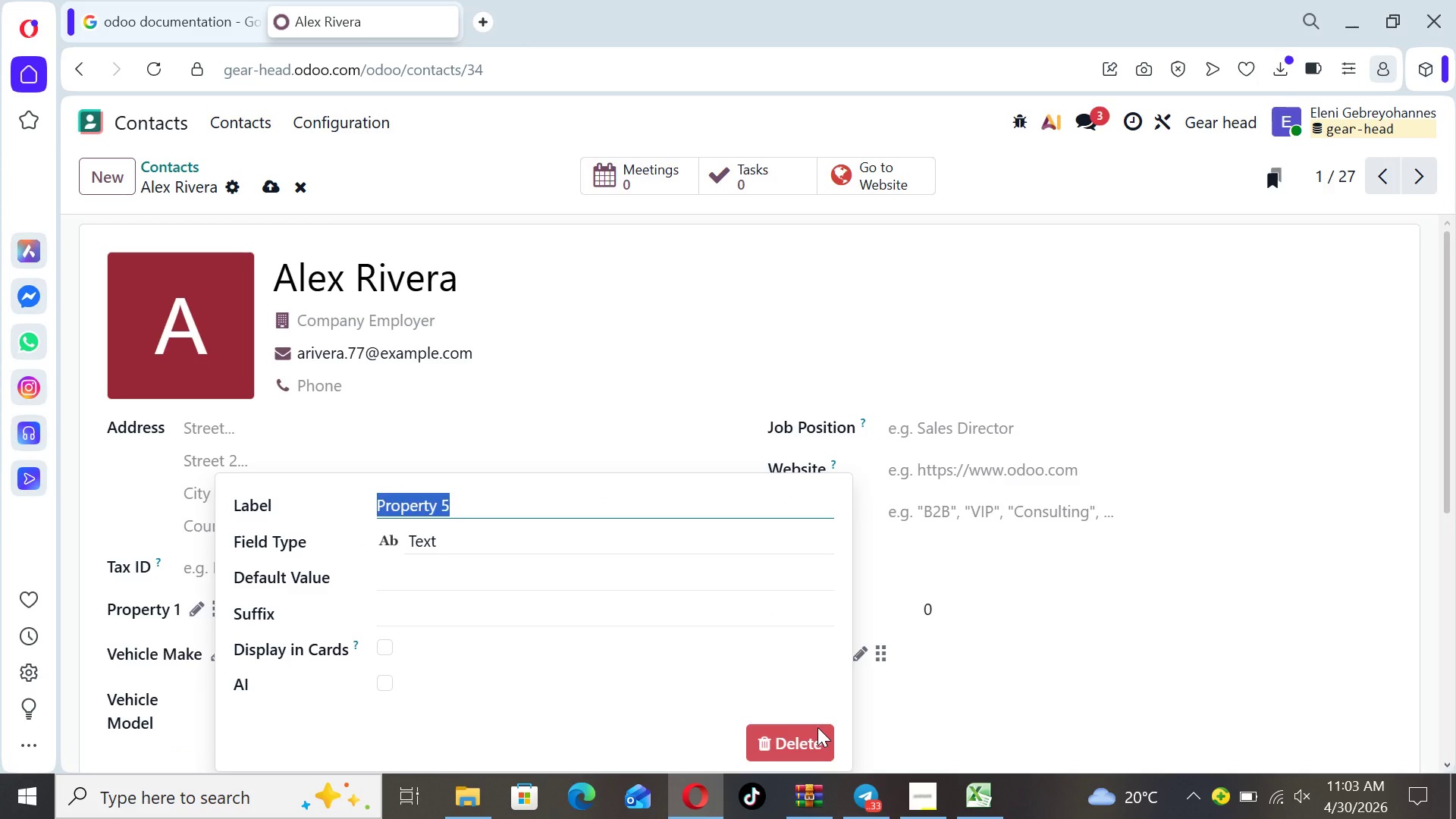 
type(Last Service Date)
 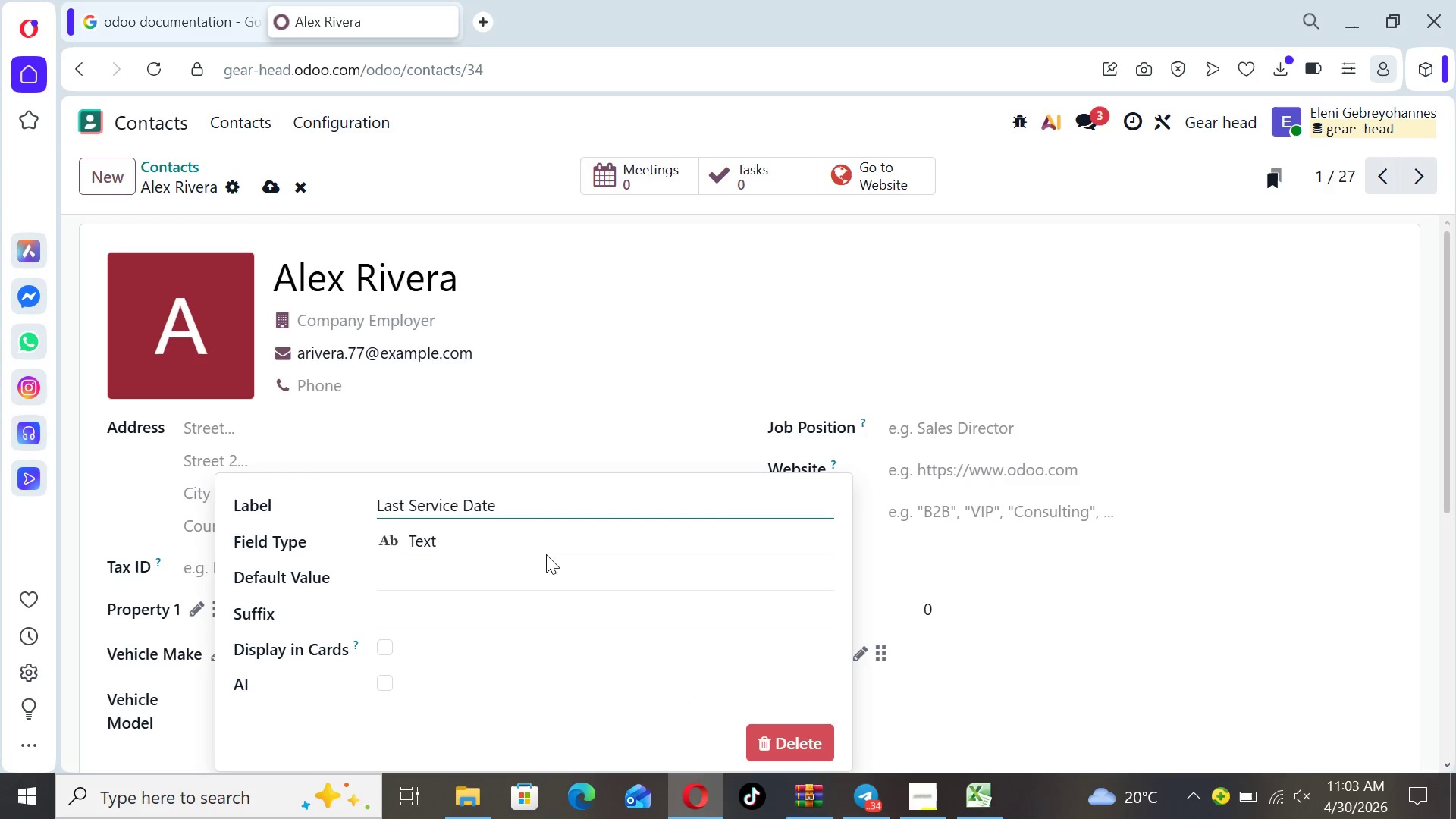 
left_click([524, 544])
 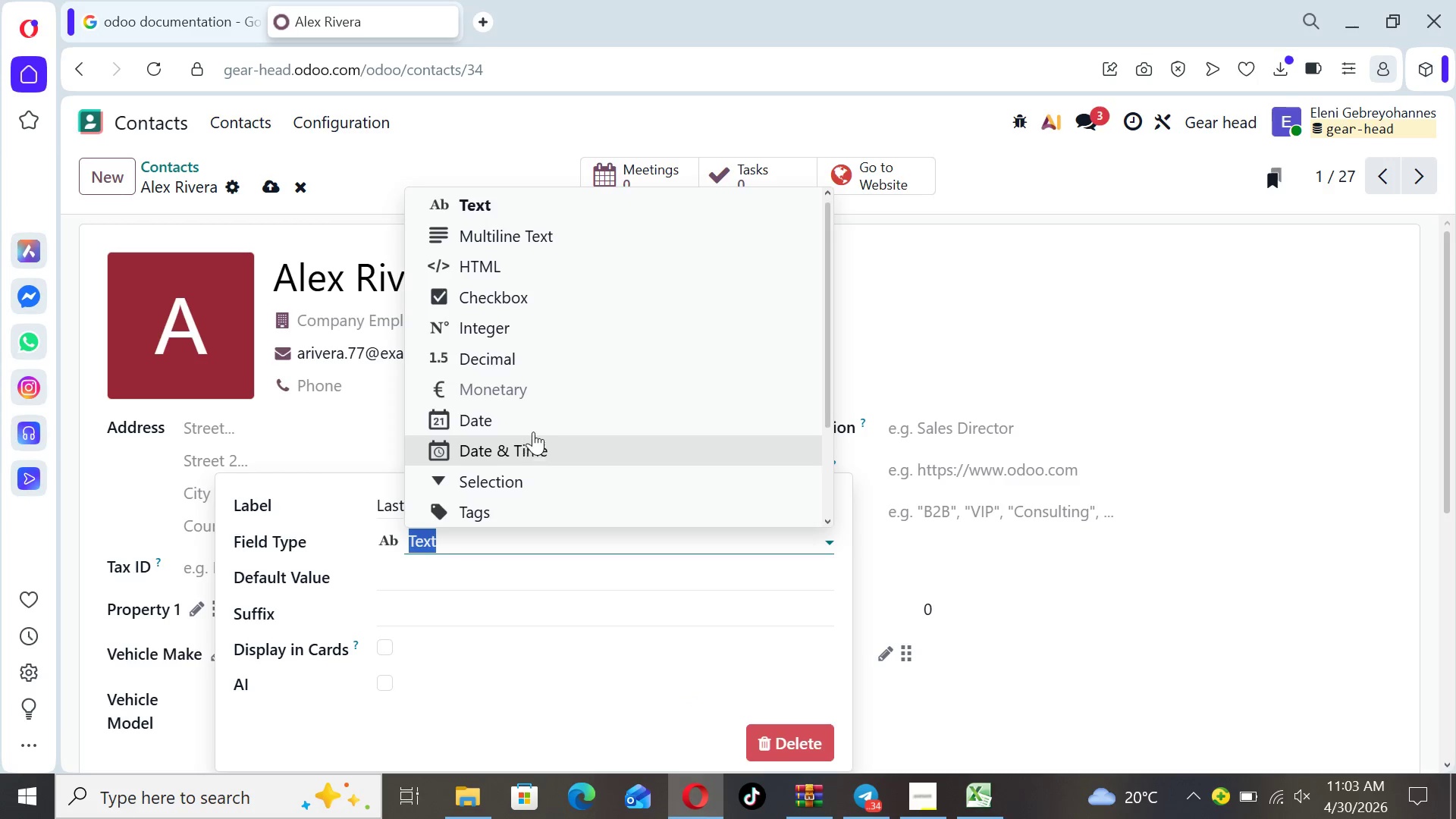 
left_click([531, 421])
 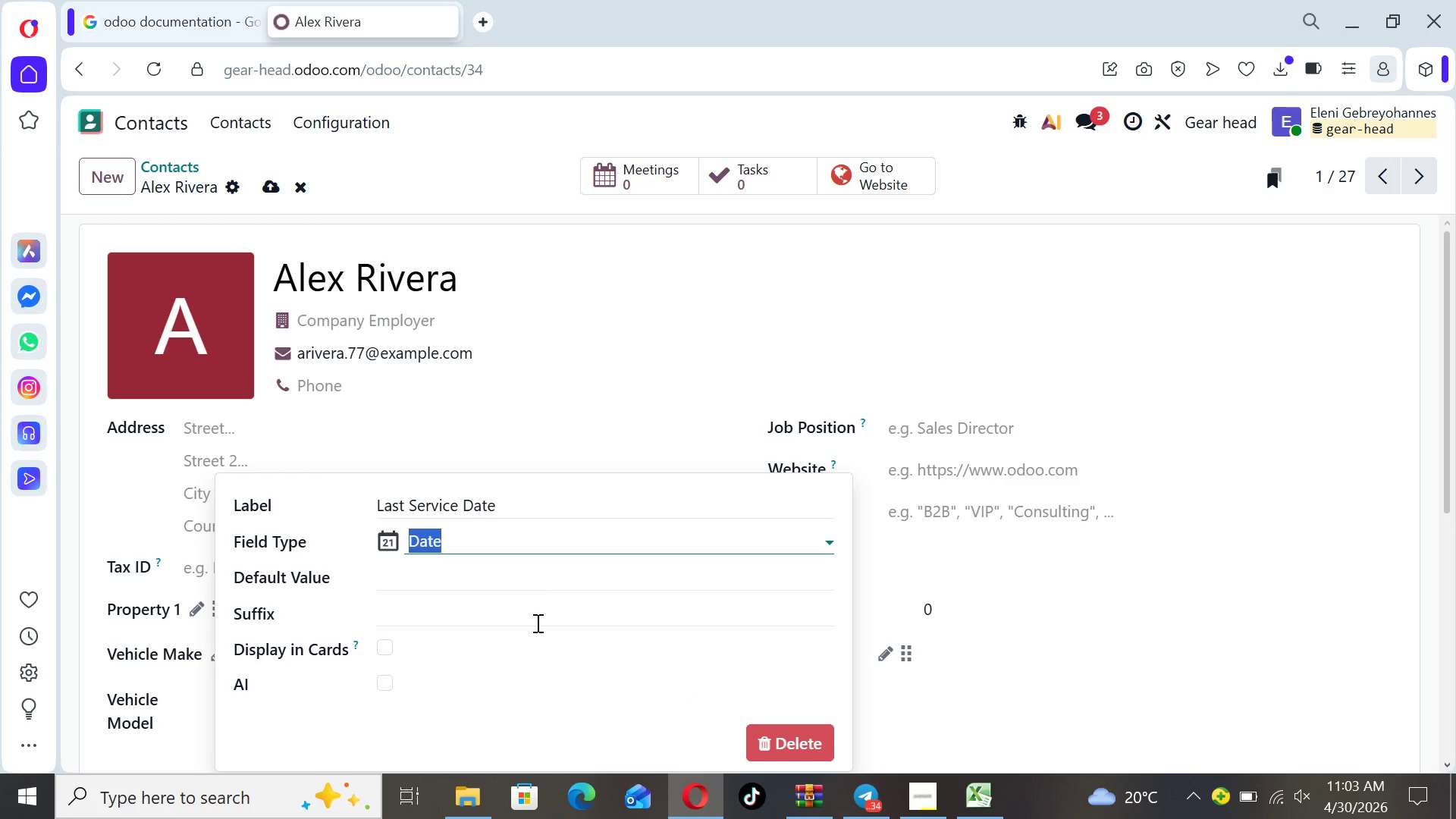 
left_click([536, 626])
 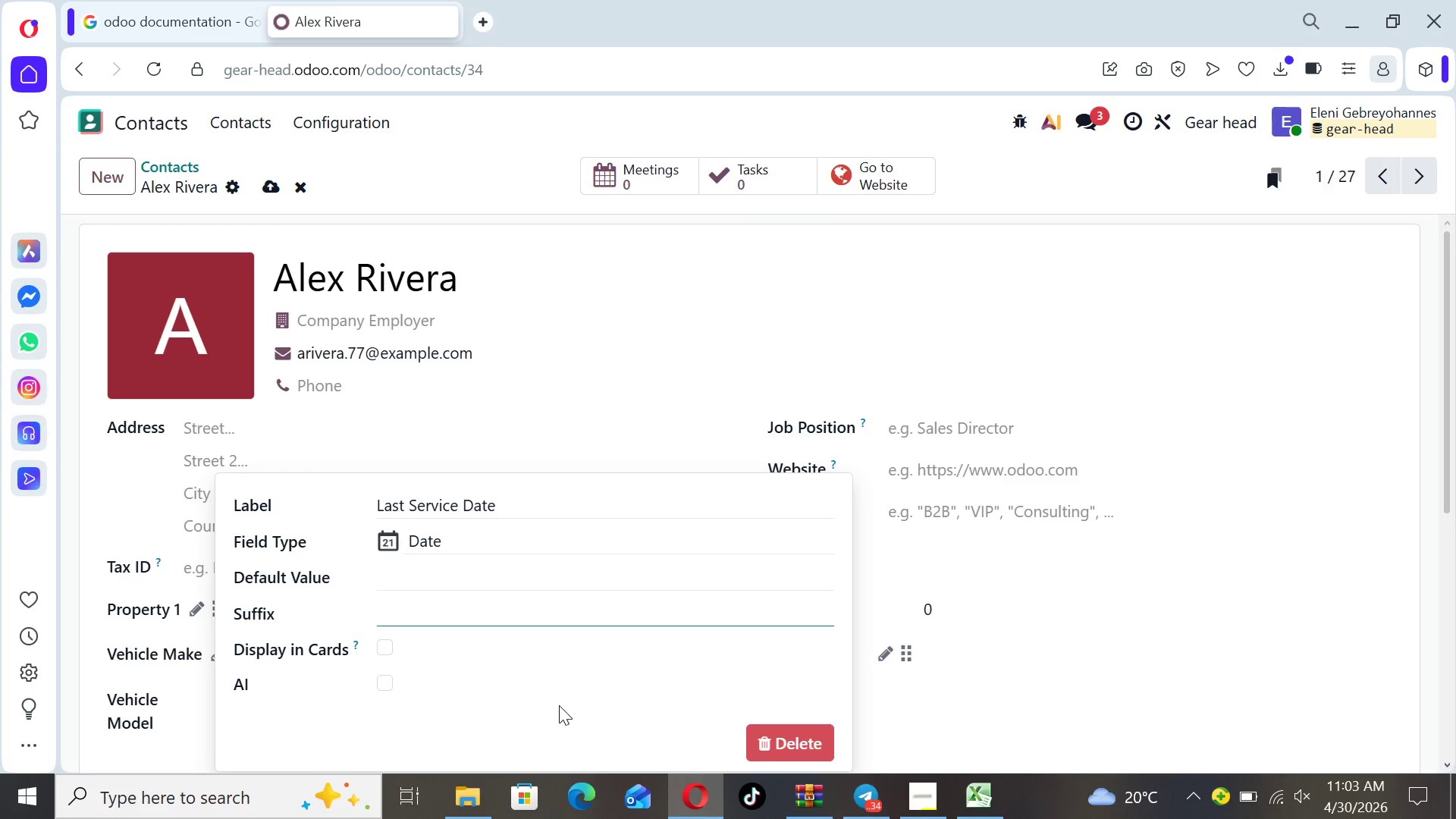 
left_click([559, 705])
 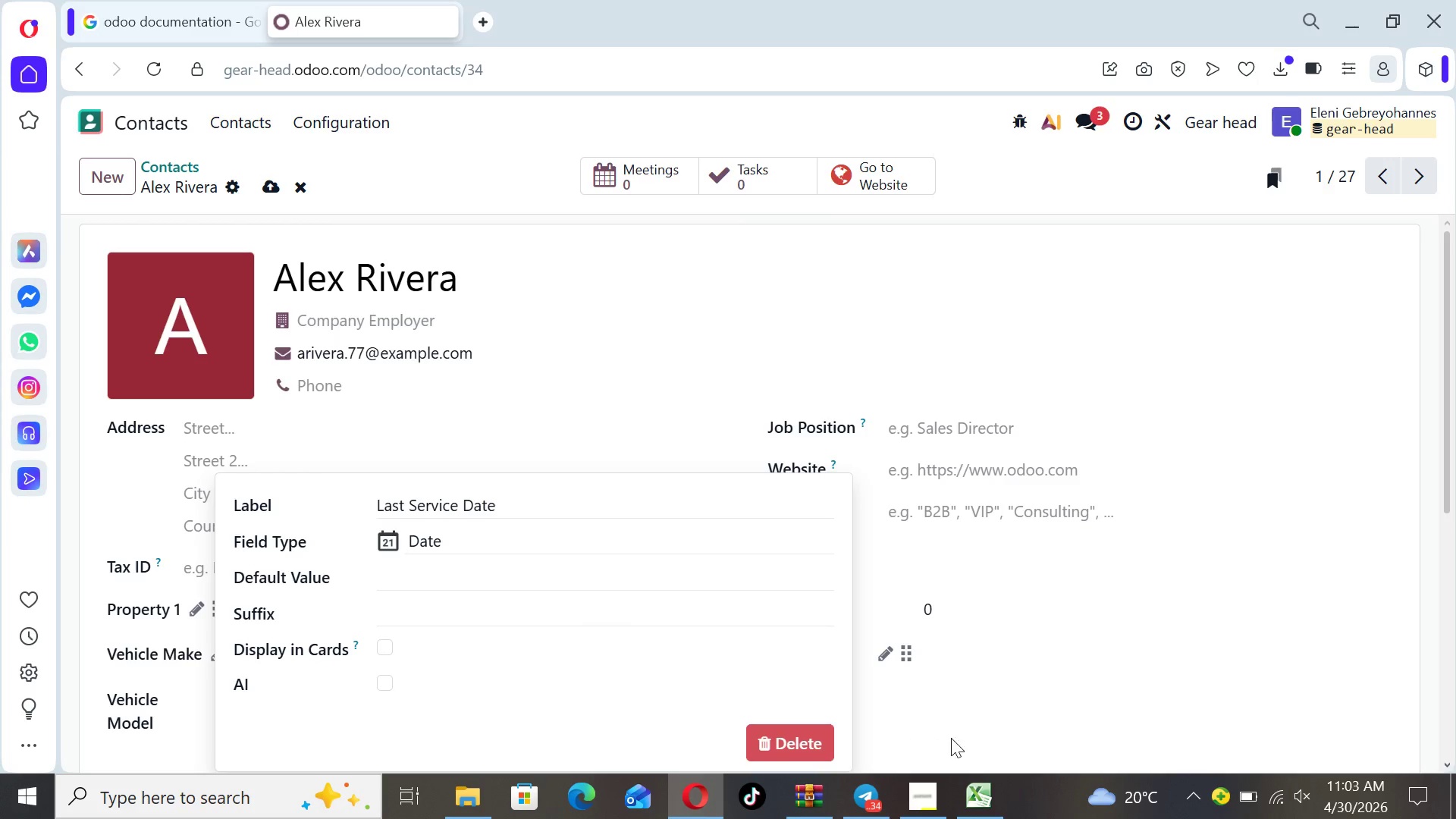 
left_click([961, 738])
 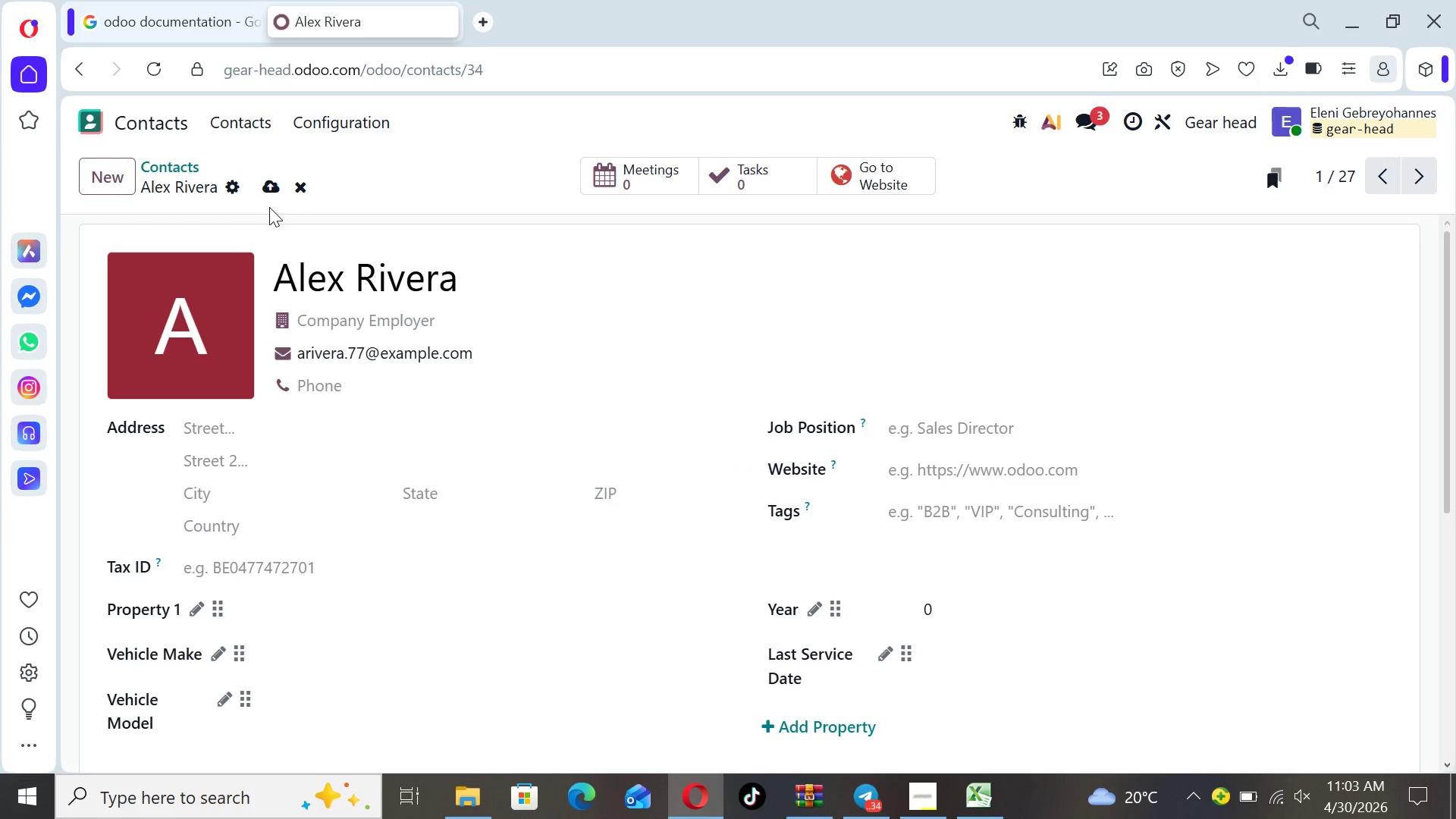 
left_click([267, 189])
 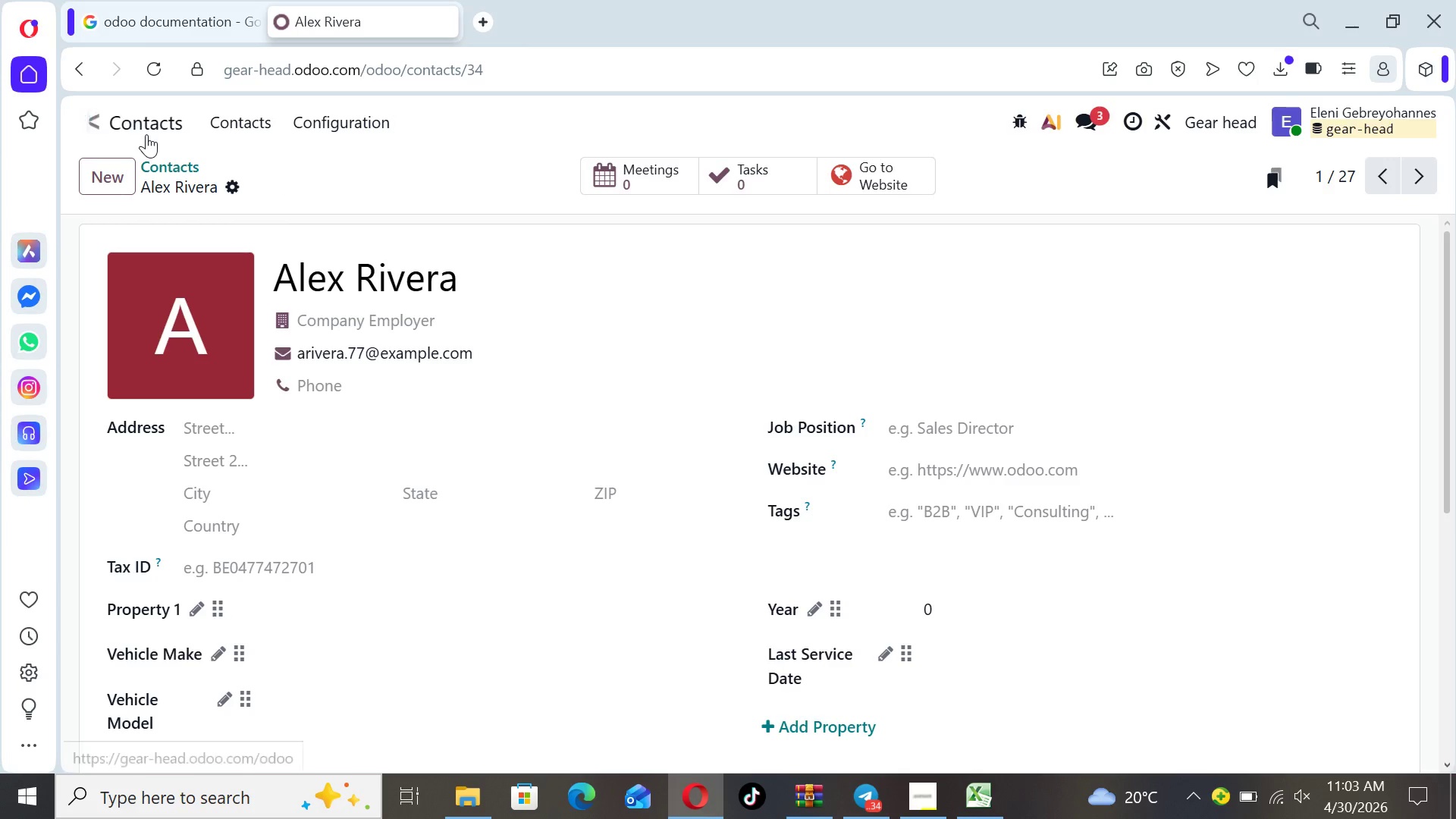 
left_click([93, 125])
 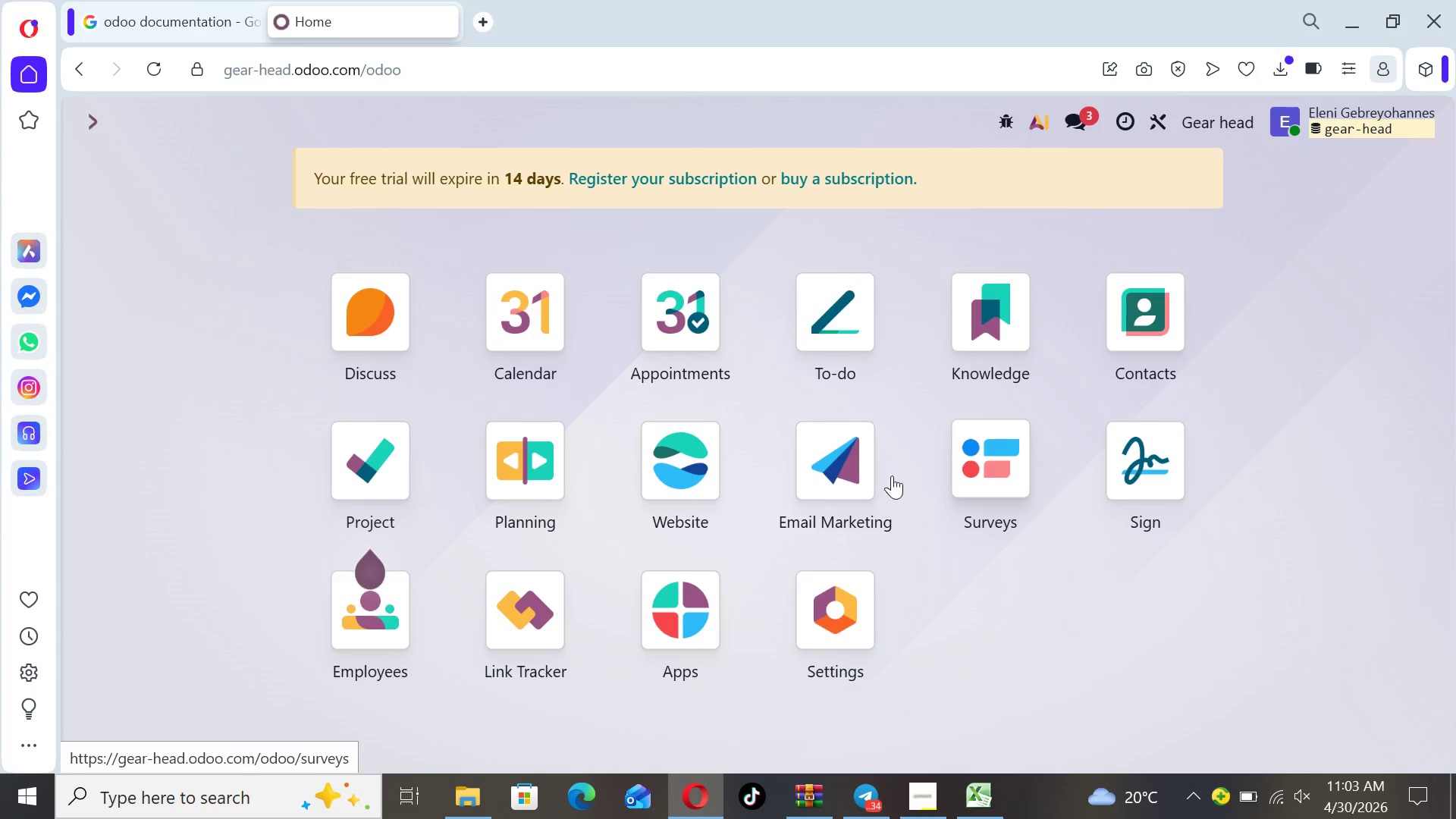 
left_click([844, 489])
 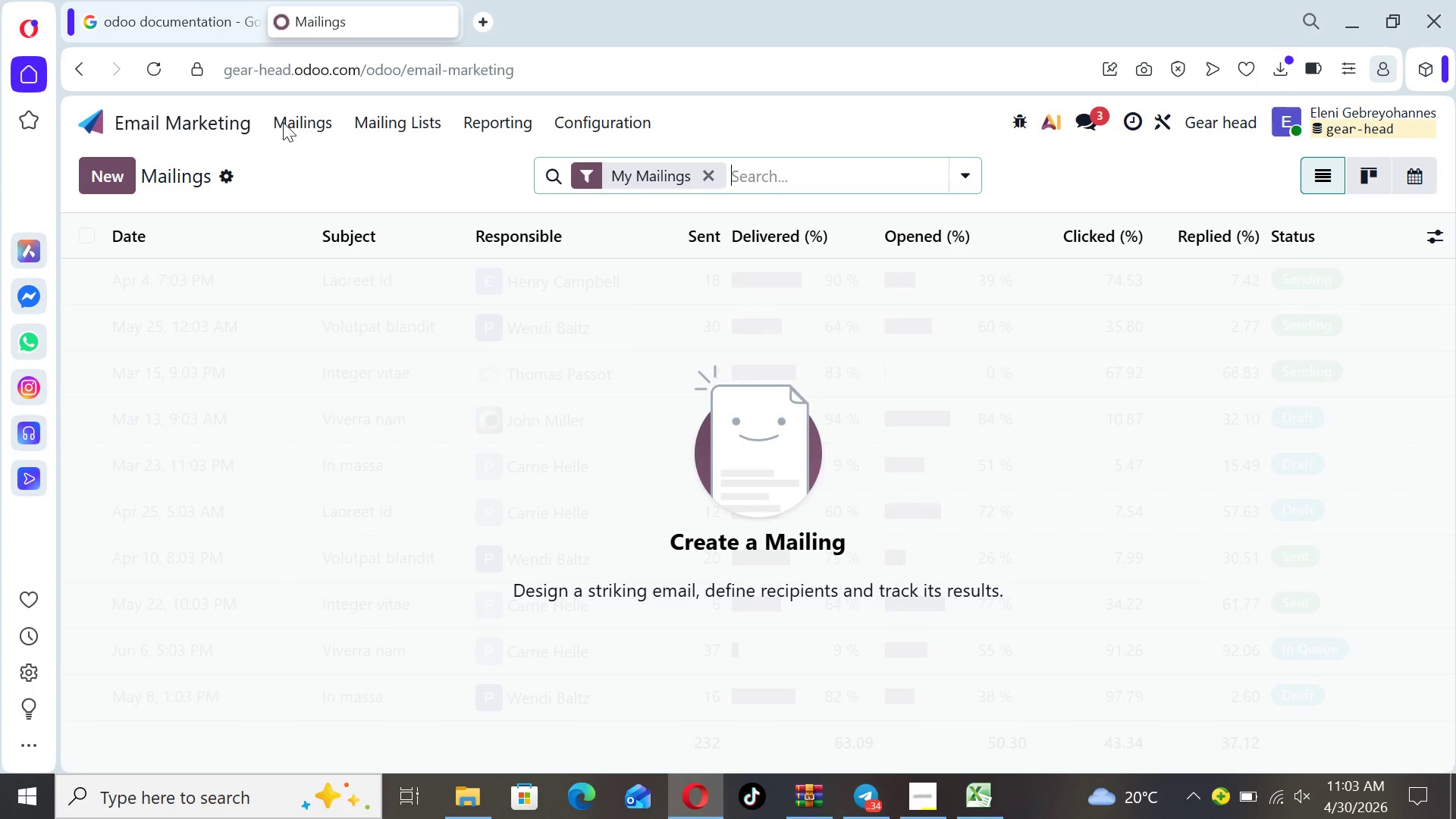 
left_click([378, 122])
 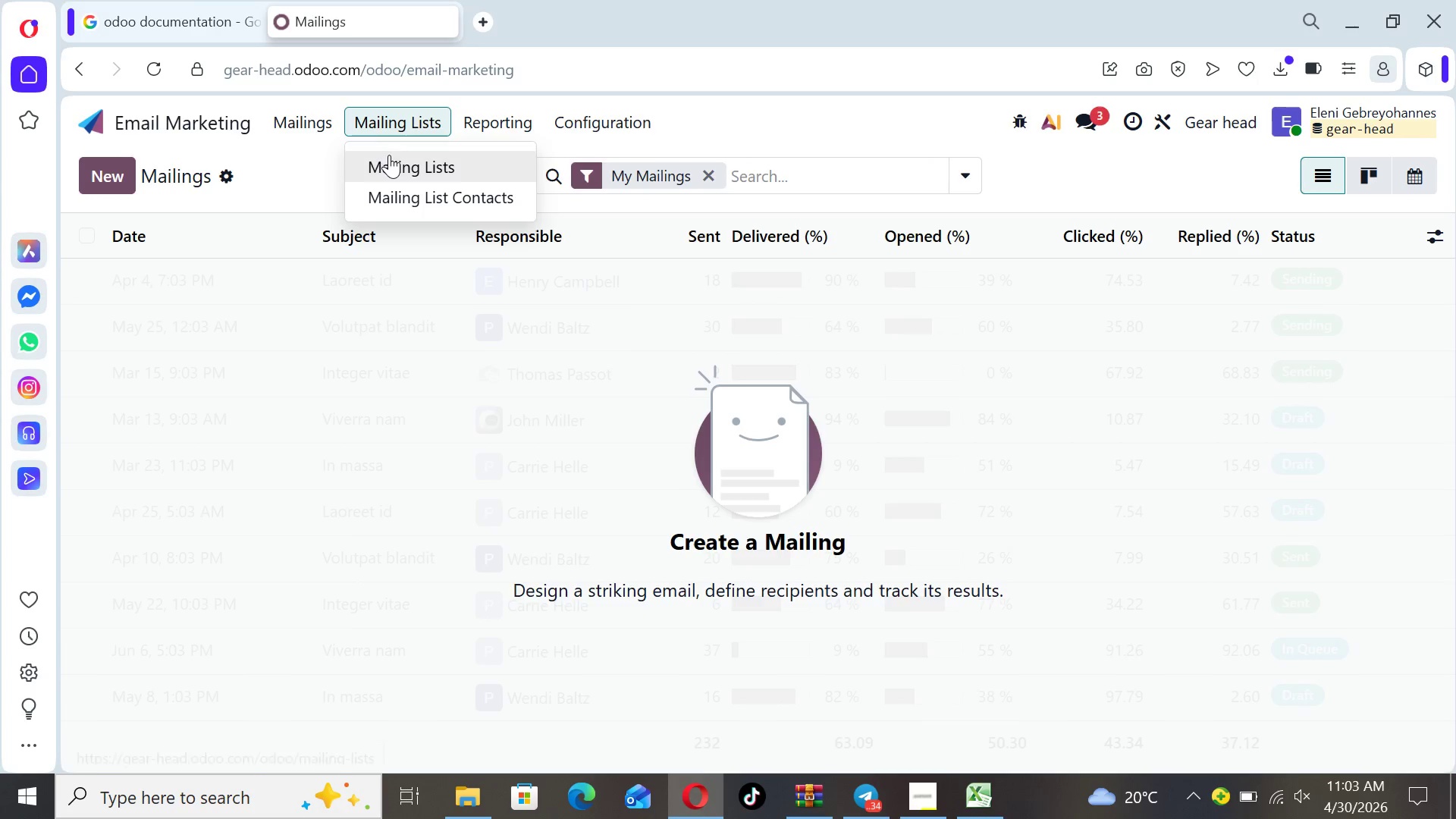 
left_click([389, 155])
 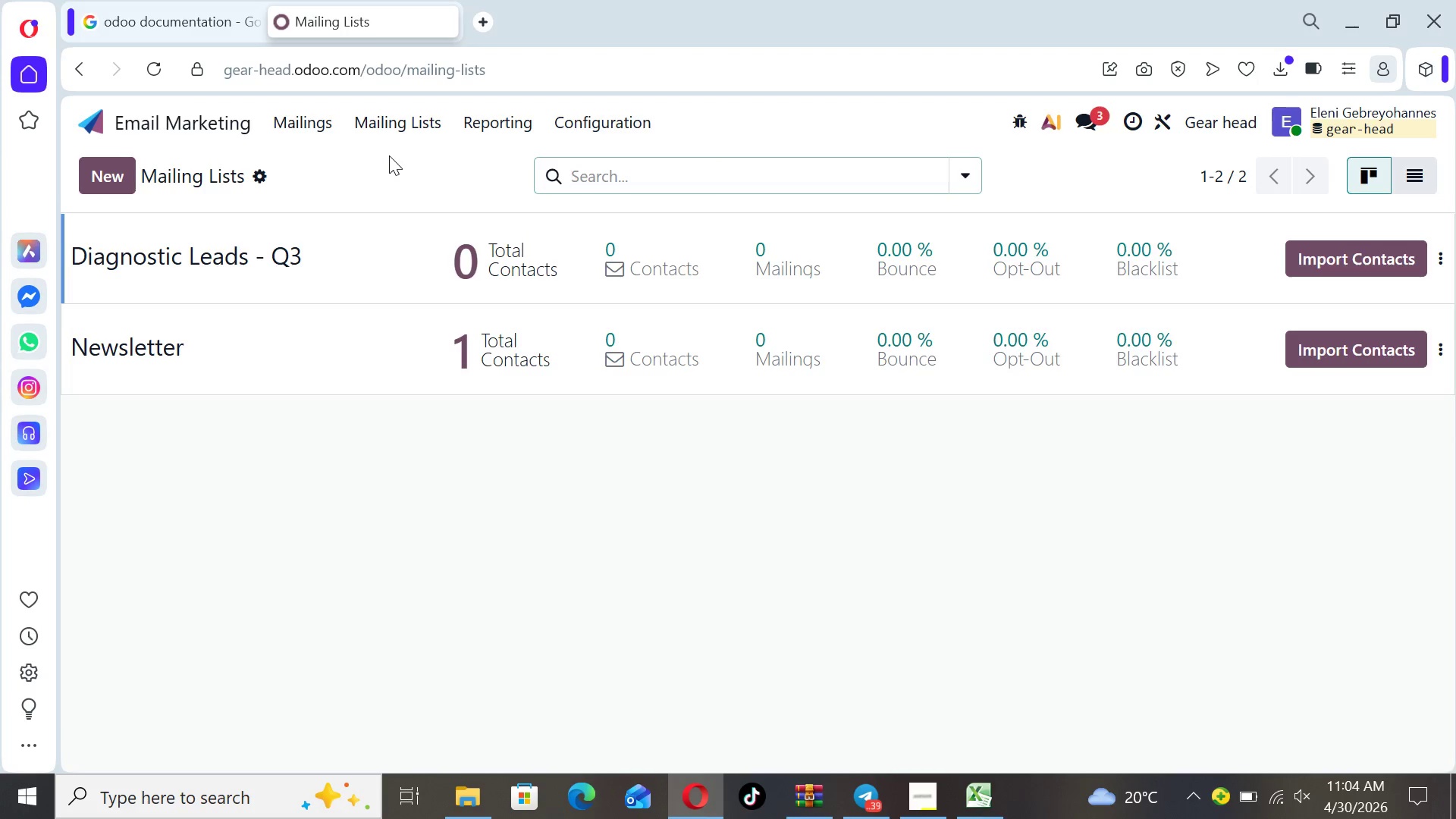 
wait(23.84)
 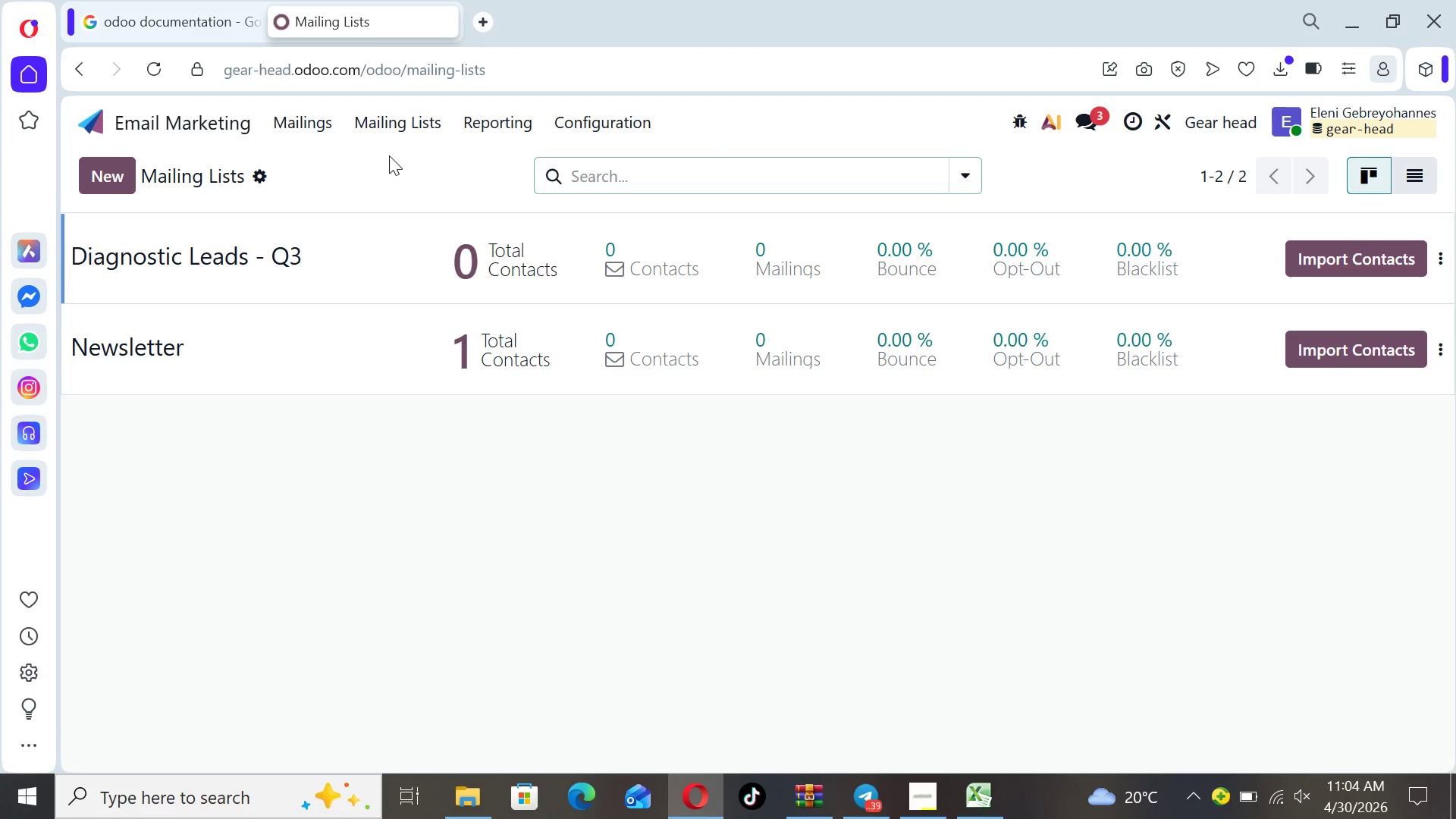 
left_click([357, 254])
 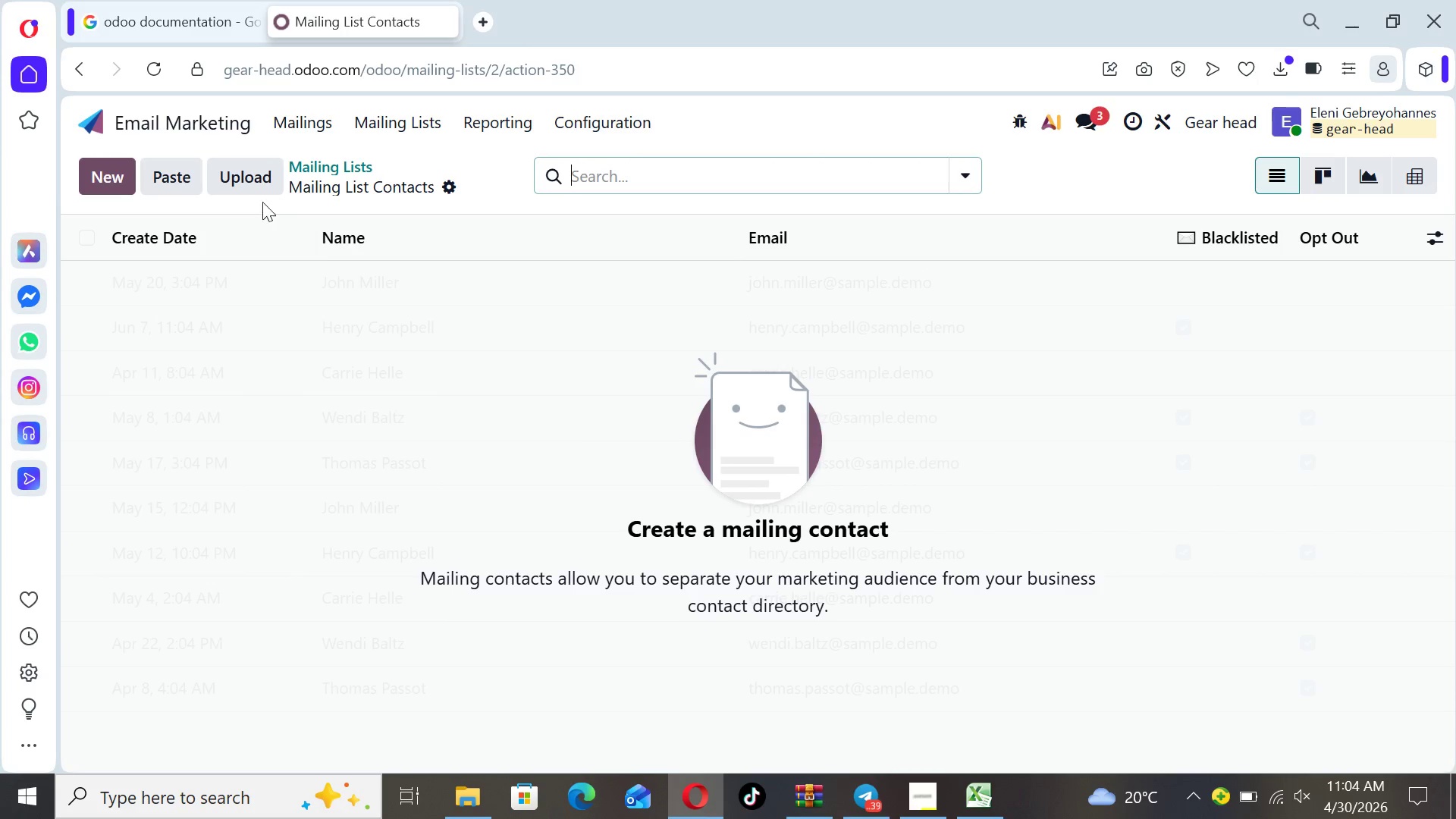 
left_click([253, 174])
 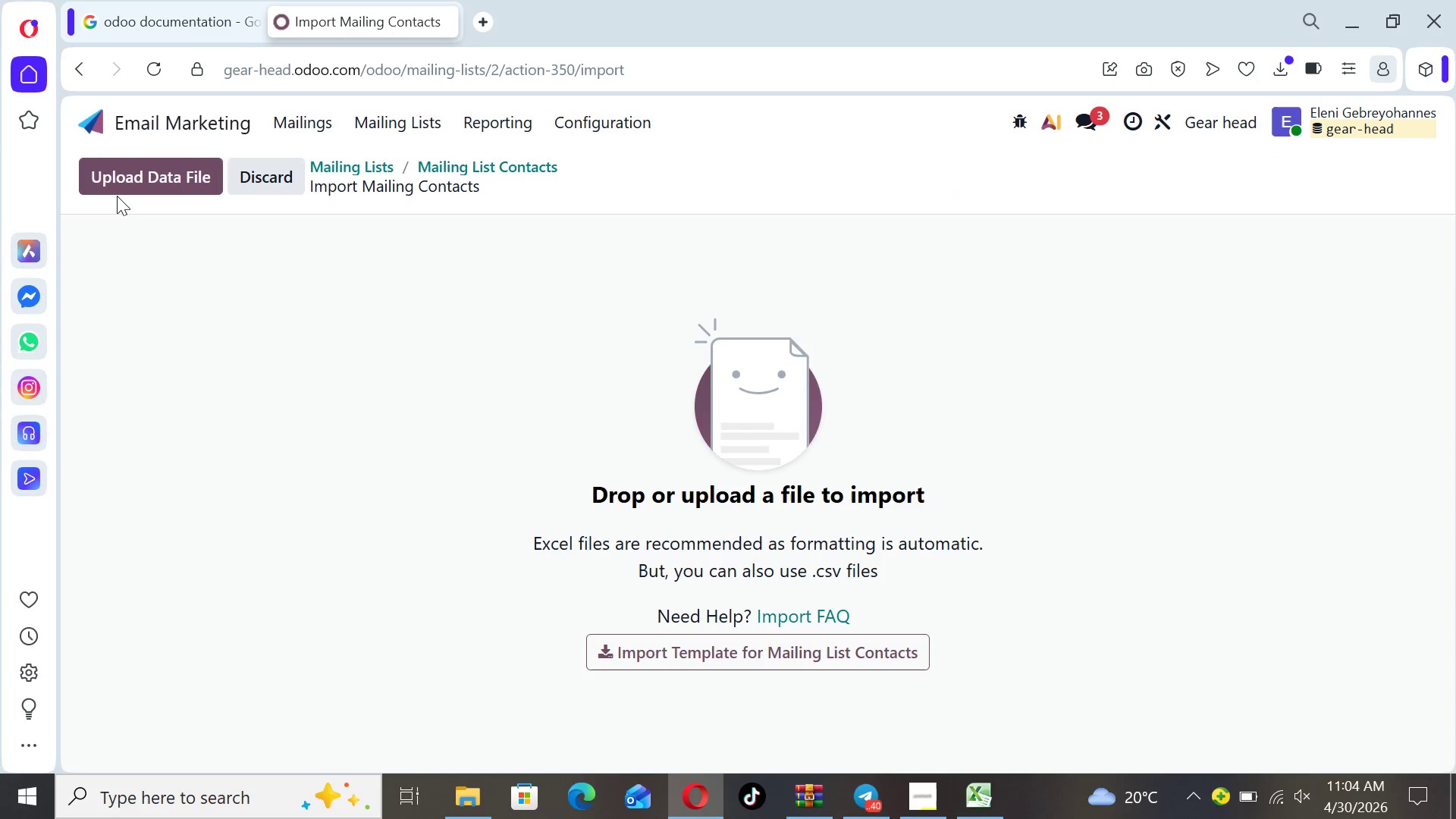 
left_click([113, 174])
 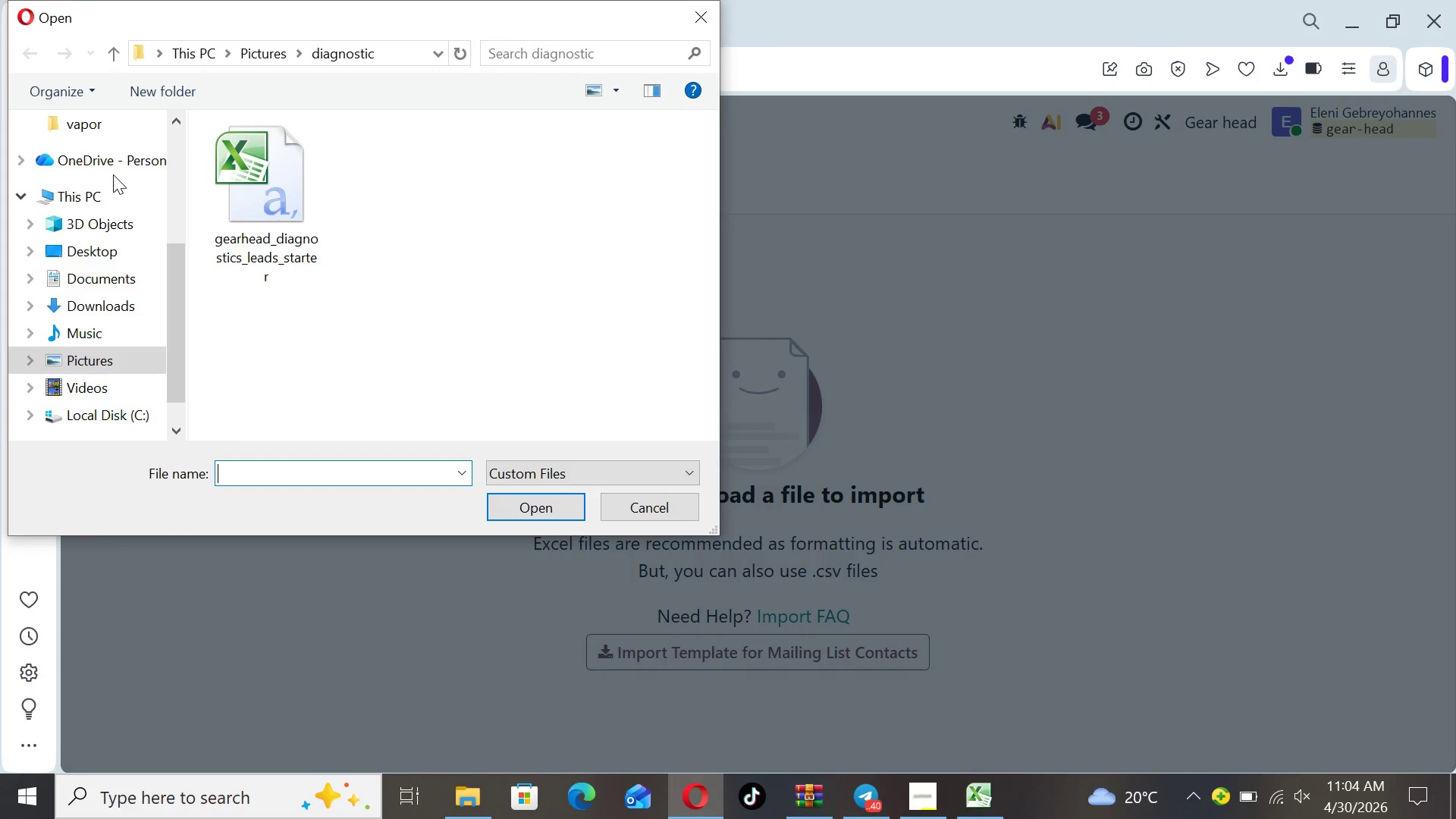 
left_click([271, 190])
 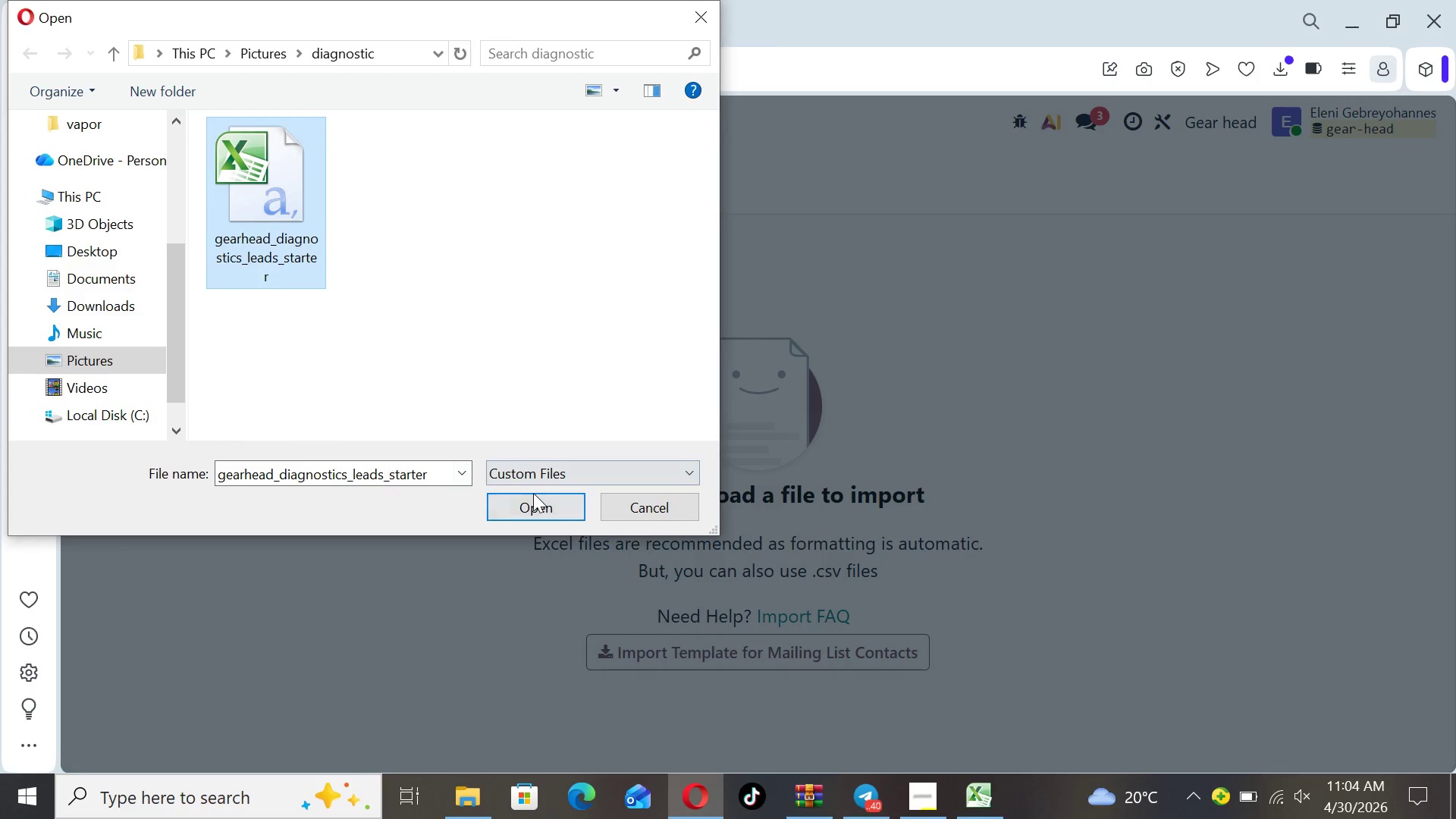 
left_click([535, 504])
 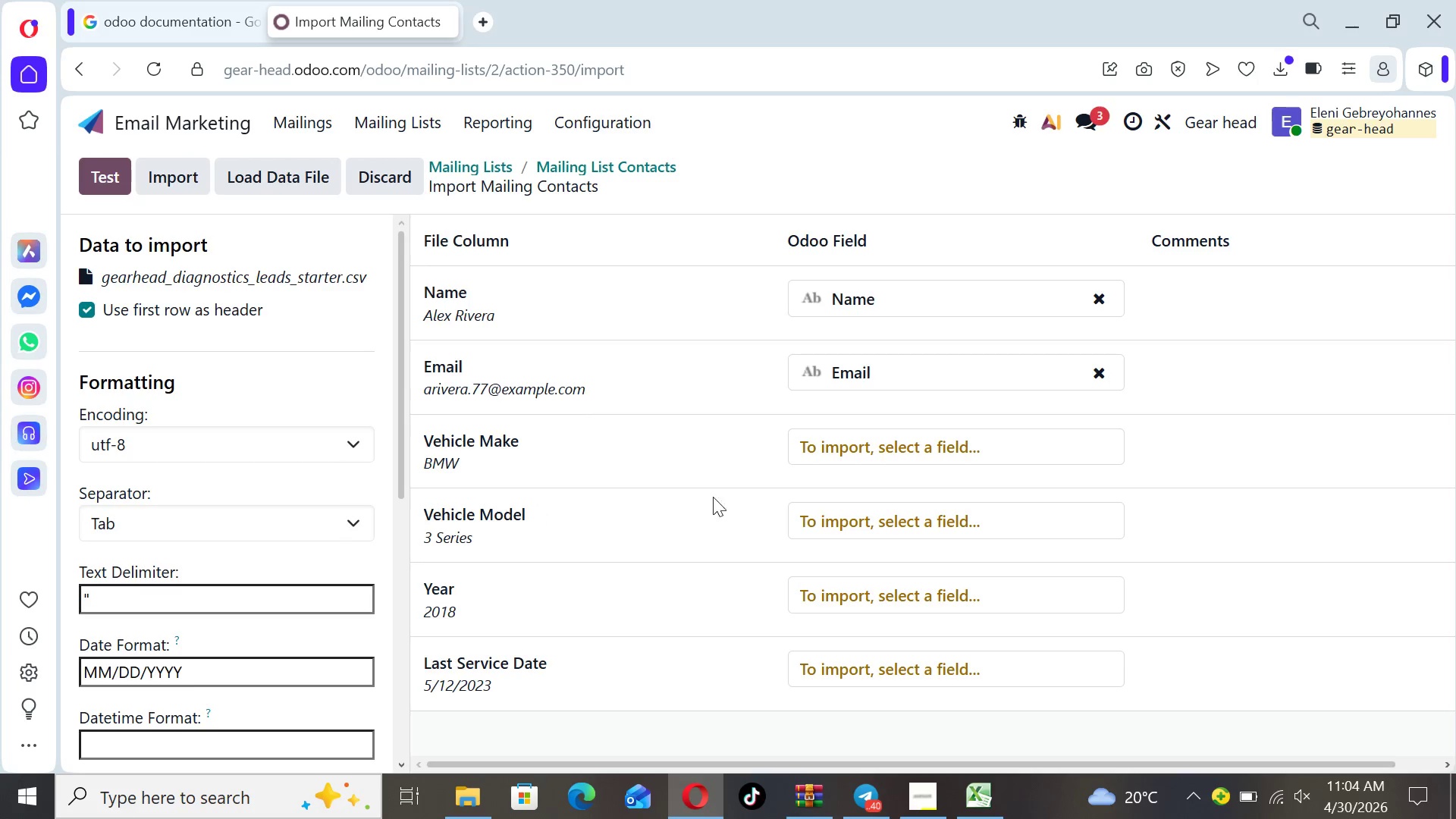 
left_click([893, 448])
 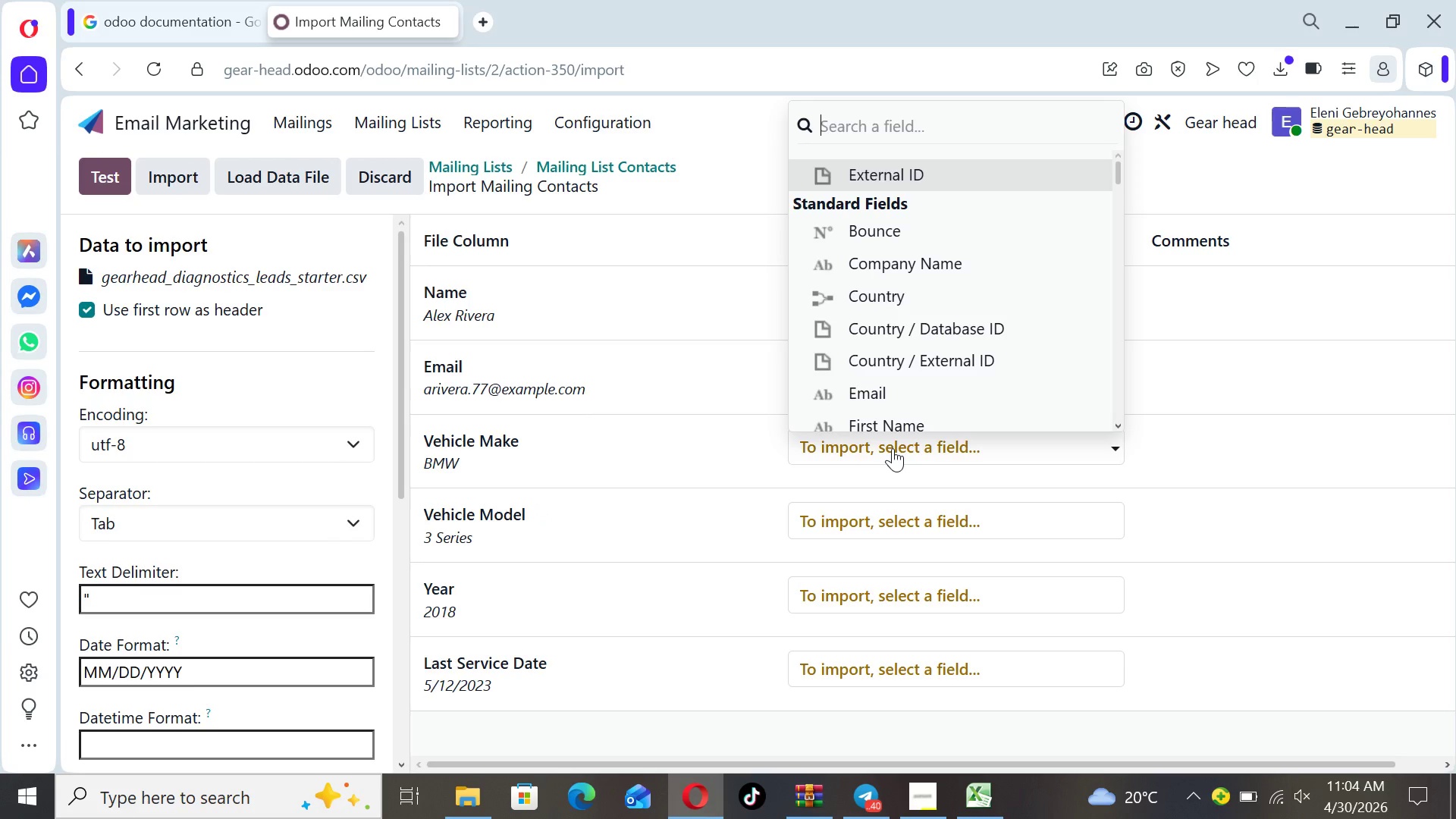 
type(ve)
 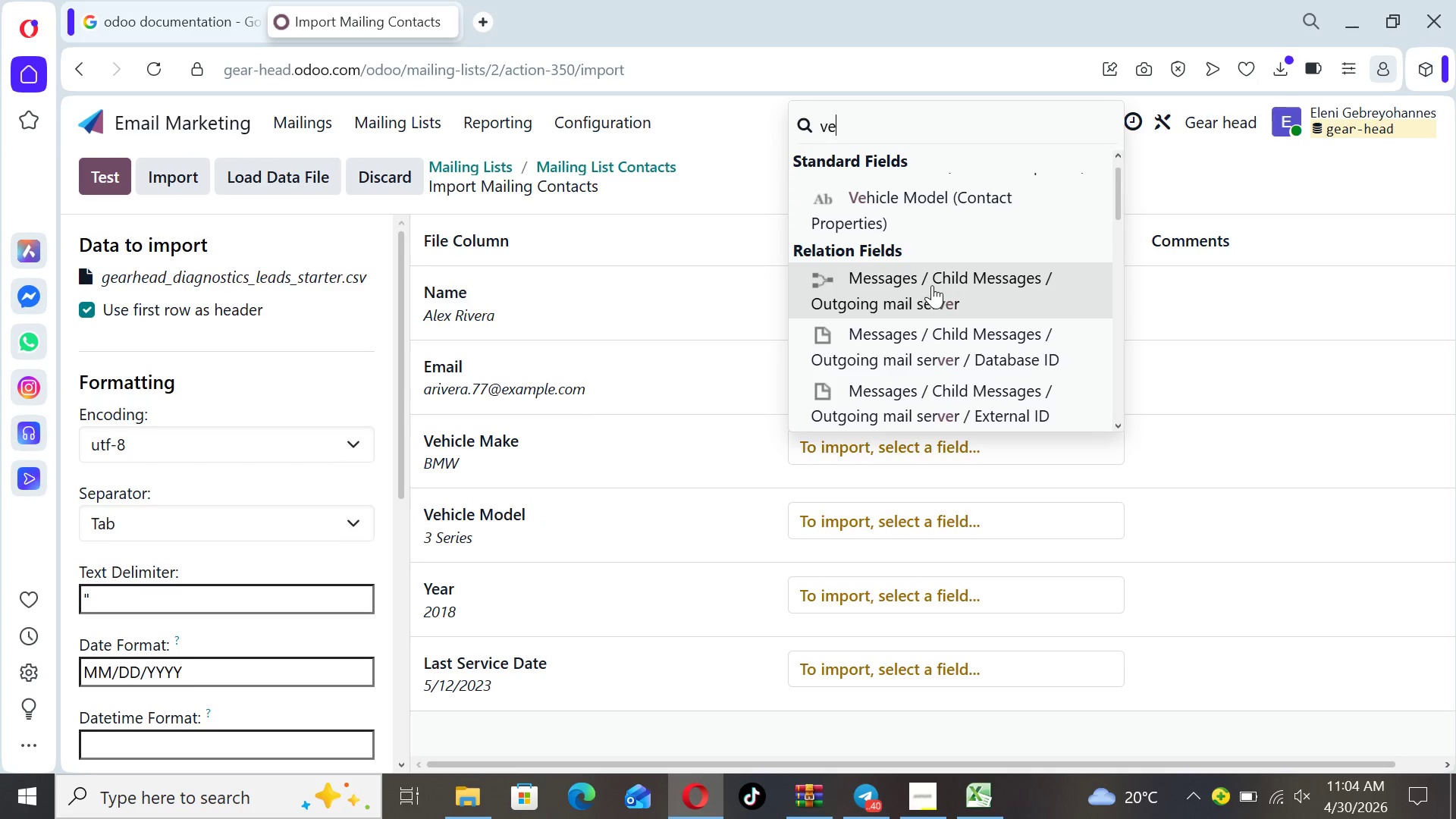 
wait(5.94)
 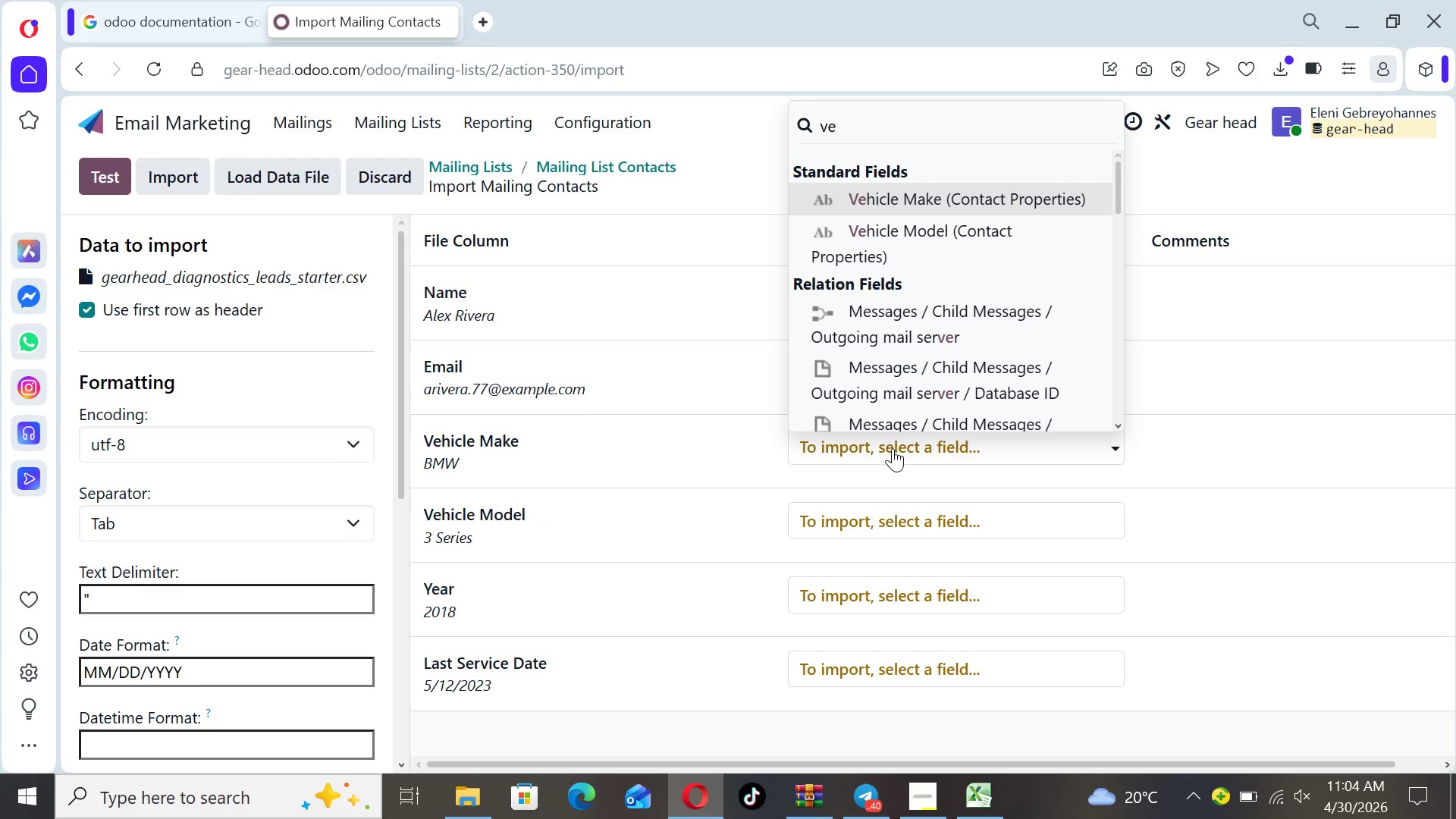 
left_click_drag(start_coordinate=[1117, 194], to_coordinate=[1112, 160])
 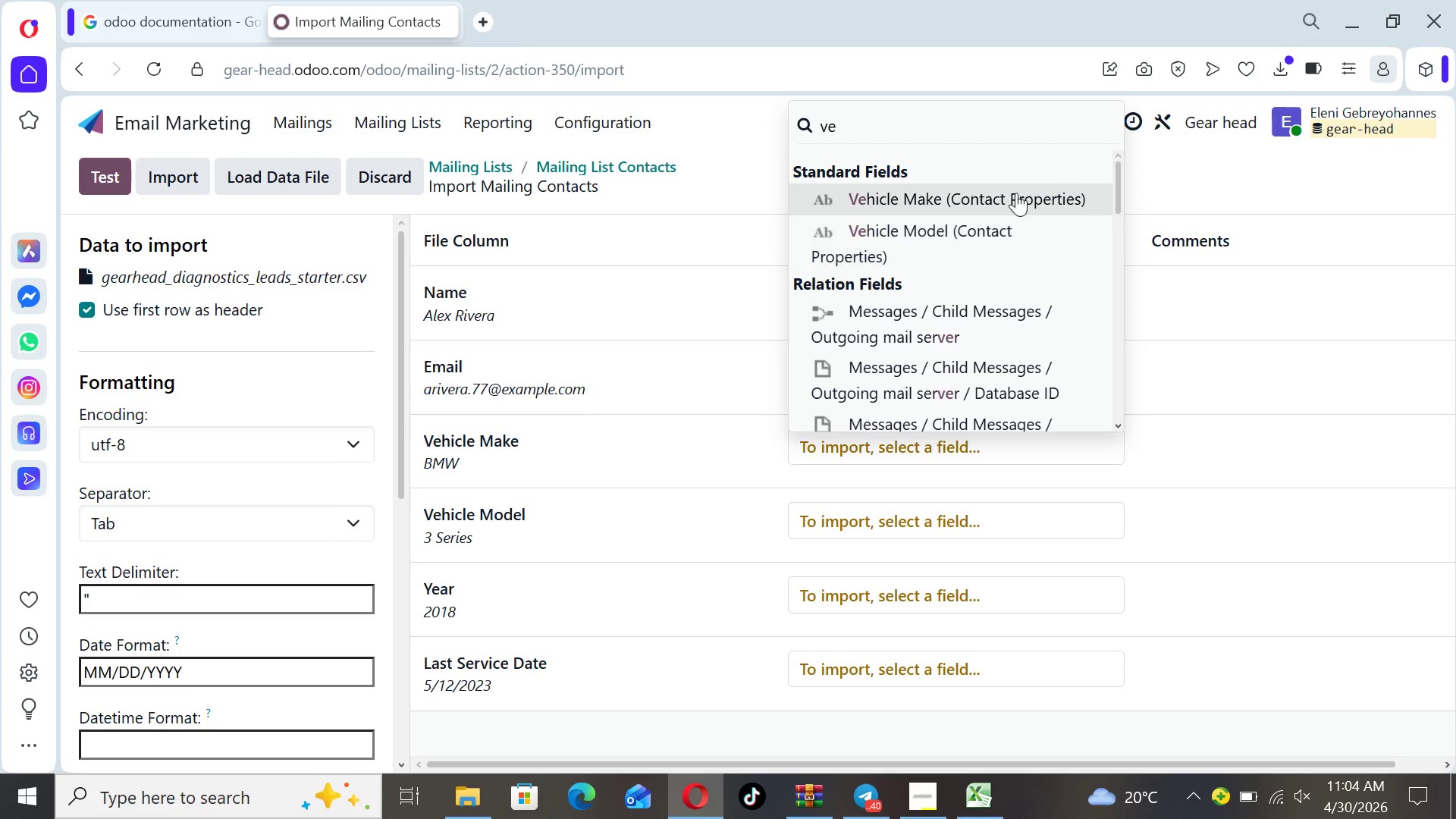 
left_click([1016, 193])
 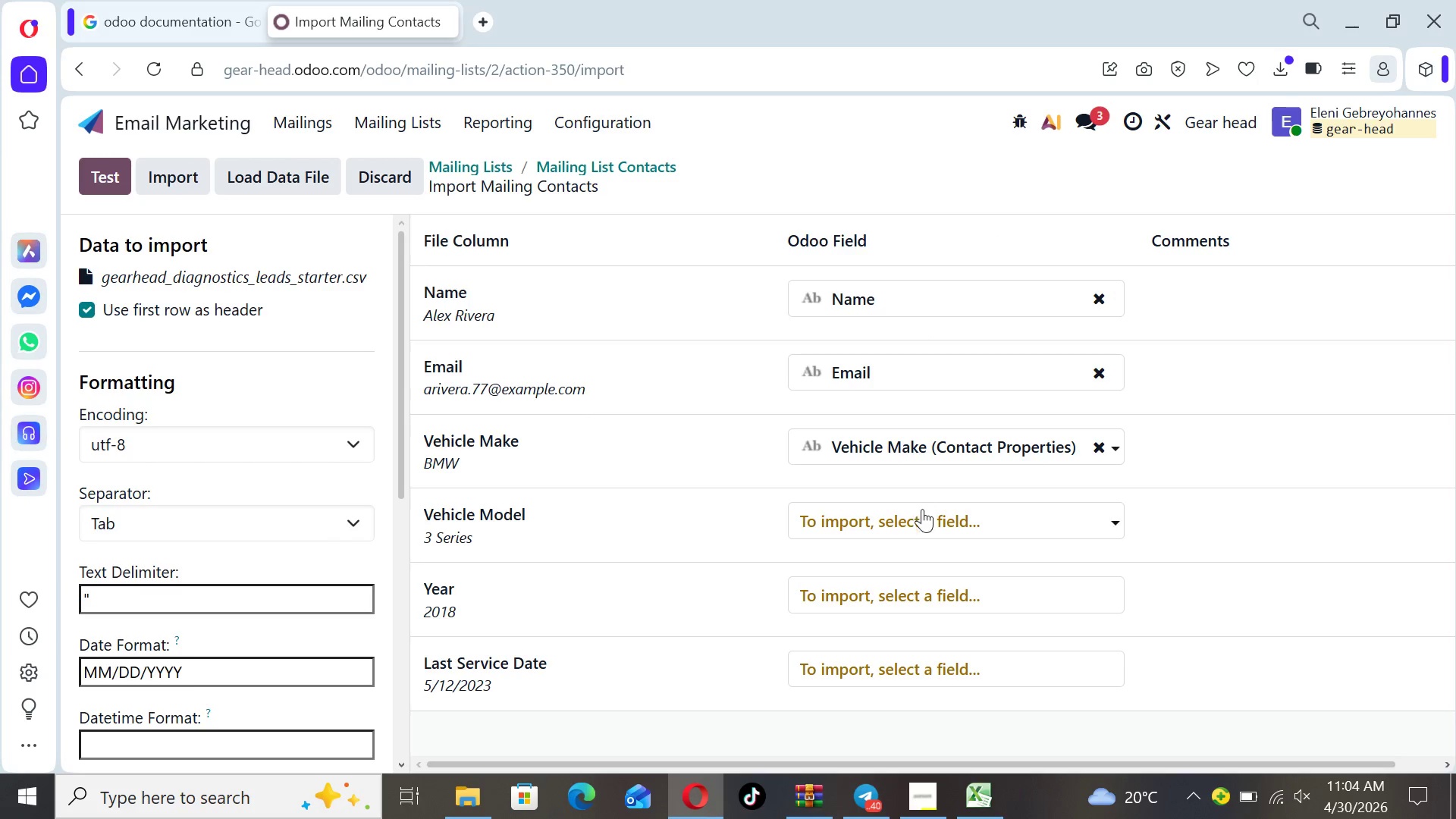 
left_click([922, 515])
 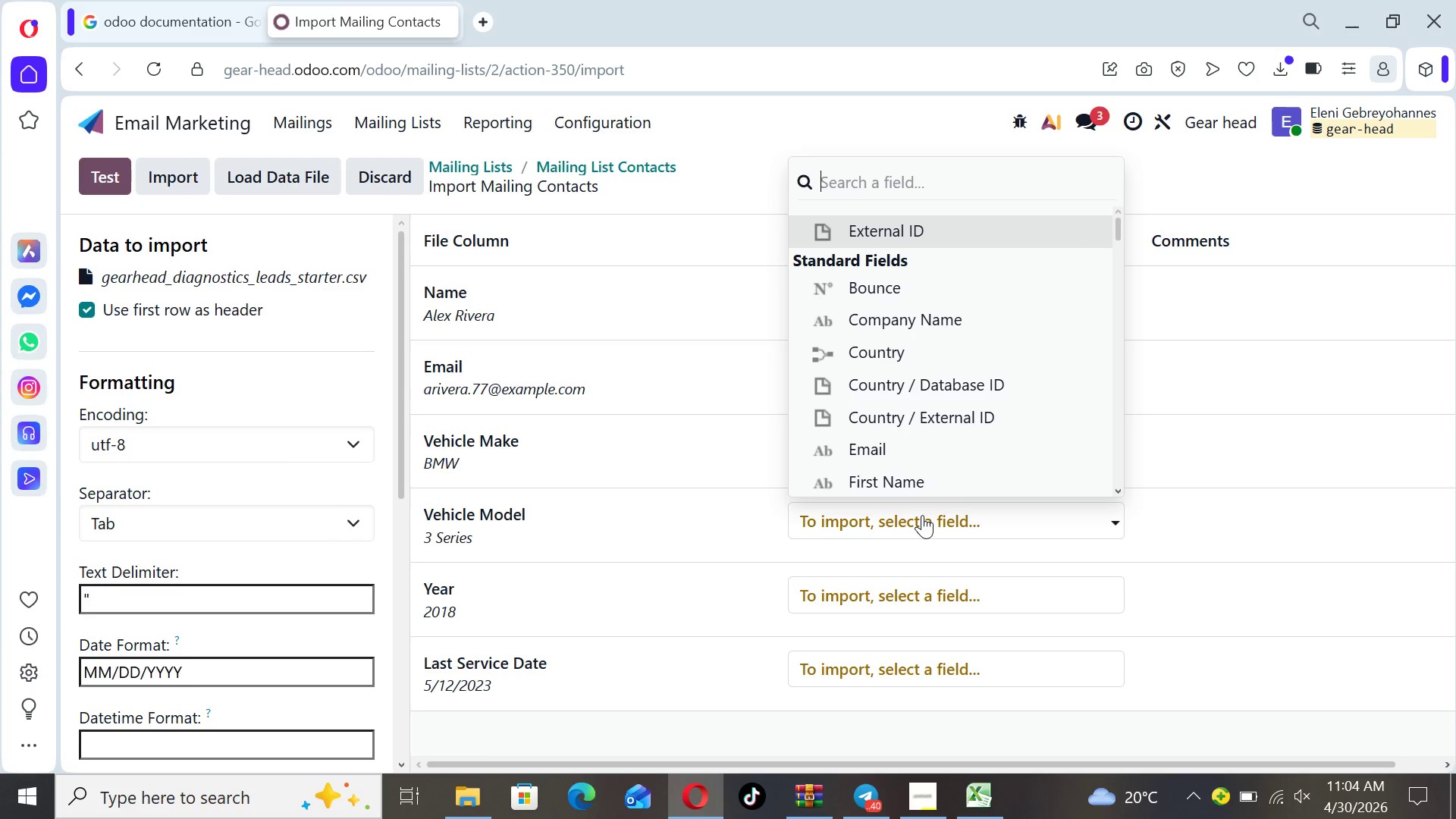 
type(ve)
 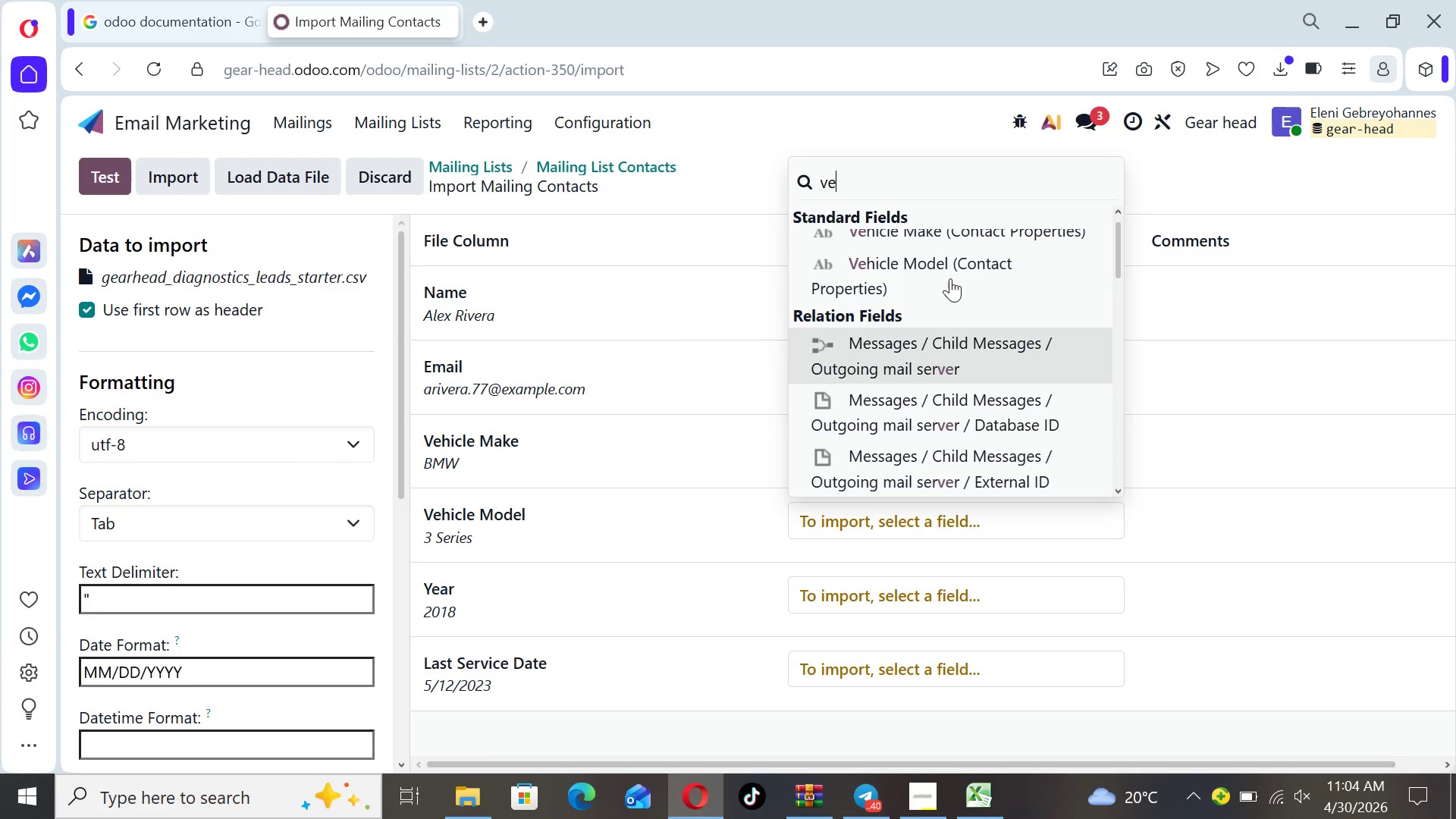 
left_click([956, 263])
 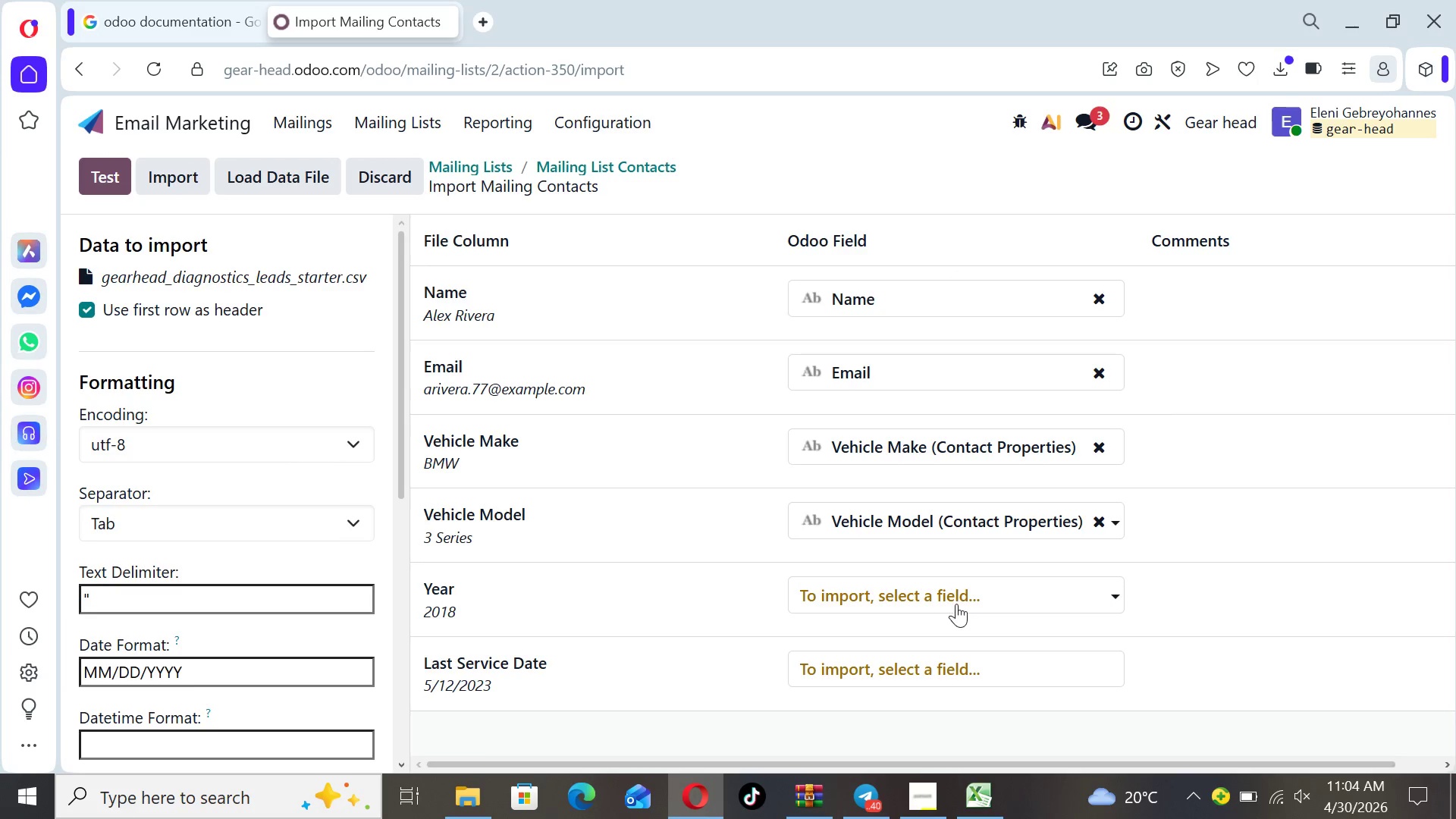 
left_click([954, 598])
 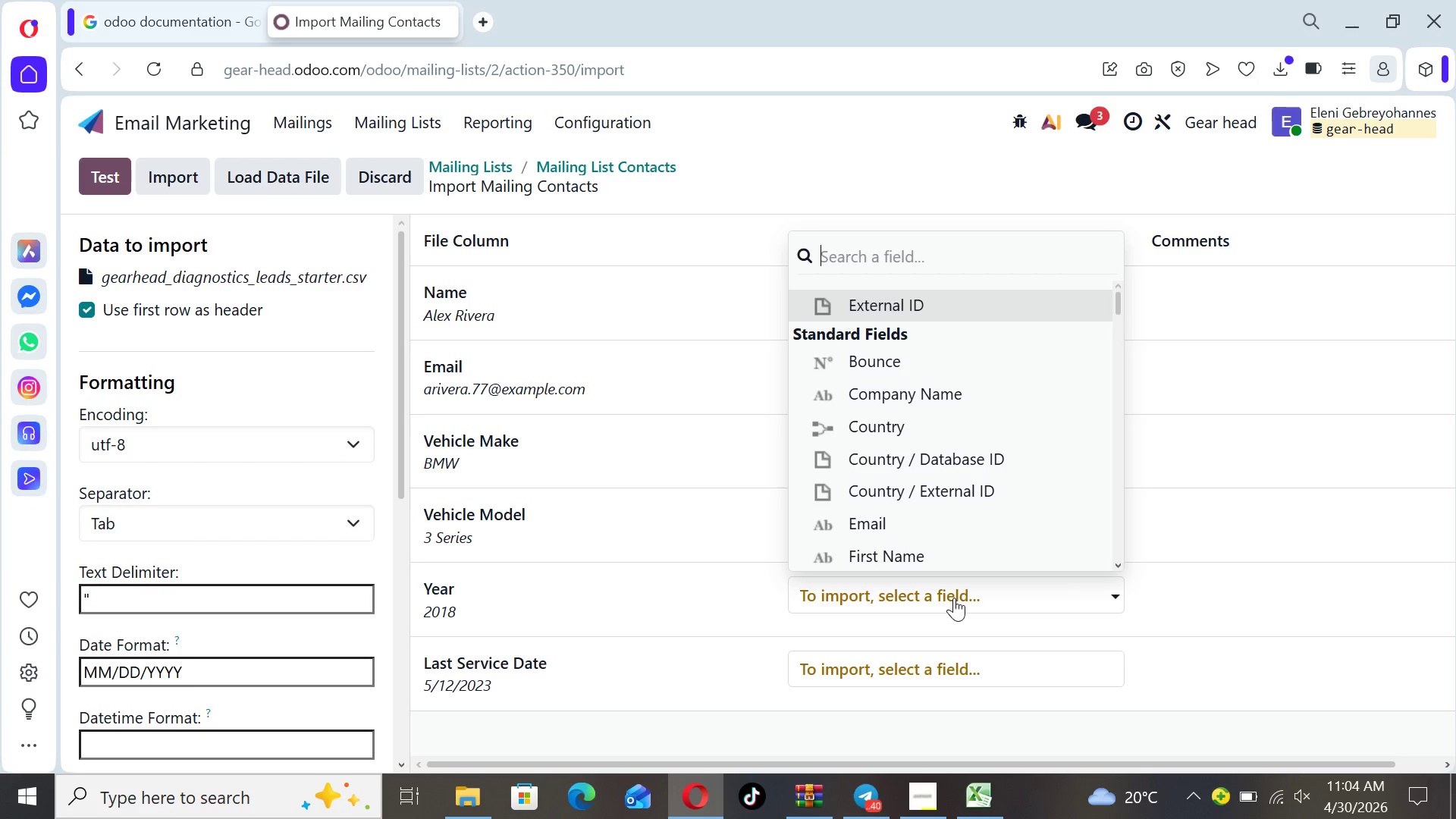 
type(ye)
 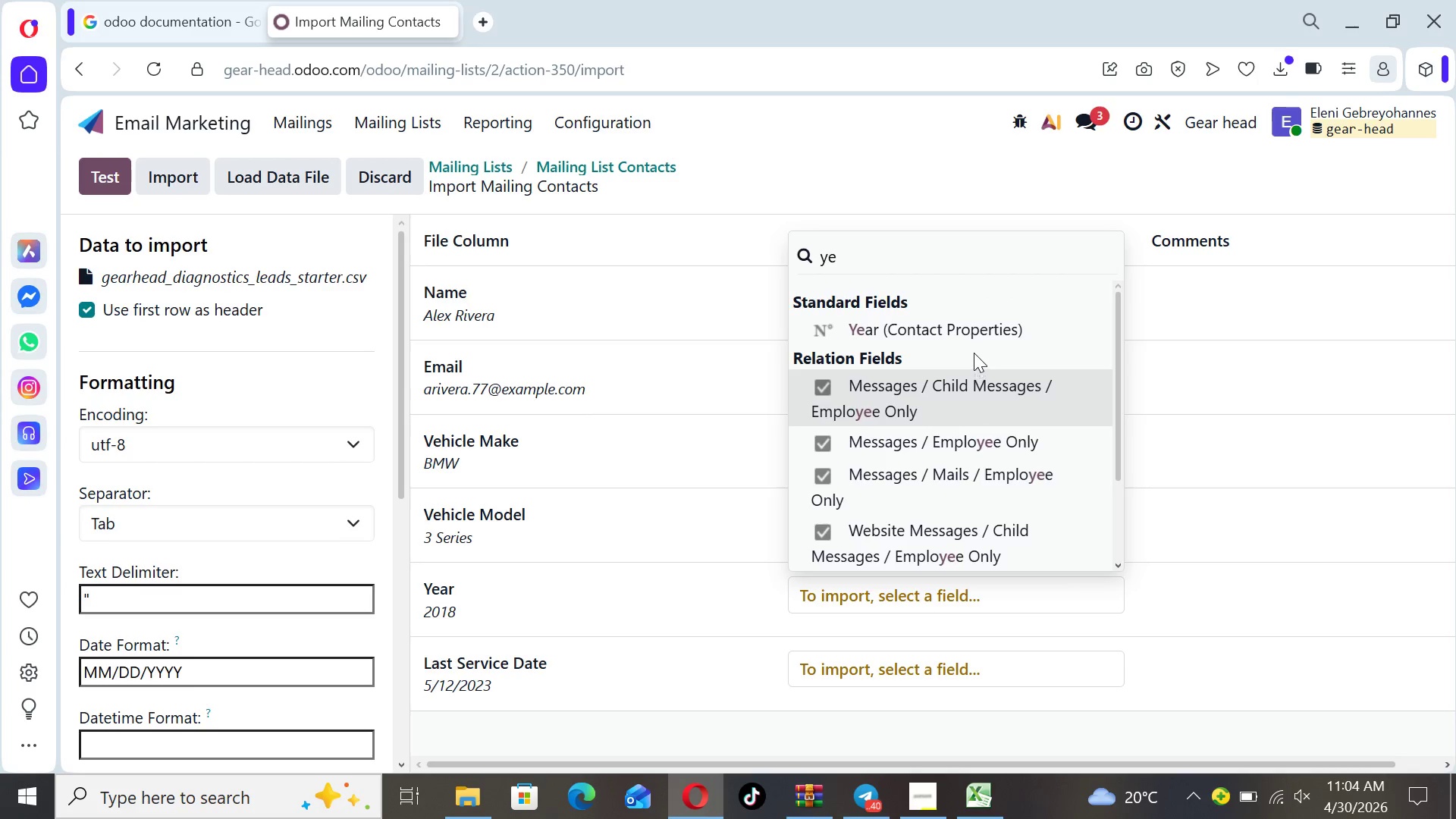 
left_click([969, 335])
 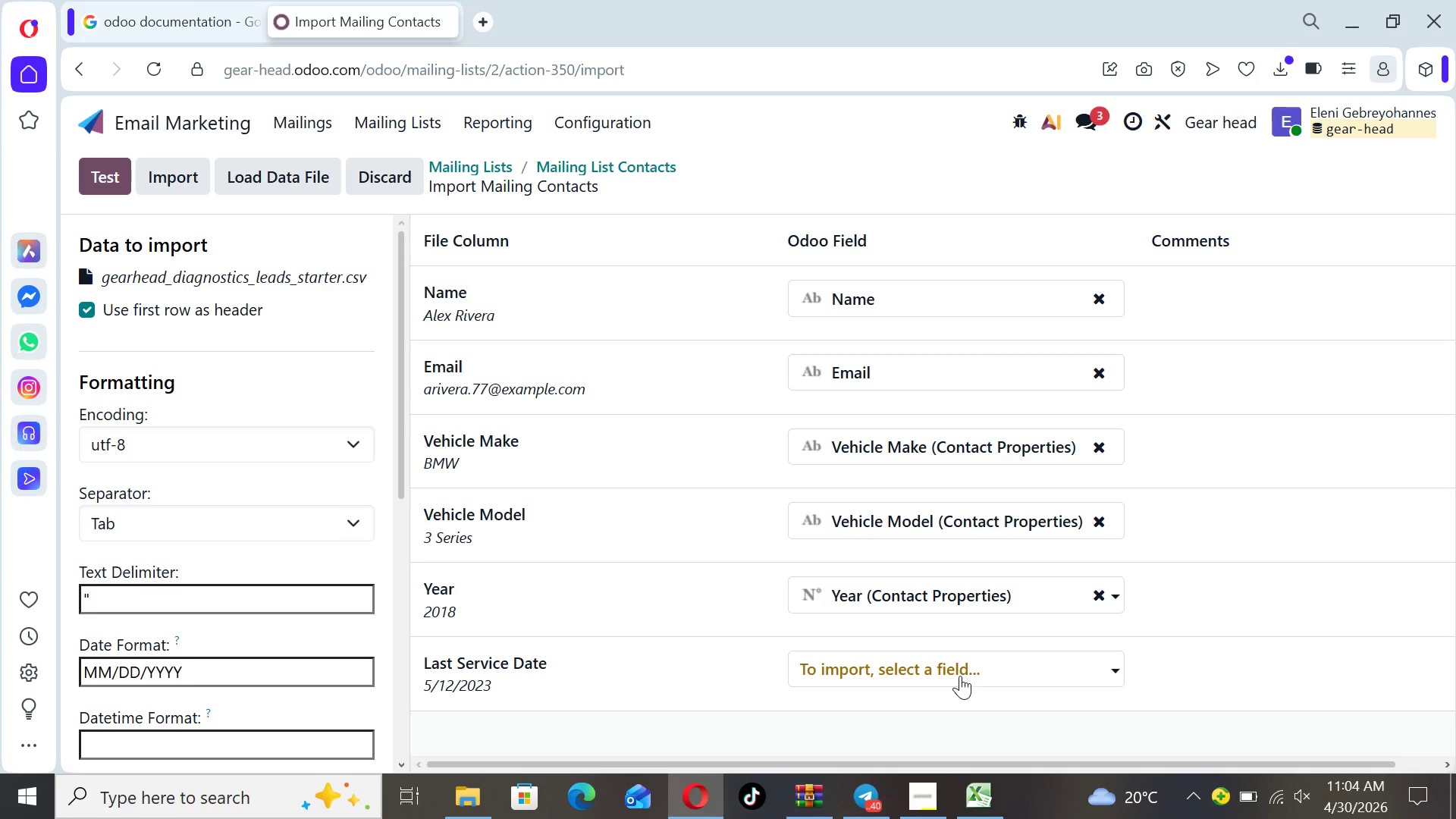 
left_click([957, 667])
 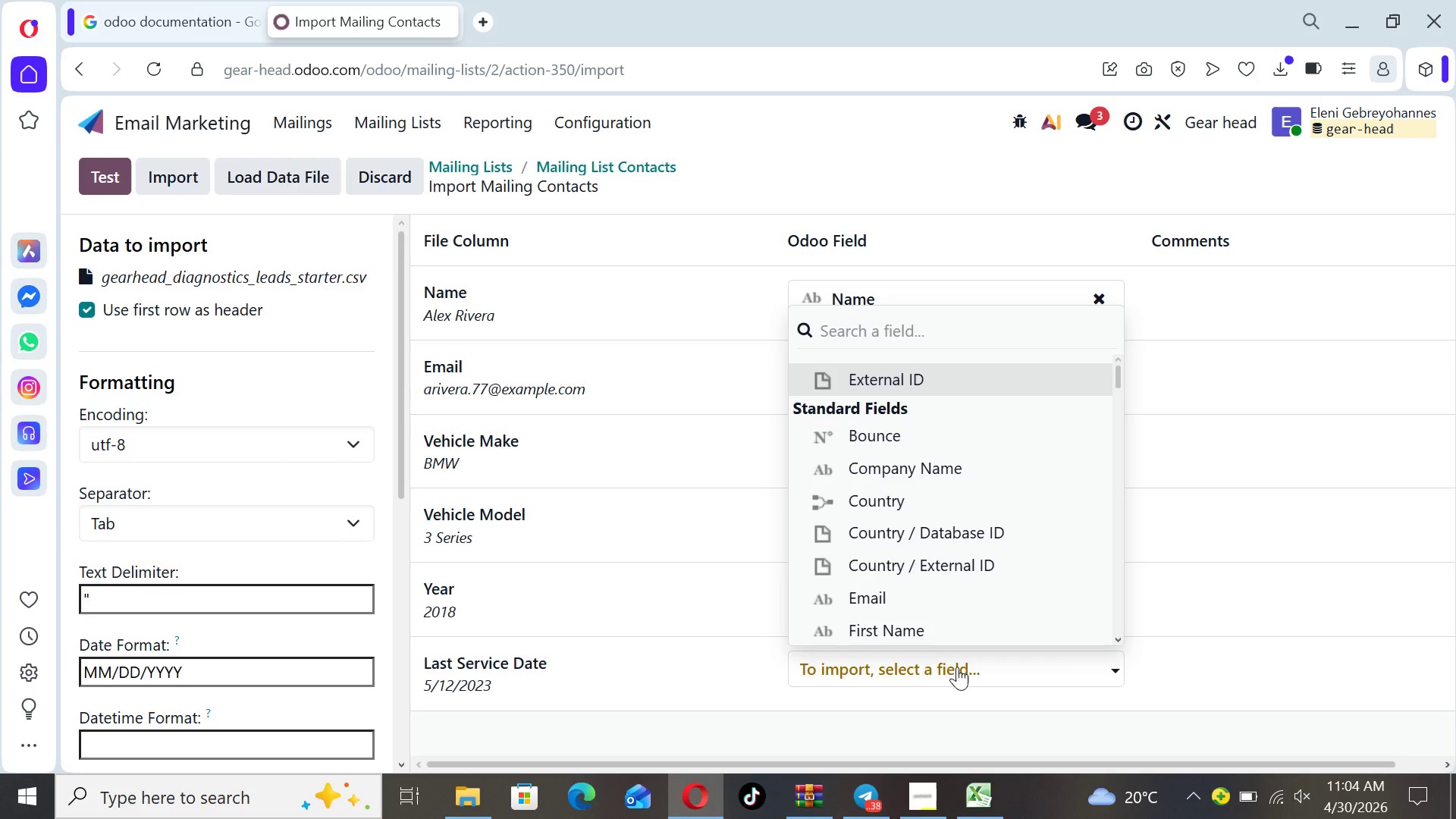 
type(las)
 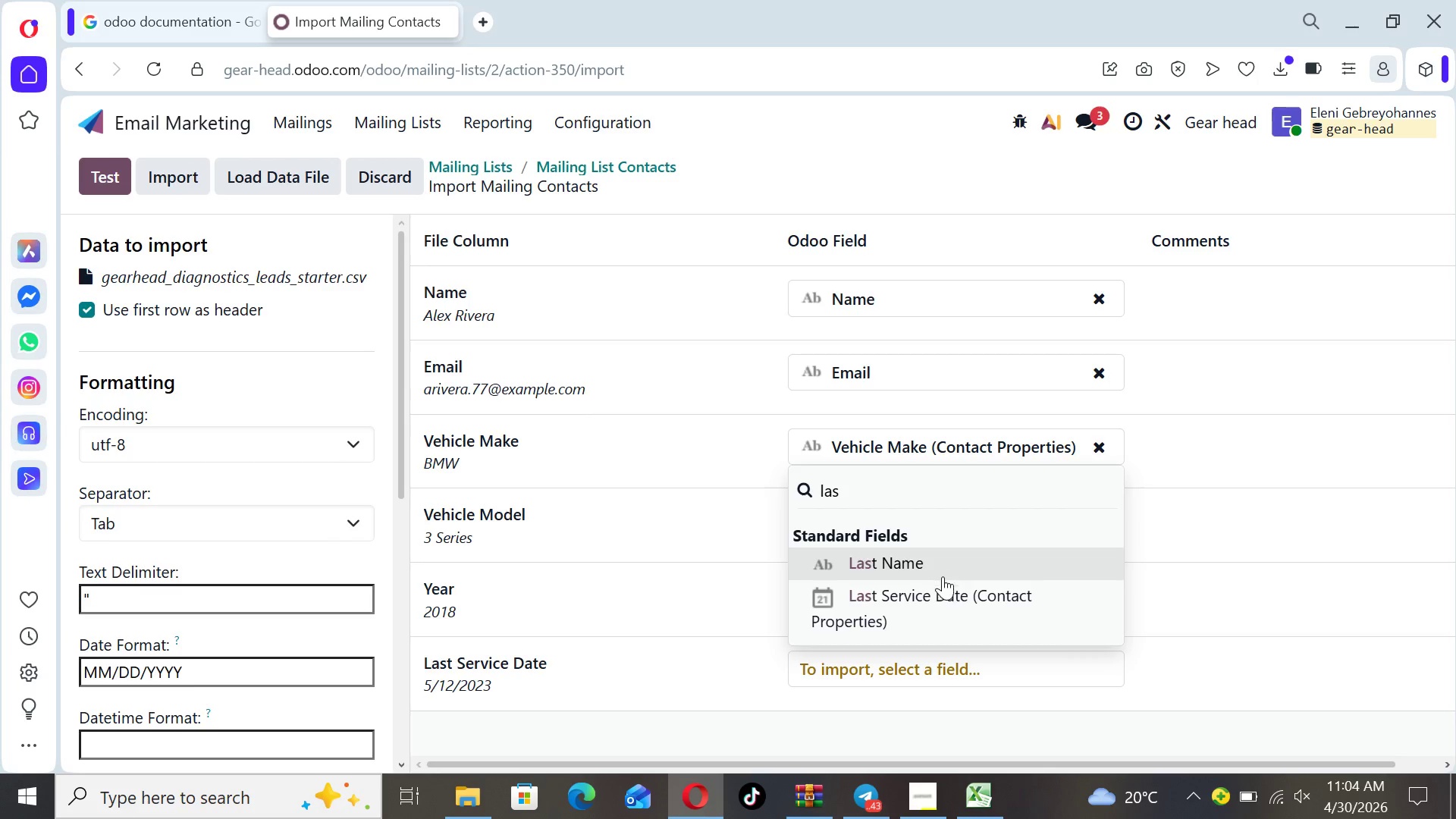 
left_click([943, 586])
 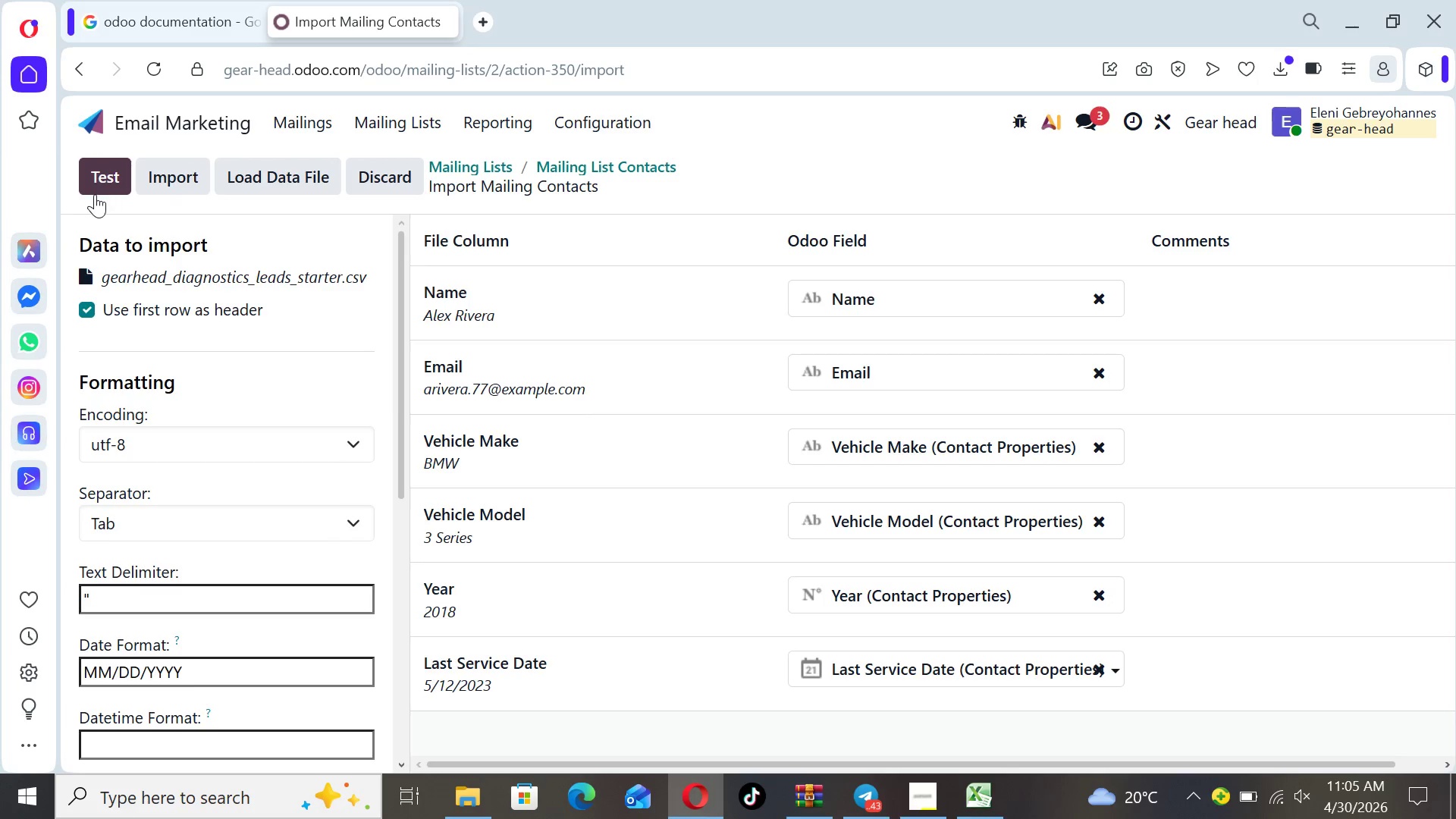 
left_click([92, 190])
 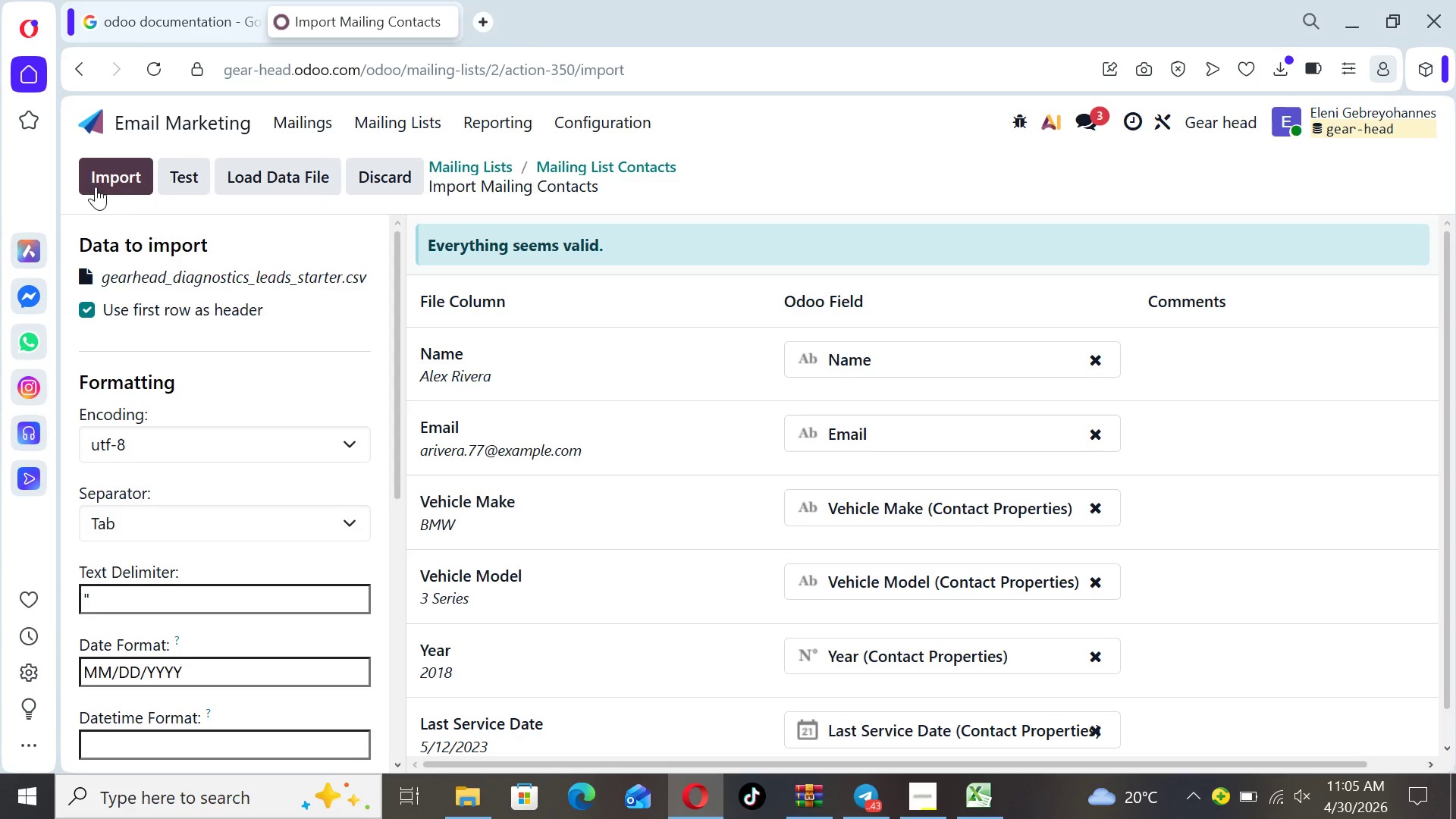 
left_click([125, 168])
 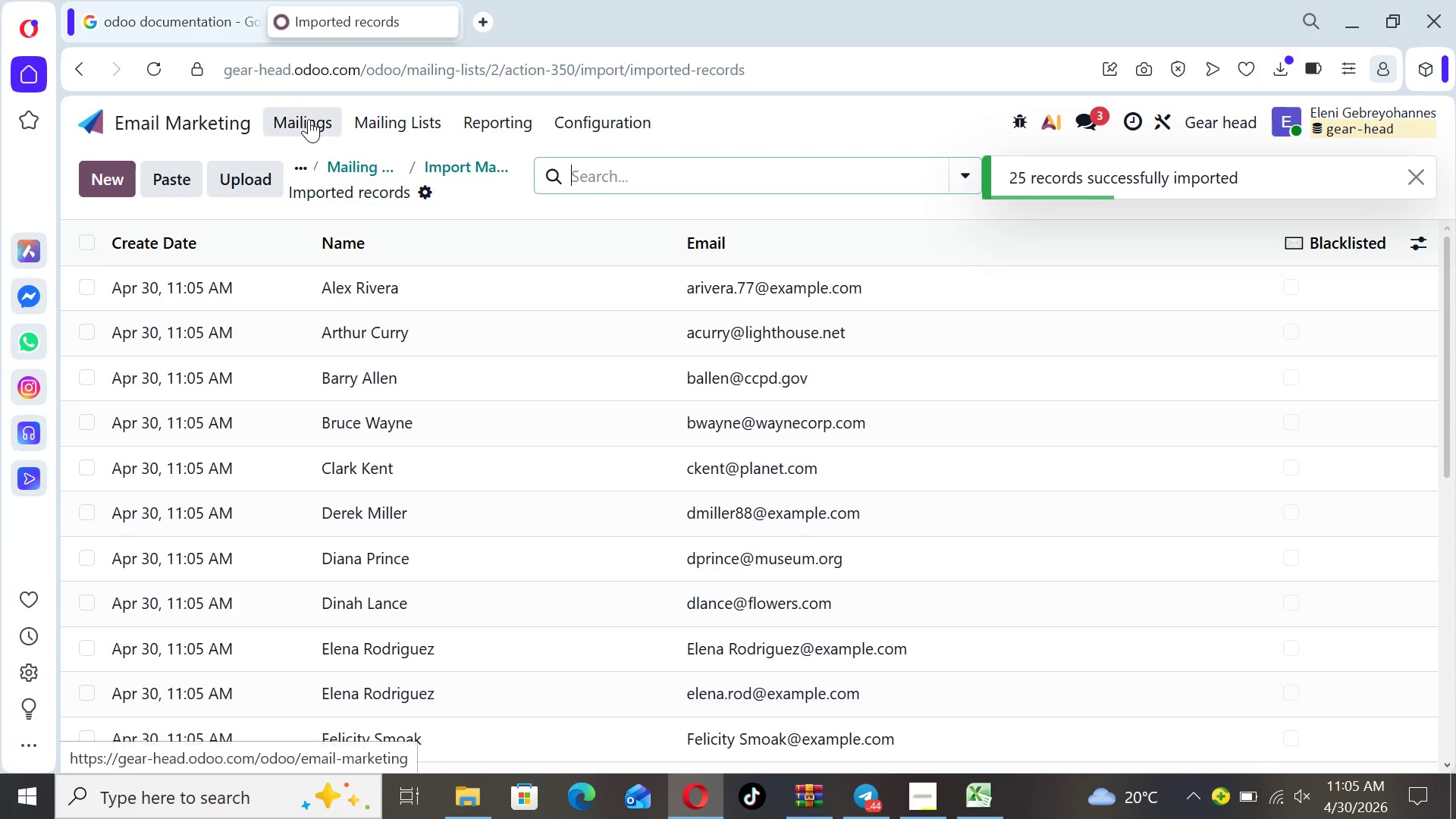 
left_click([309, 119])
 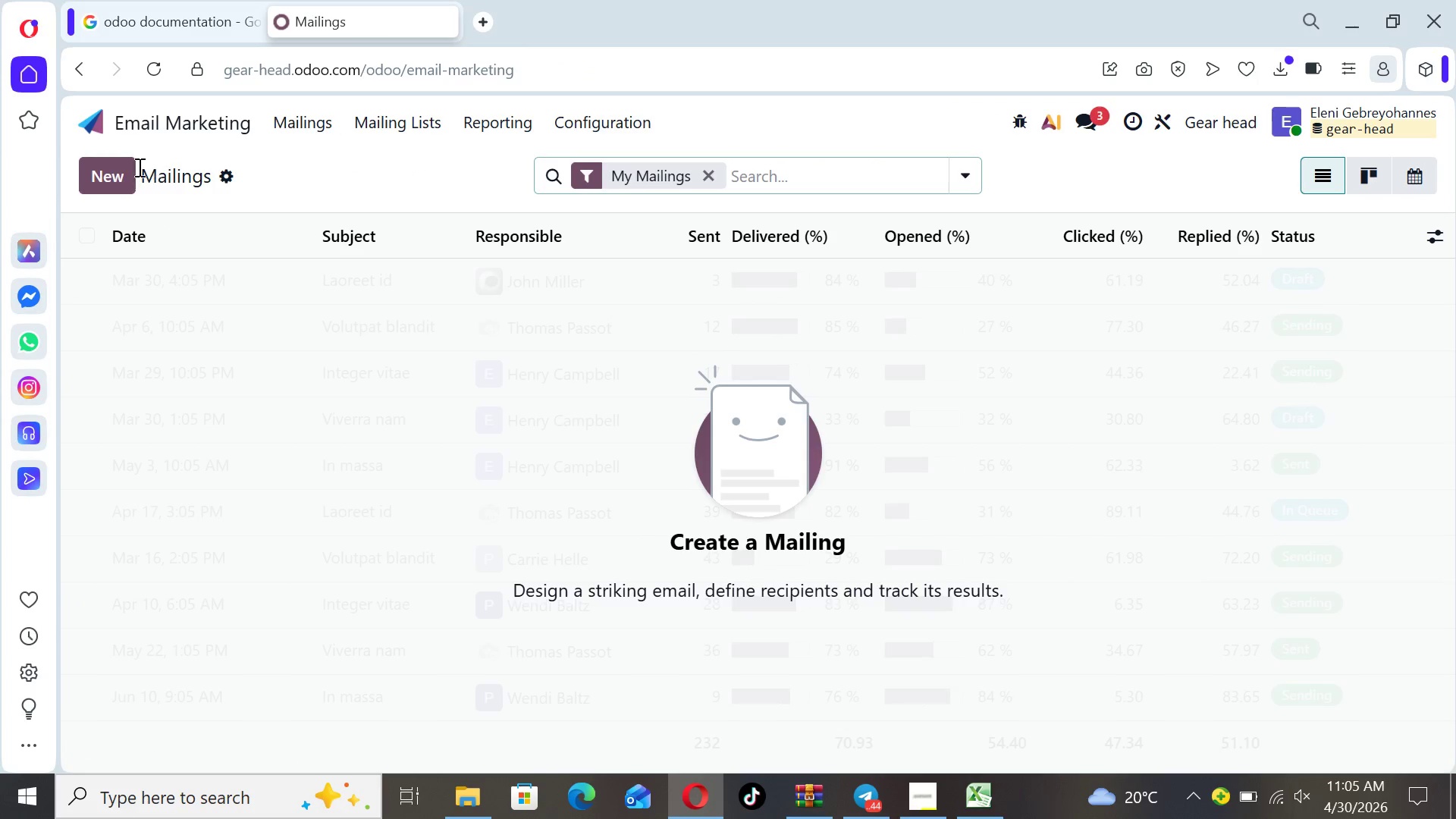 
left_click([109, 173])
 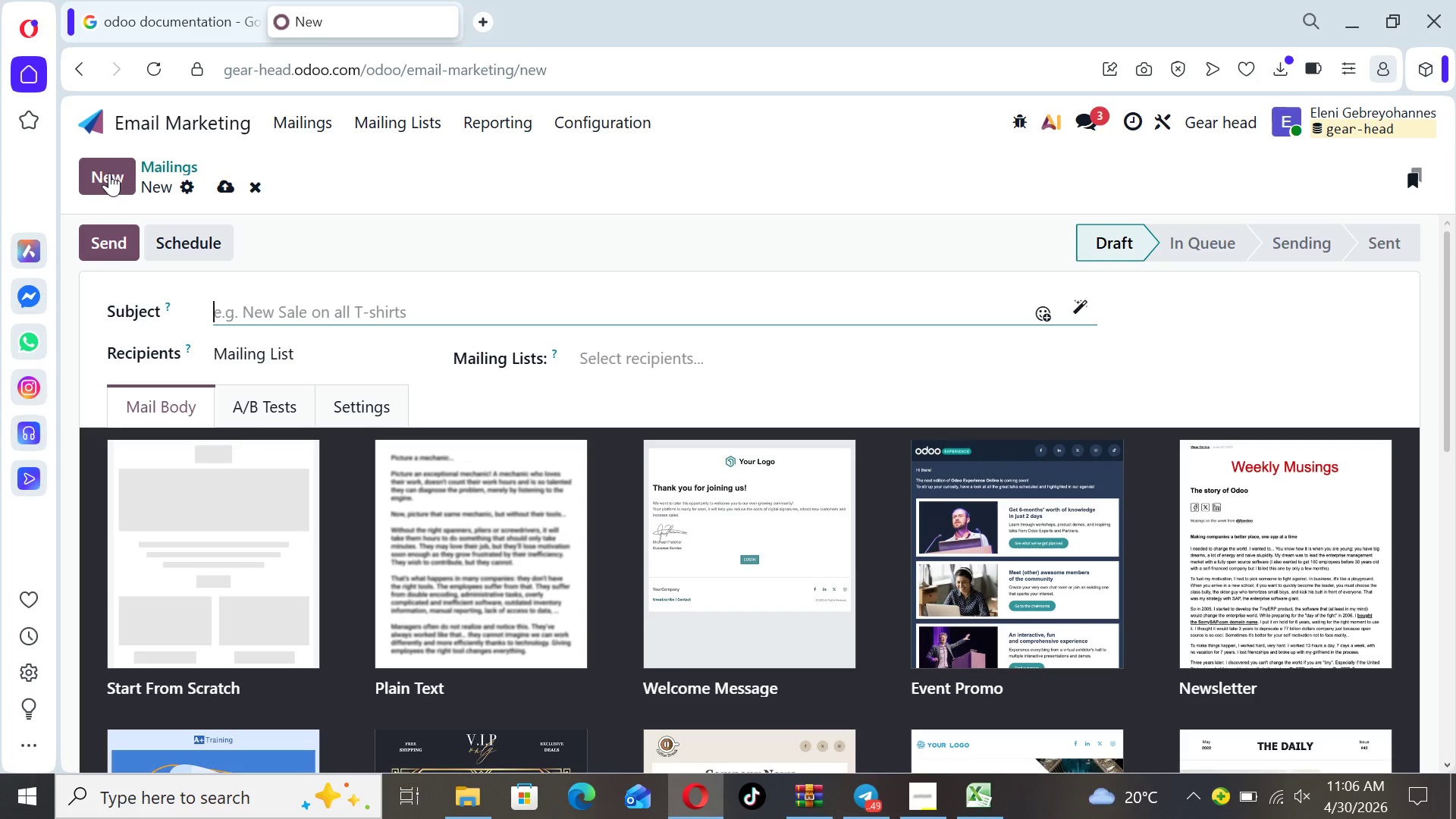 
wait(77.53)
 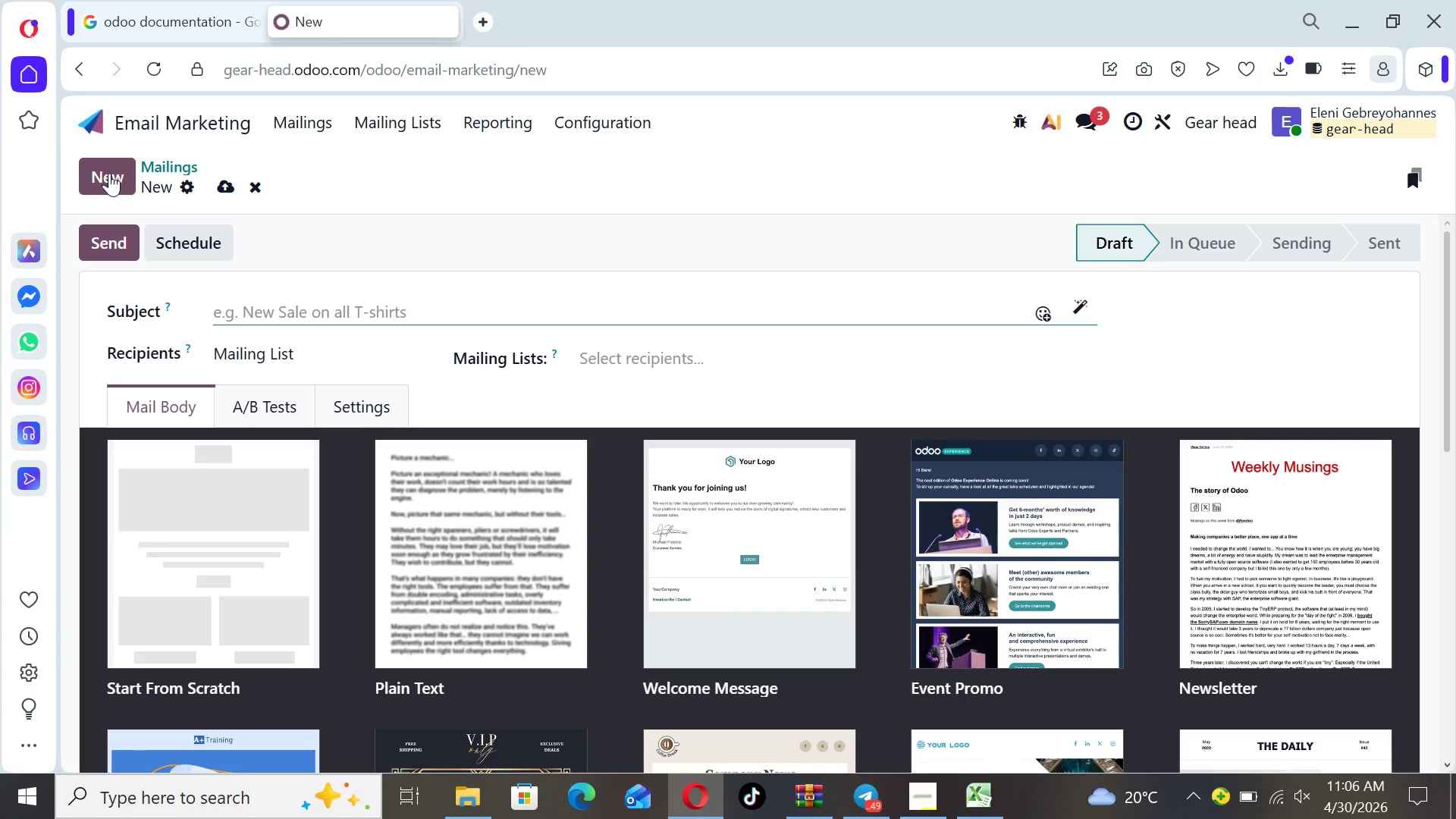 
type({{ object.name)
 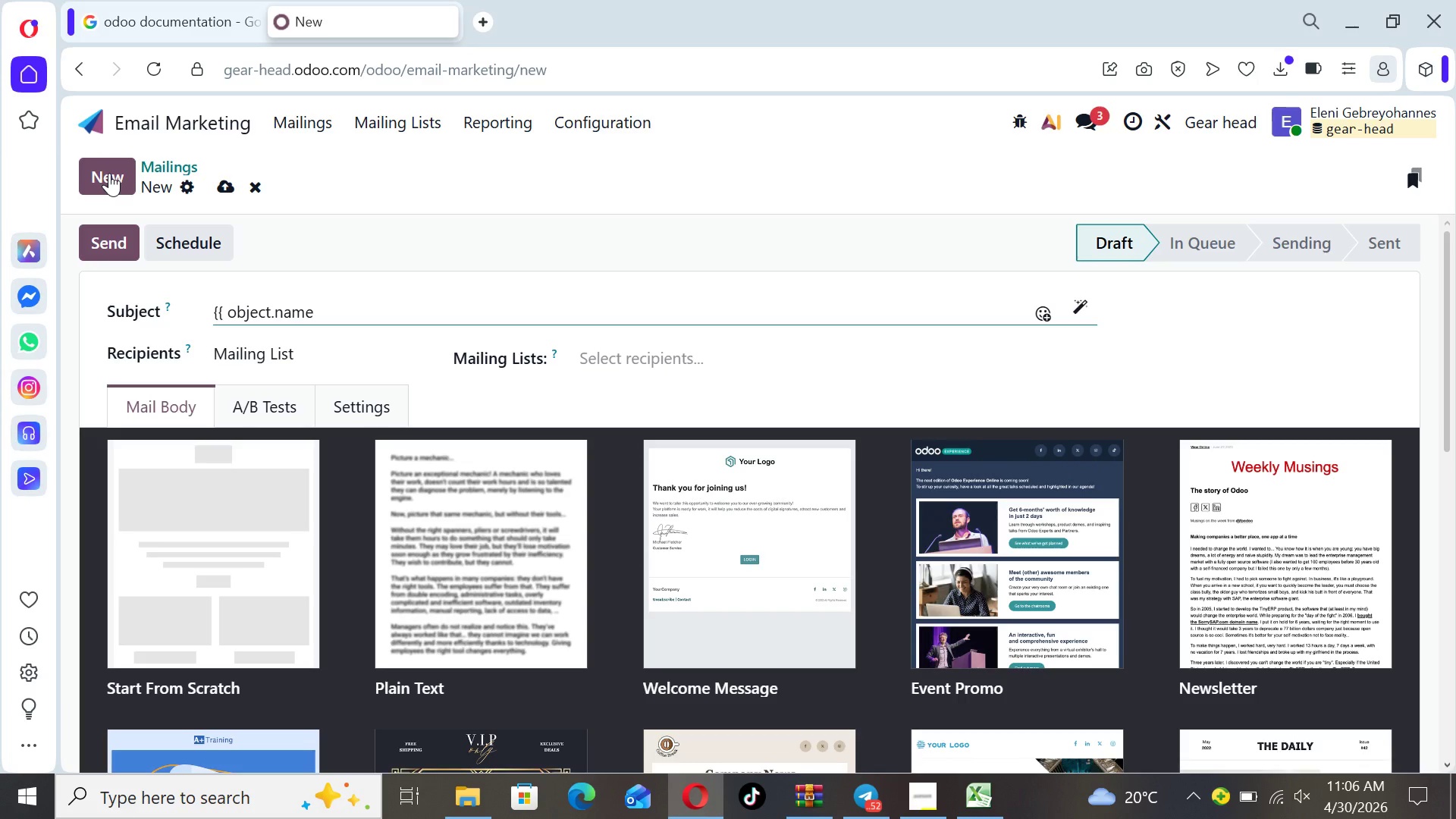 
wait(14.33)
 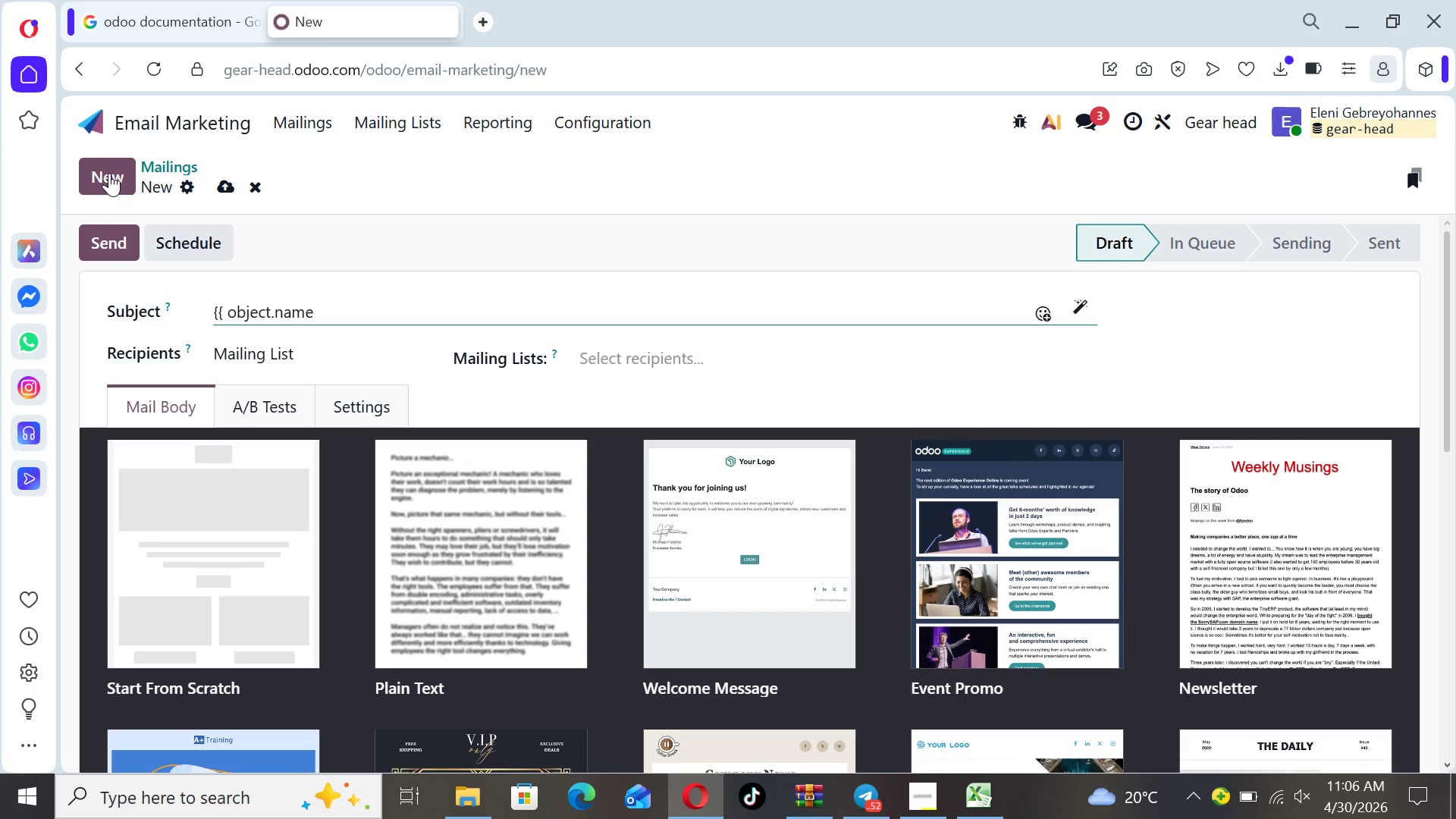 
key(Space)
 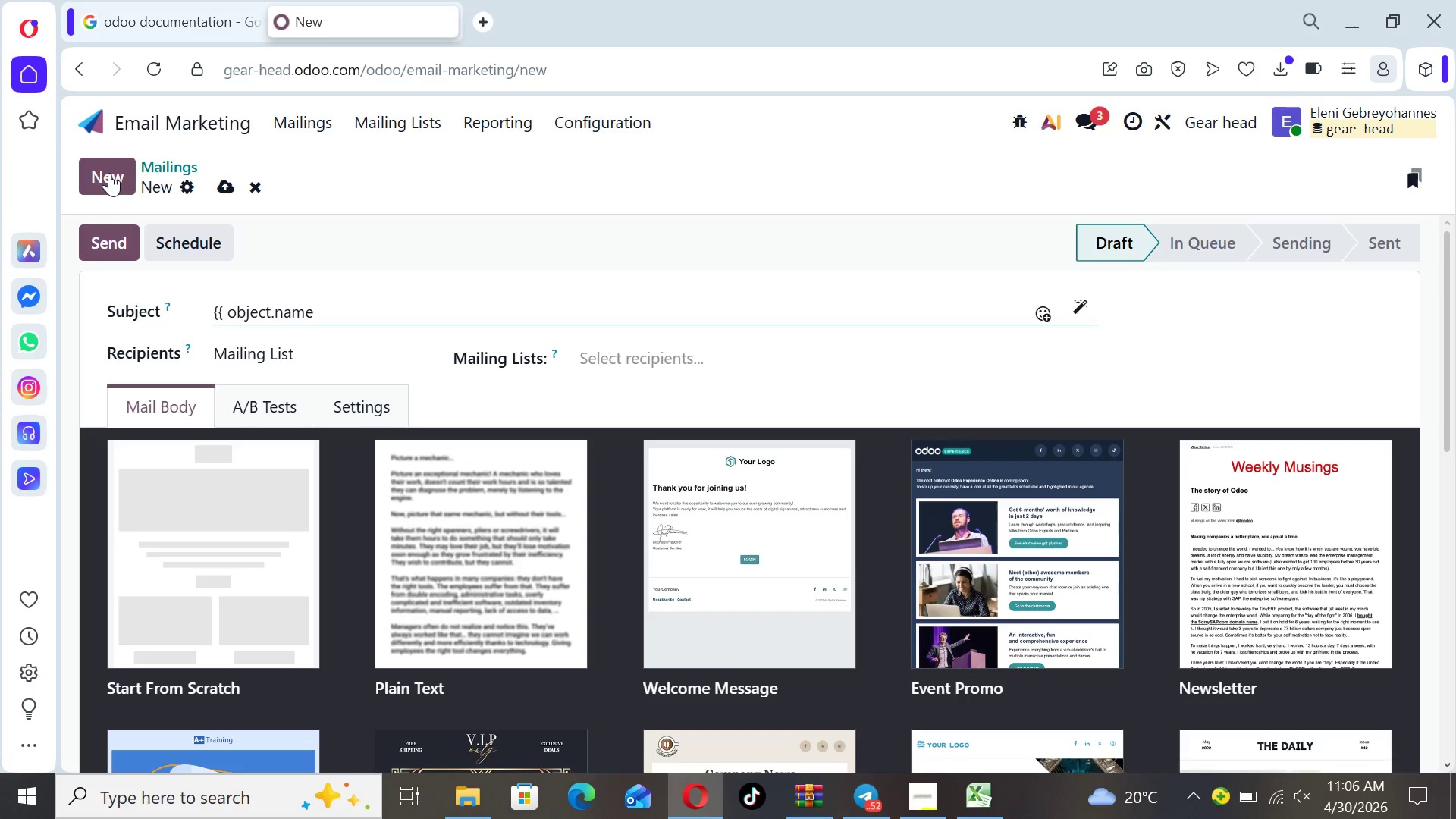 
hold_key(key=ShiftLeft, duration=0.69)
 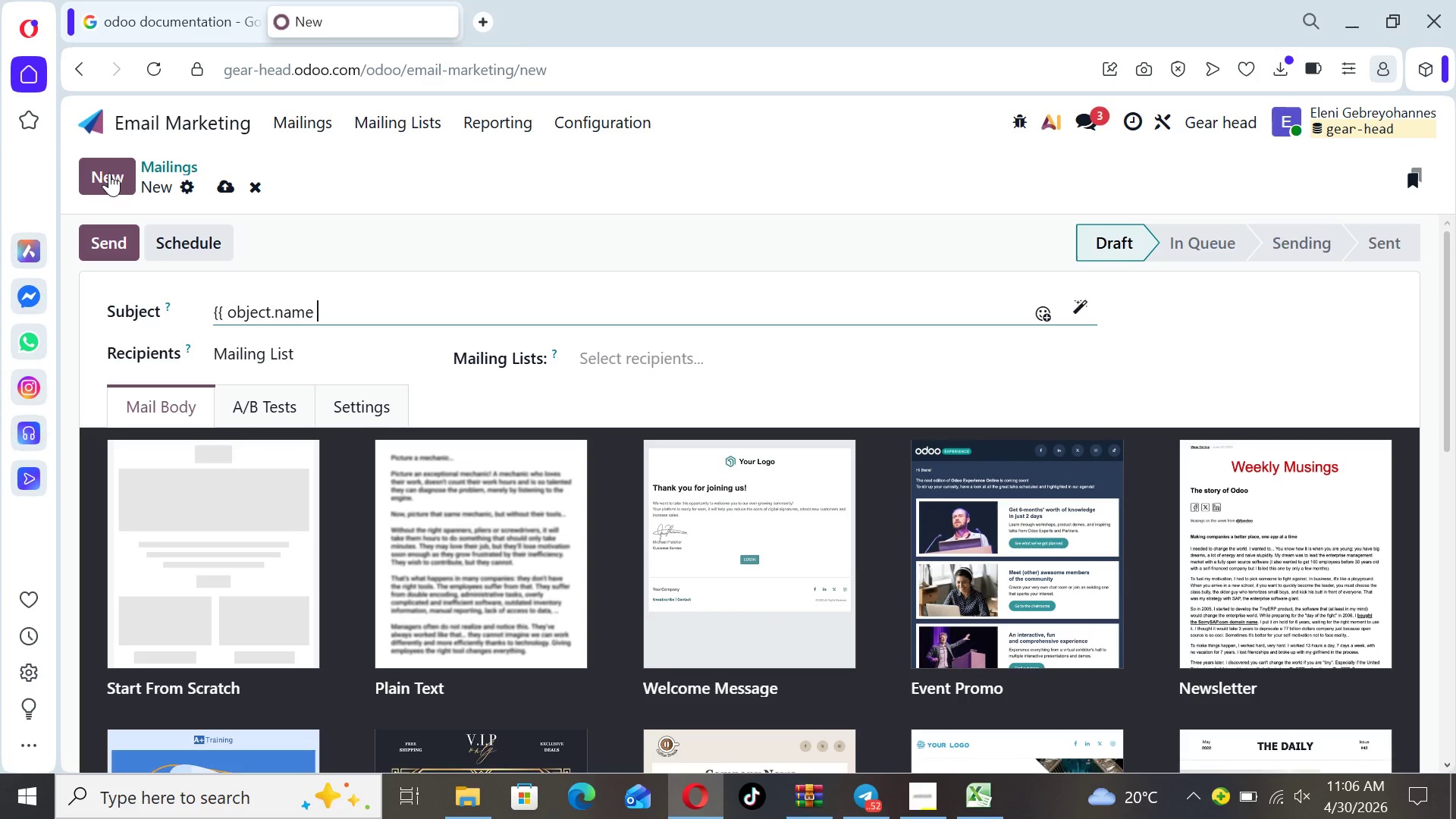 
key(Shift+BracketRight)
 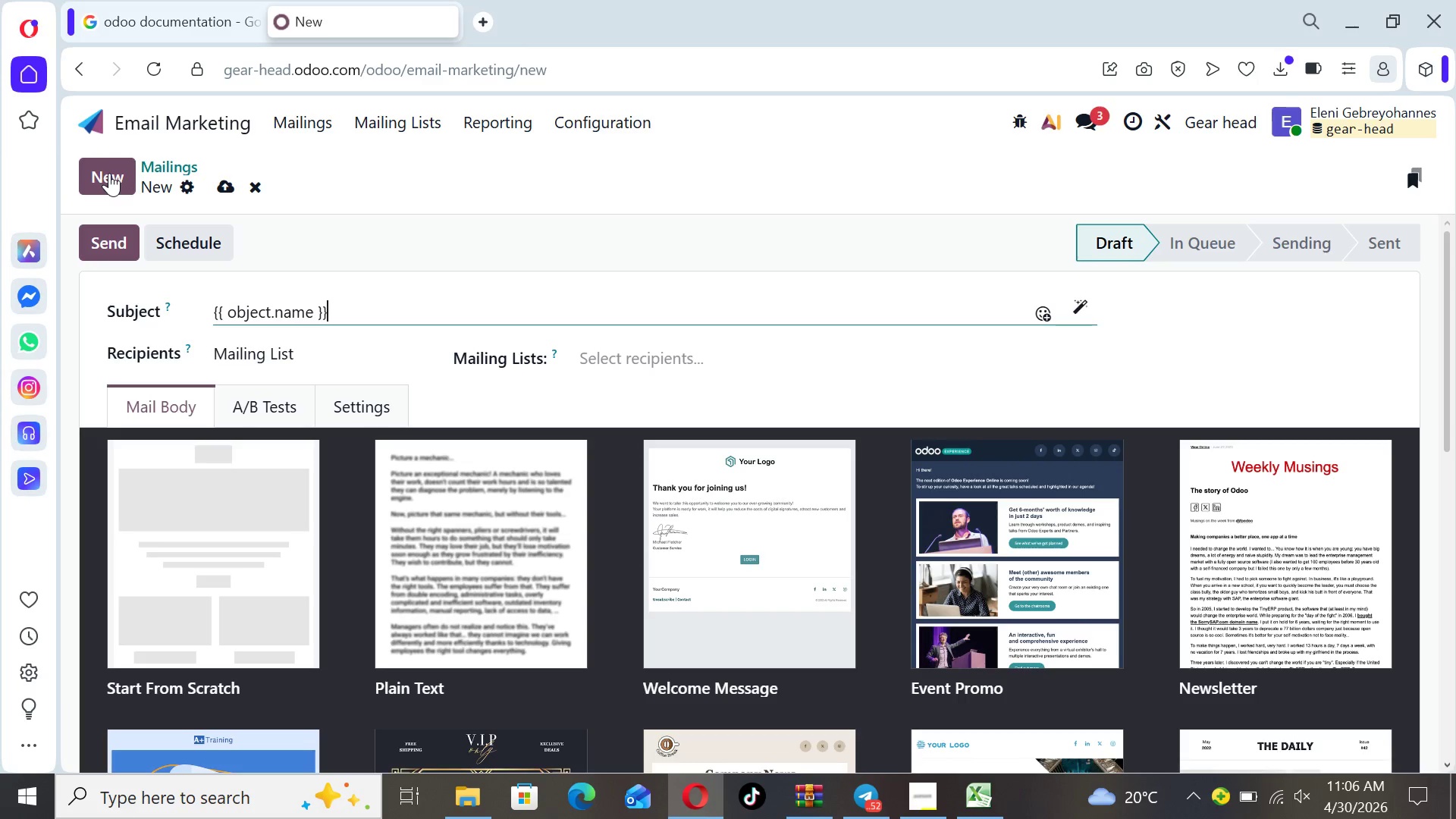 
key(Shift+BracketRight)
 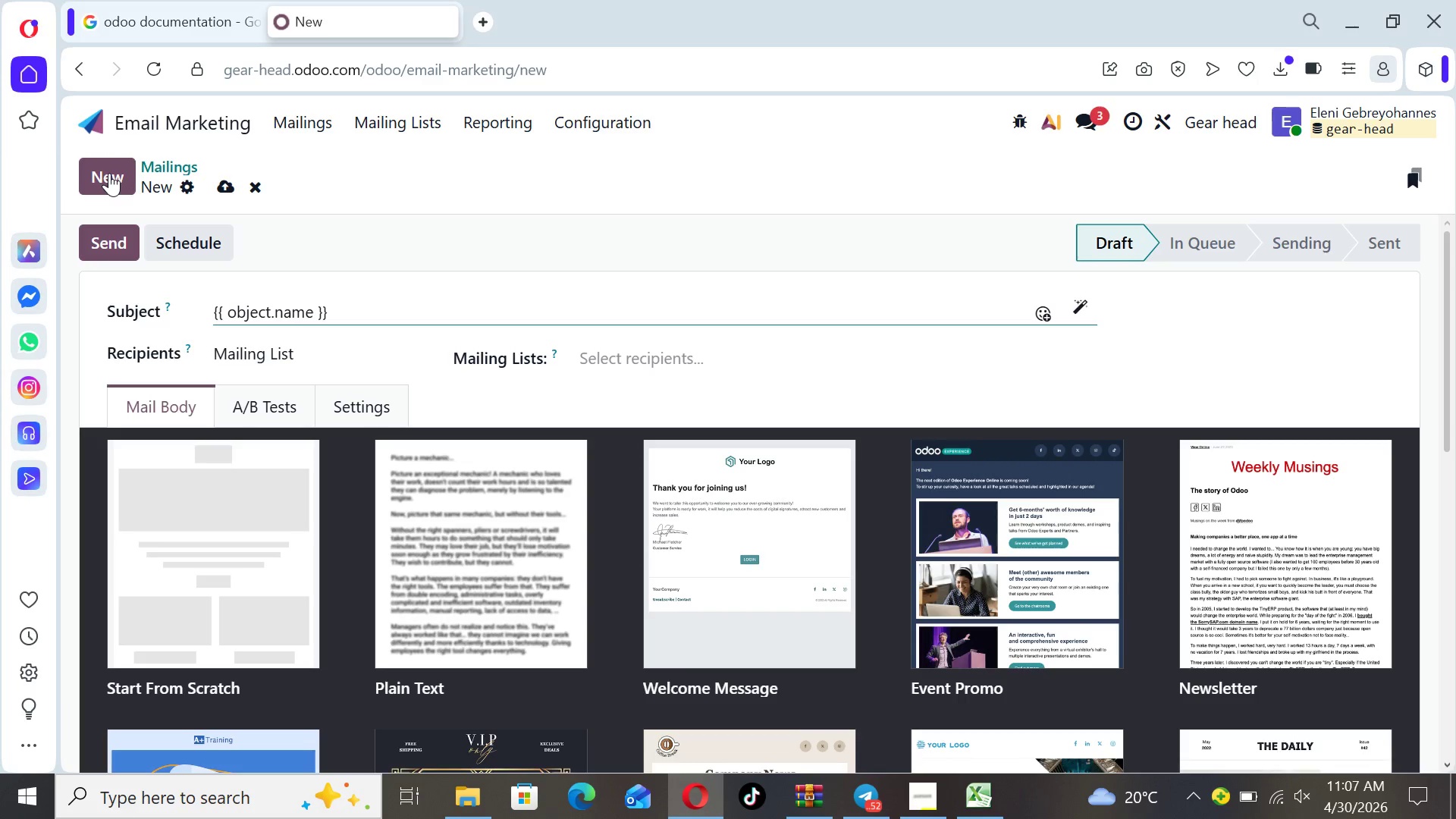 
type(, is )
 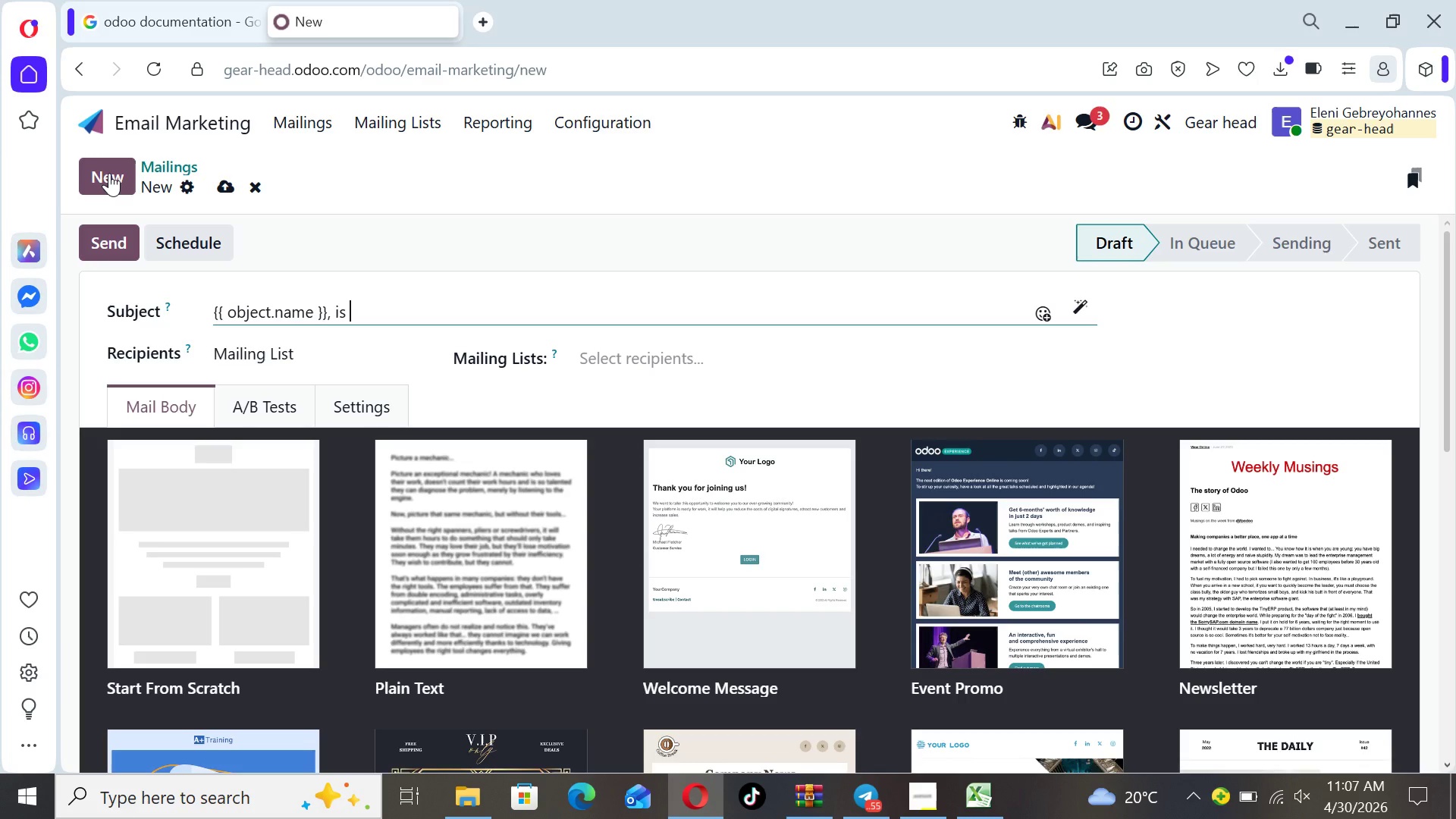 
wait(9.28)
 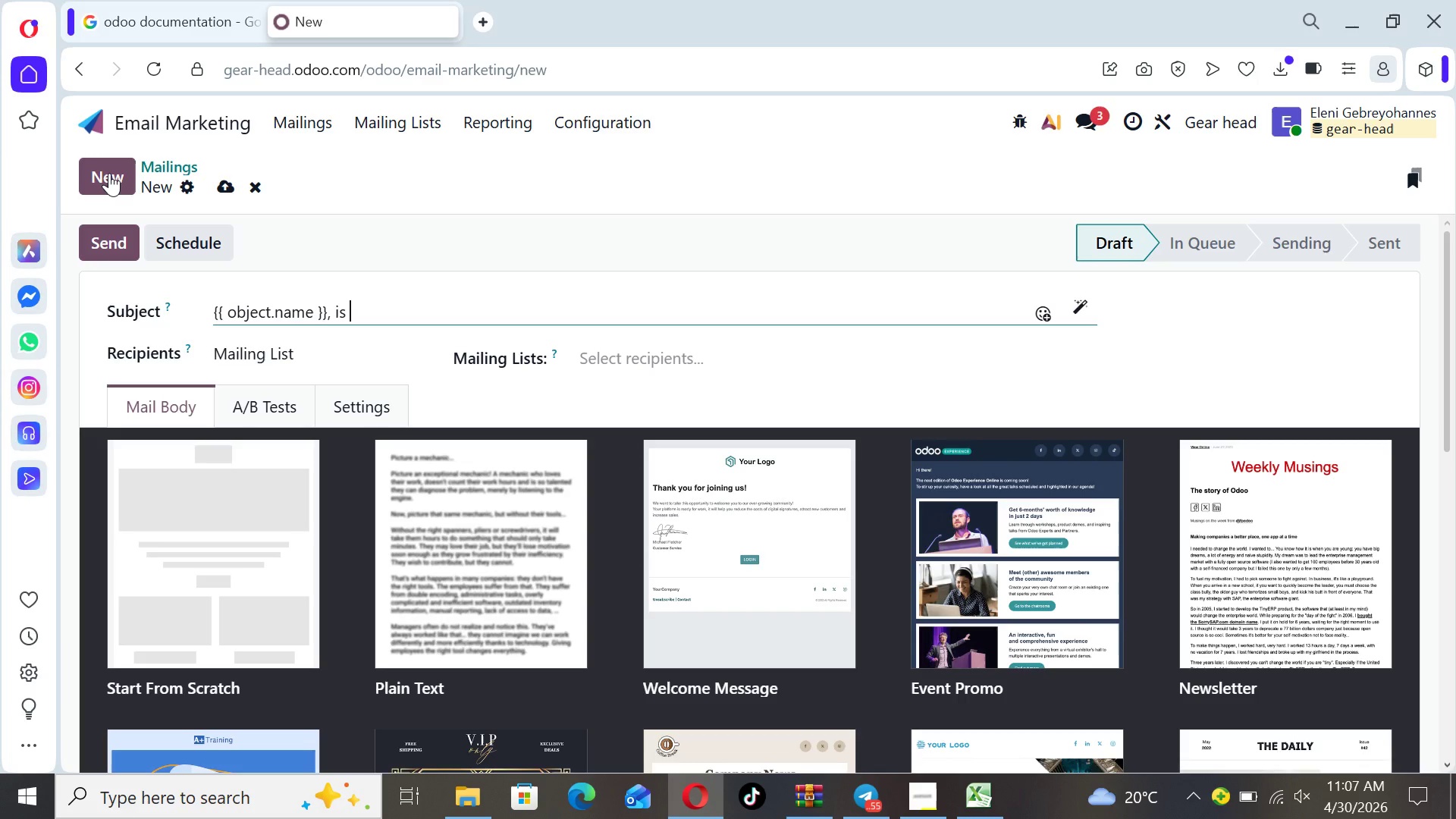 
type(YOUR)
 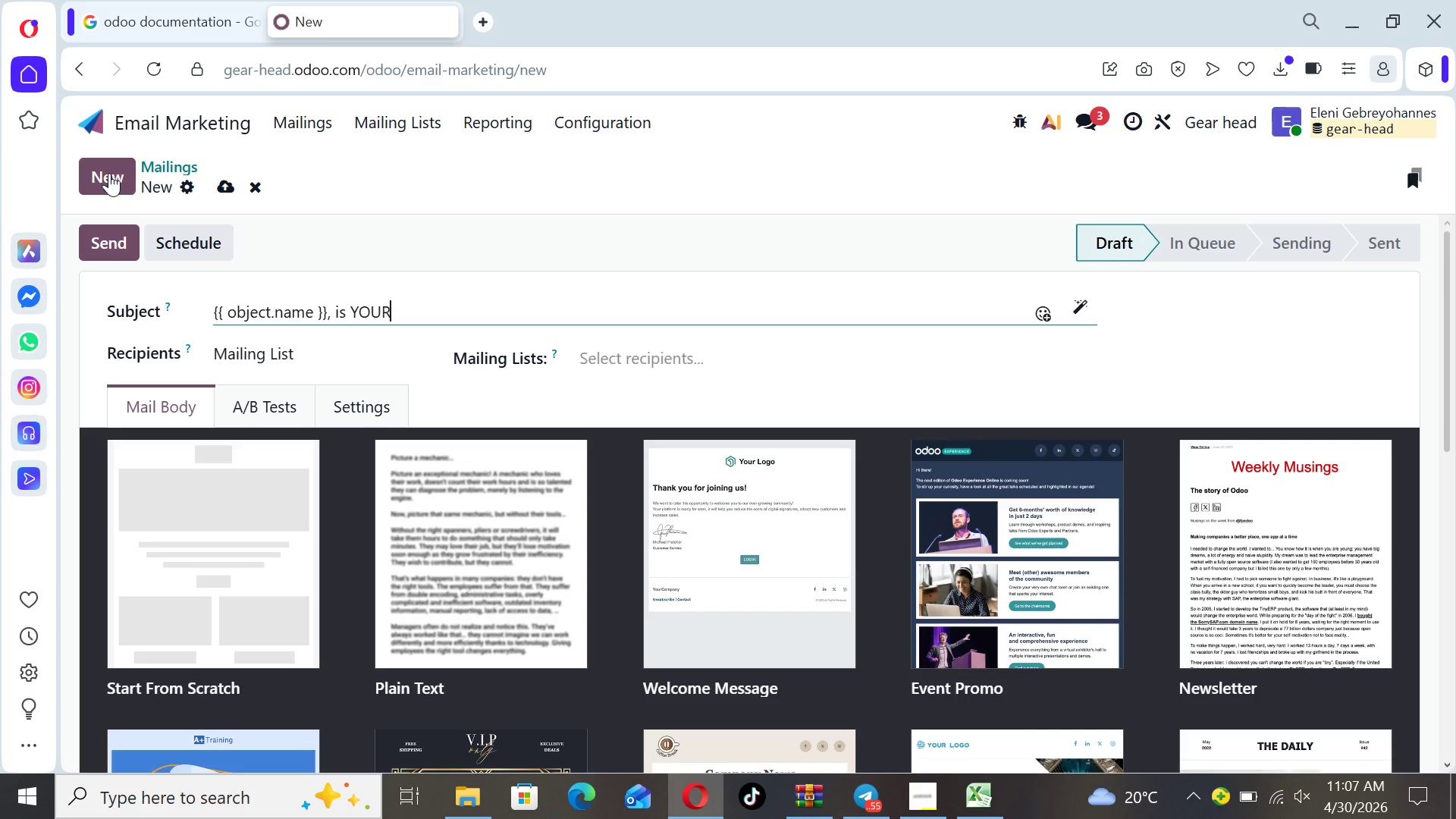 
key(Backspace)
key(Backspace)
key(Backspace)
type(our )
 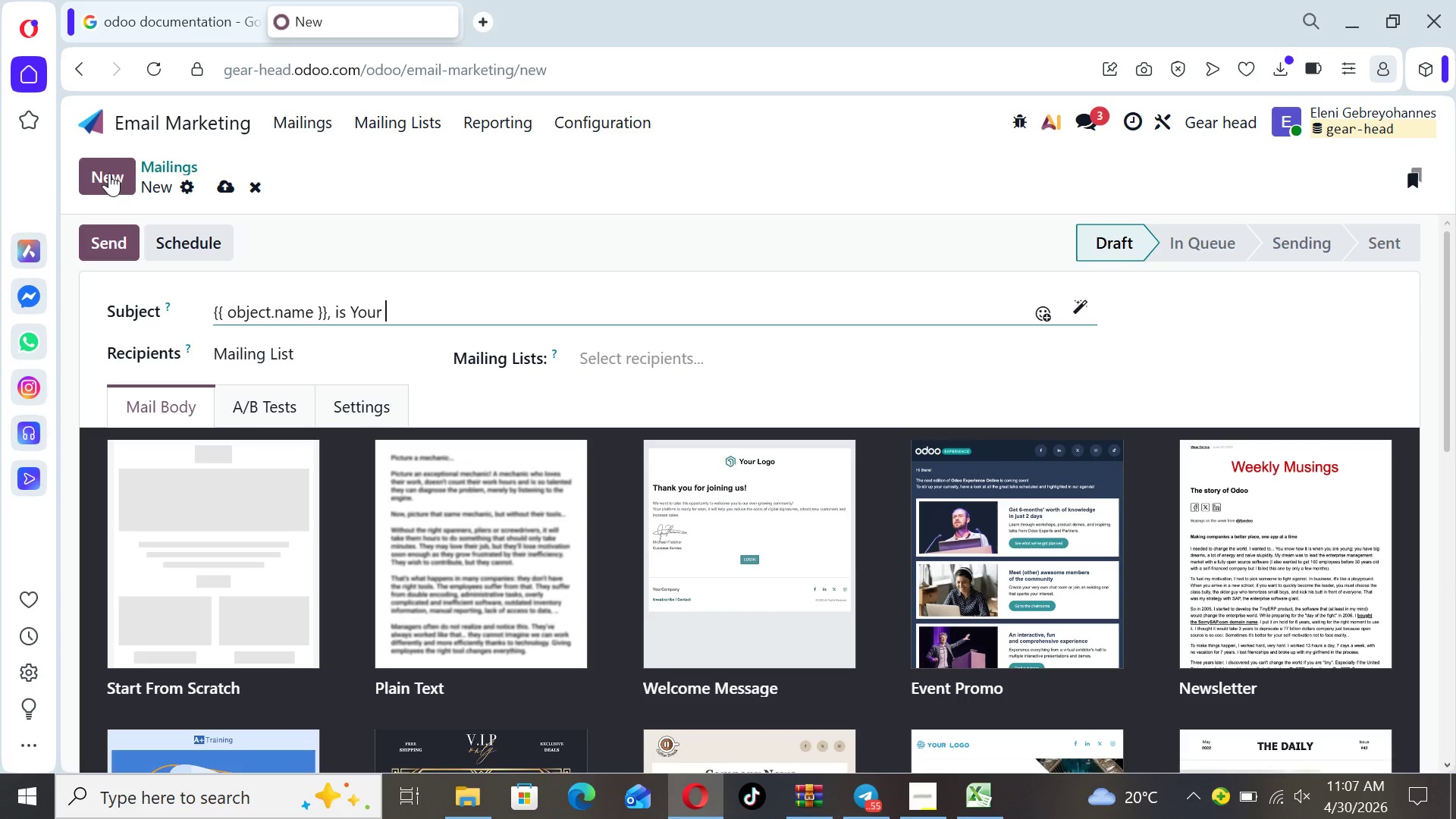 
wait(10.33)
 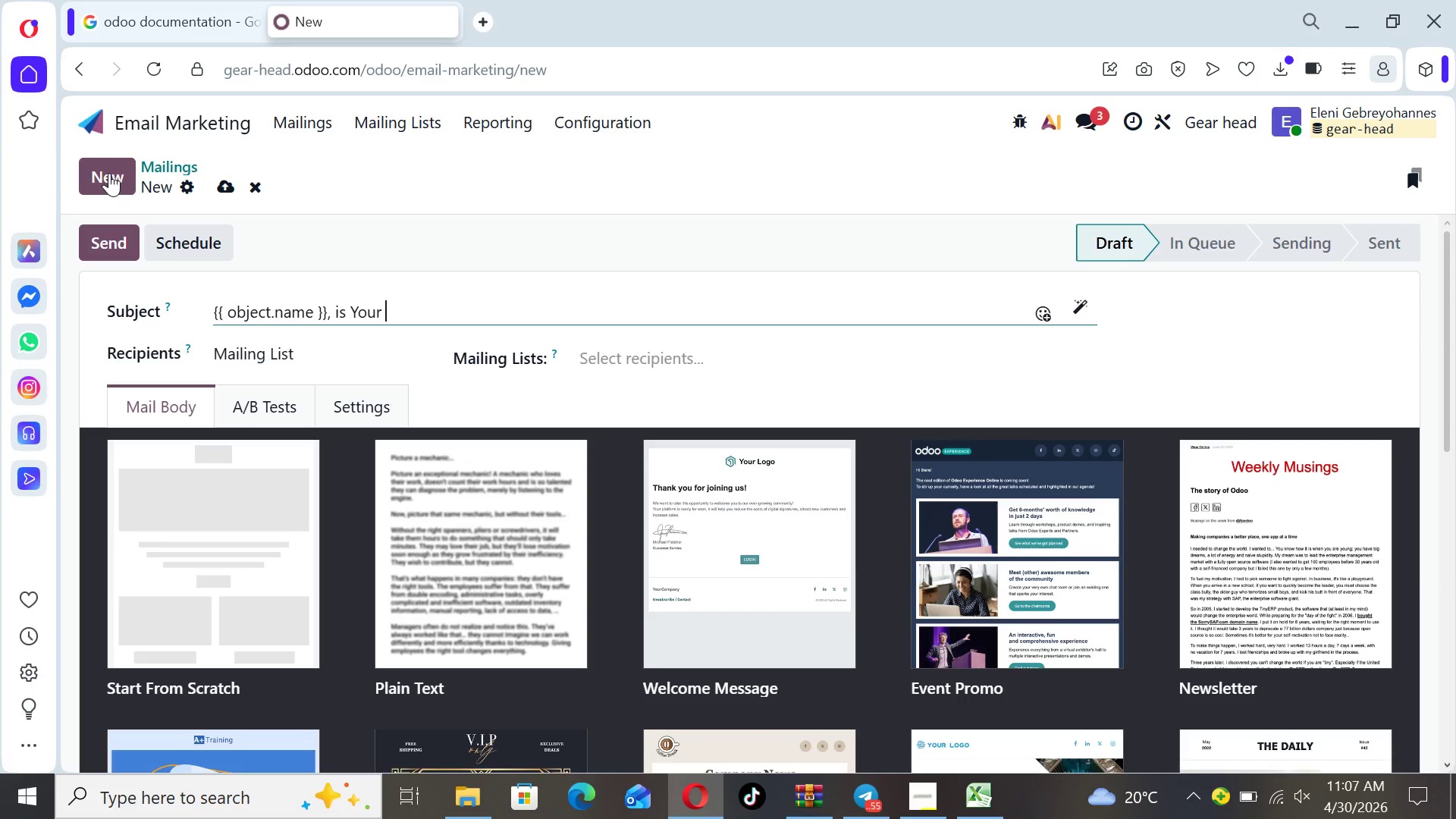 
type({[)
key(Backspace)
key(Backspace)
type({{ object)
 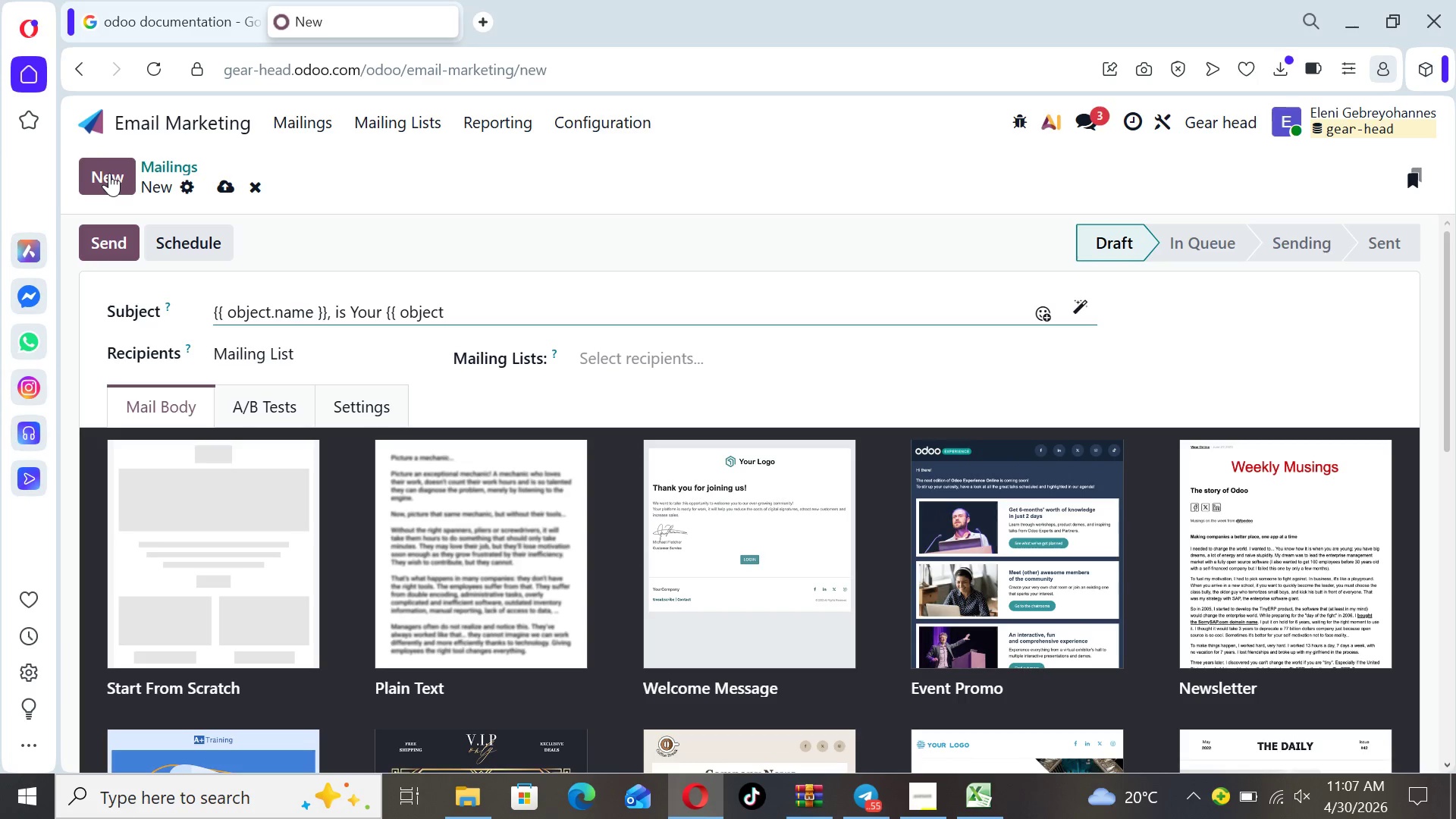 
type(.x_v ehicle)
 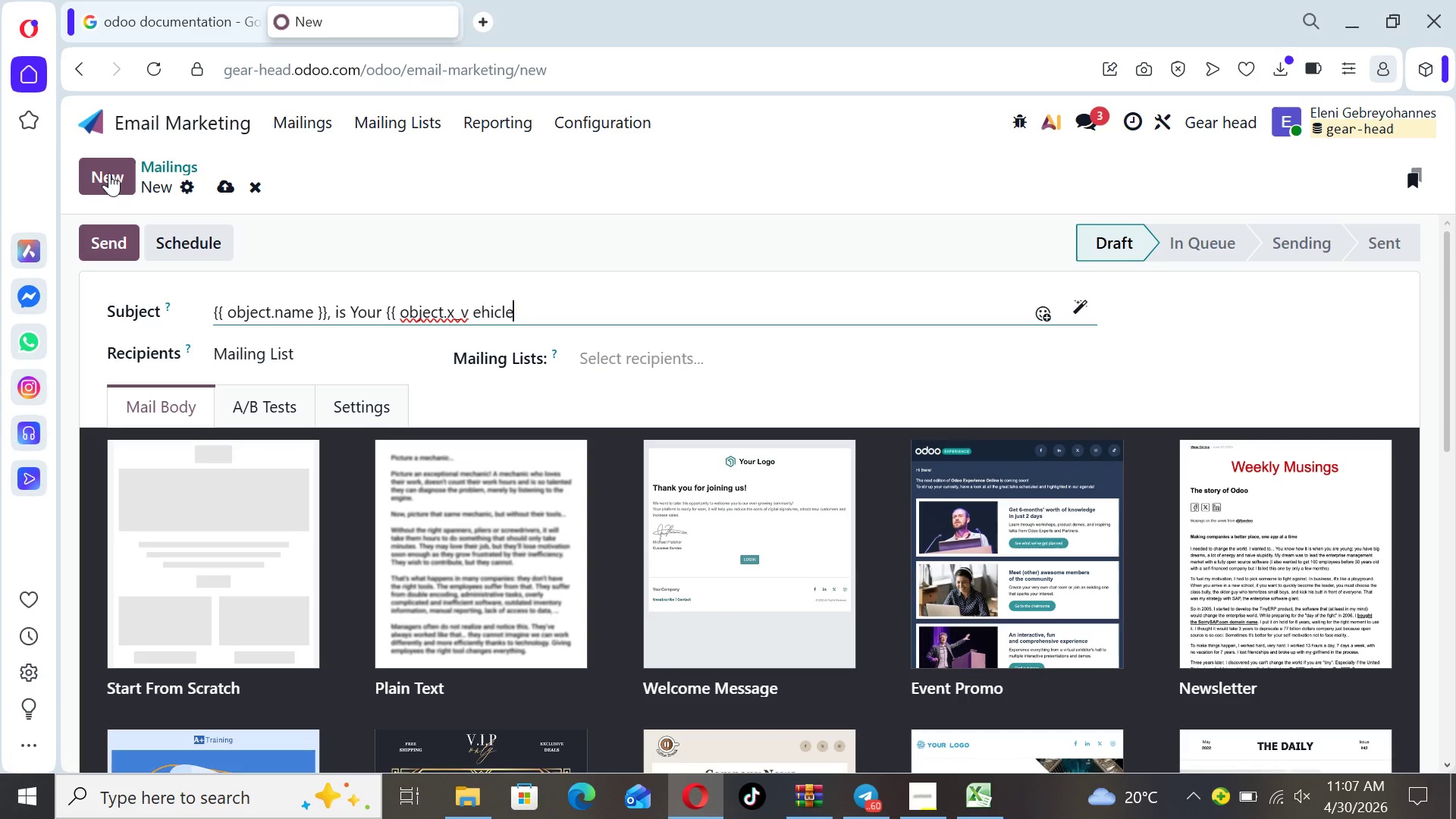 
key(ArrowLeft)
 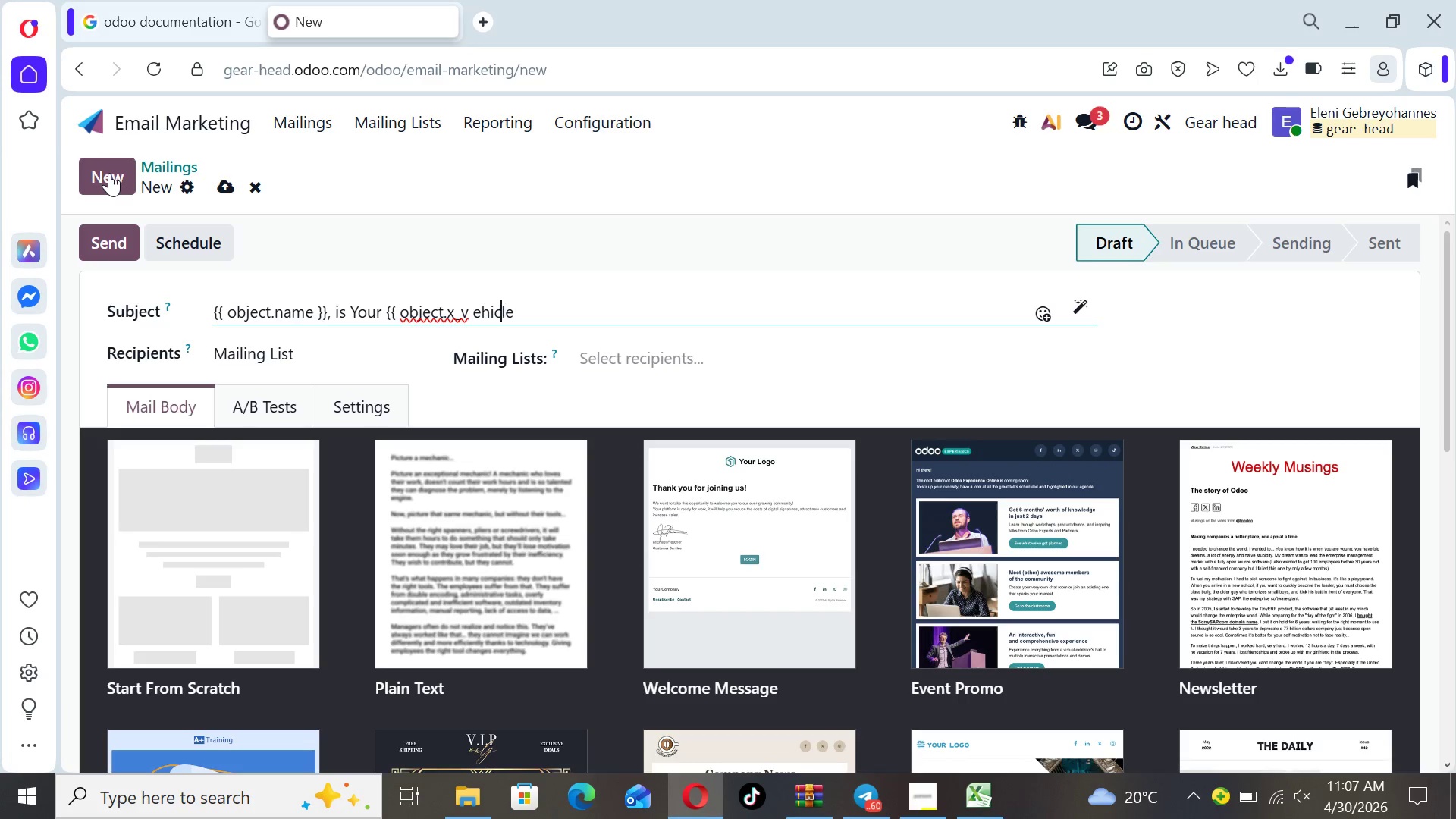 
key(ArrowLeft)
 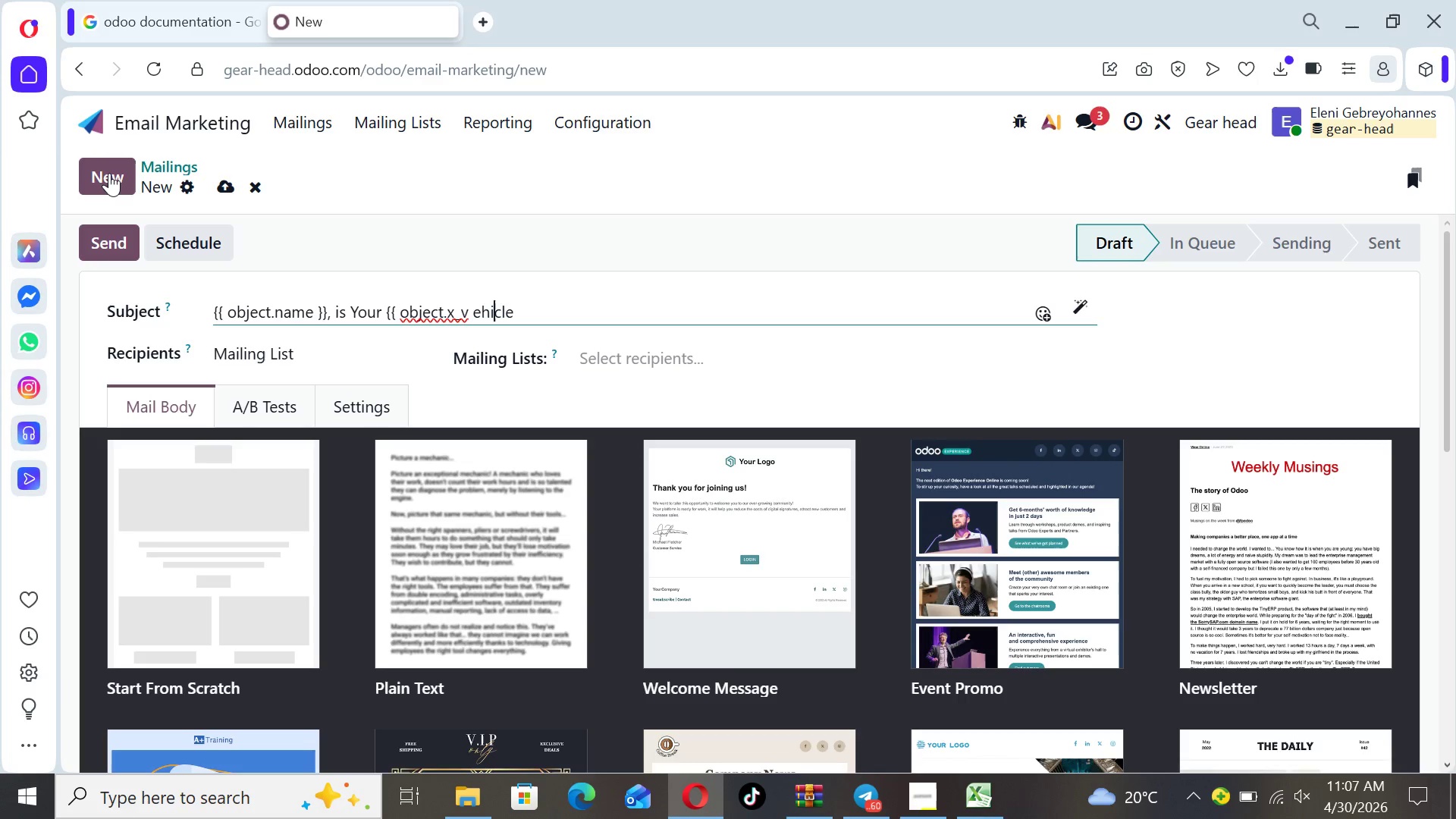 
key(ArrowLeft)
 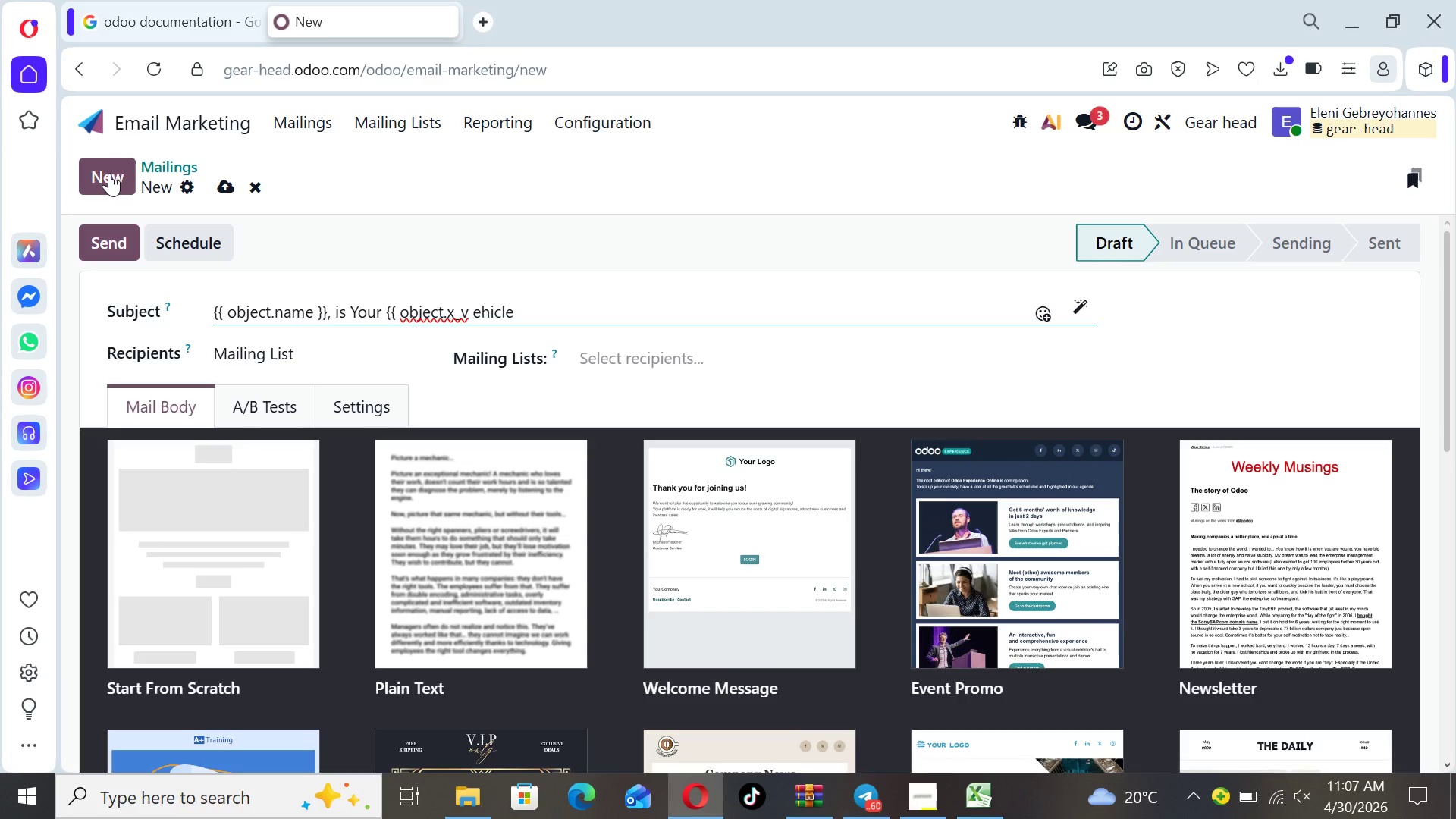 
key(ArrowLeft)
 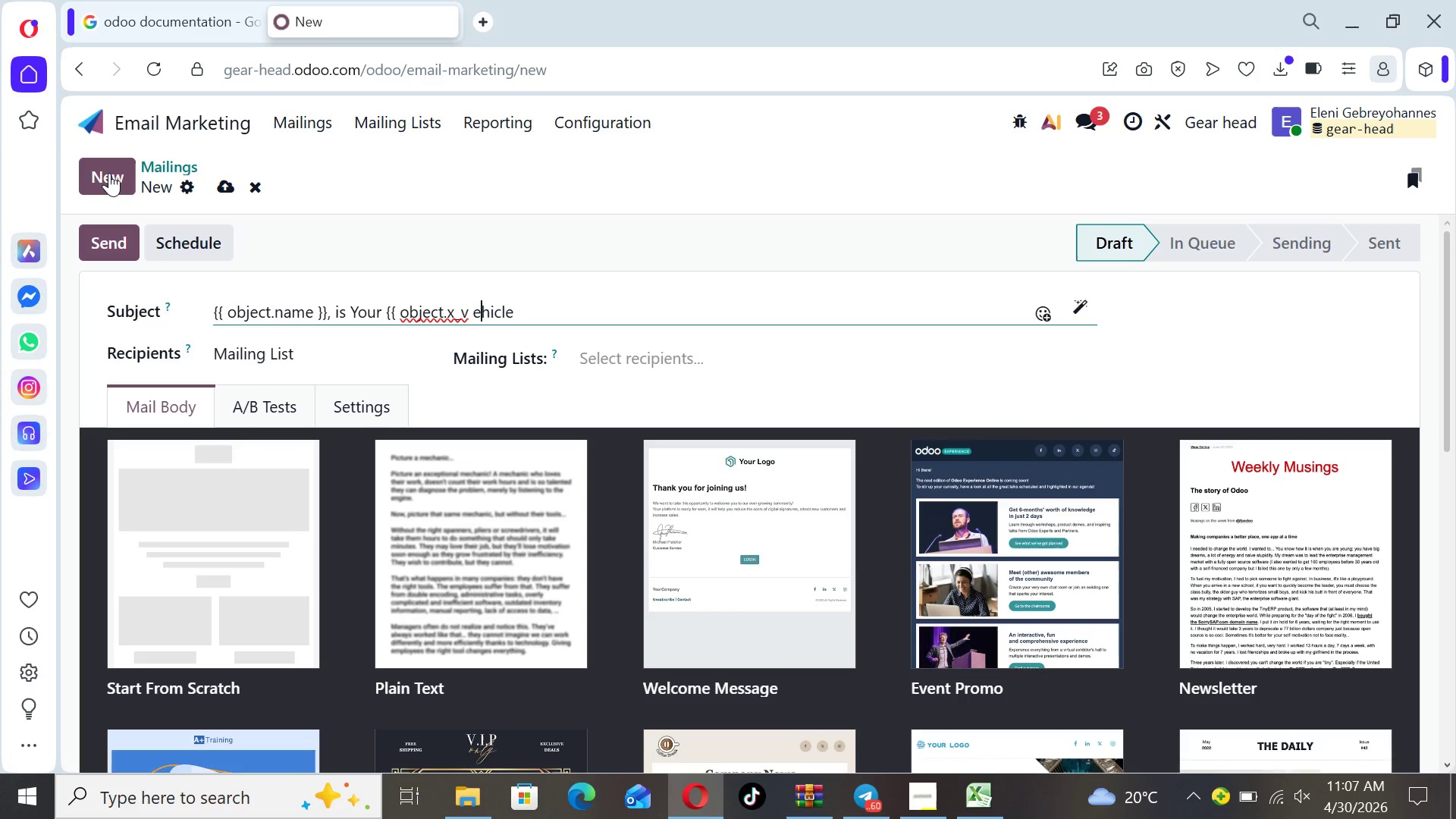 
key(ArrowLeft)
 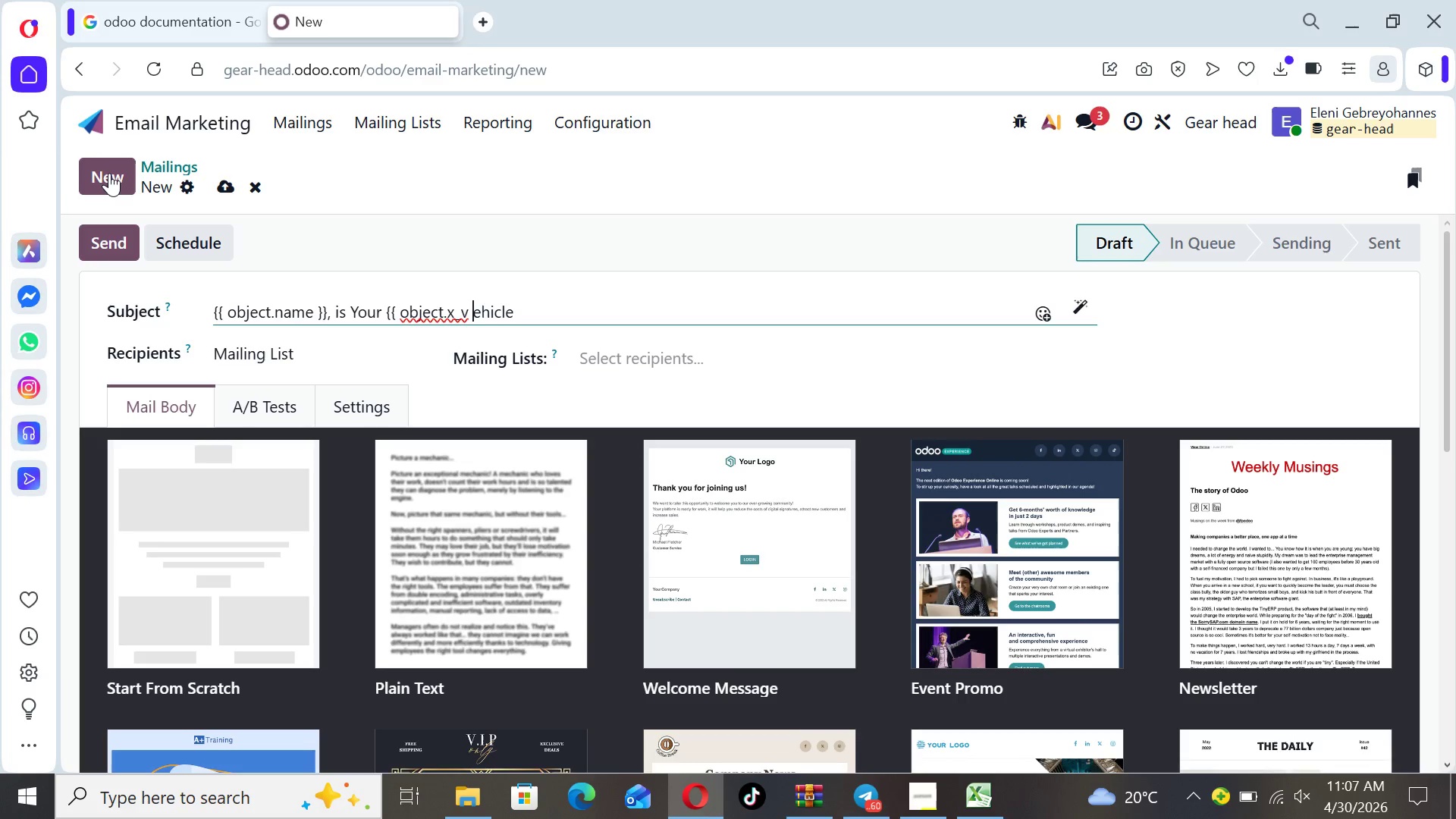 
key(ArrowLeft)
 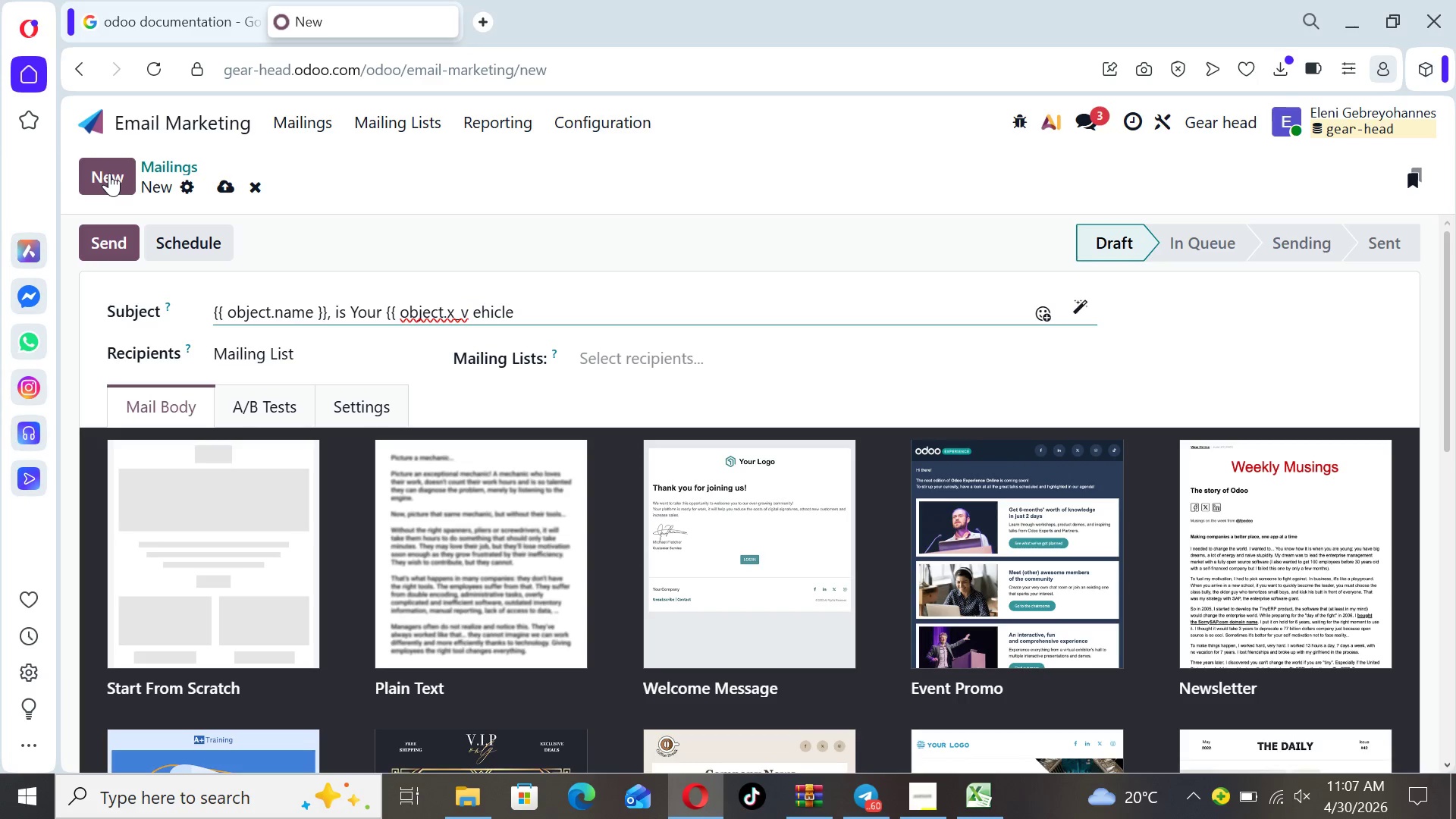 
key(Backspace)
 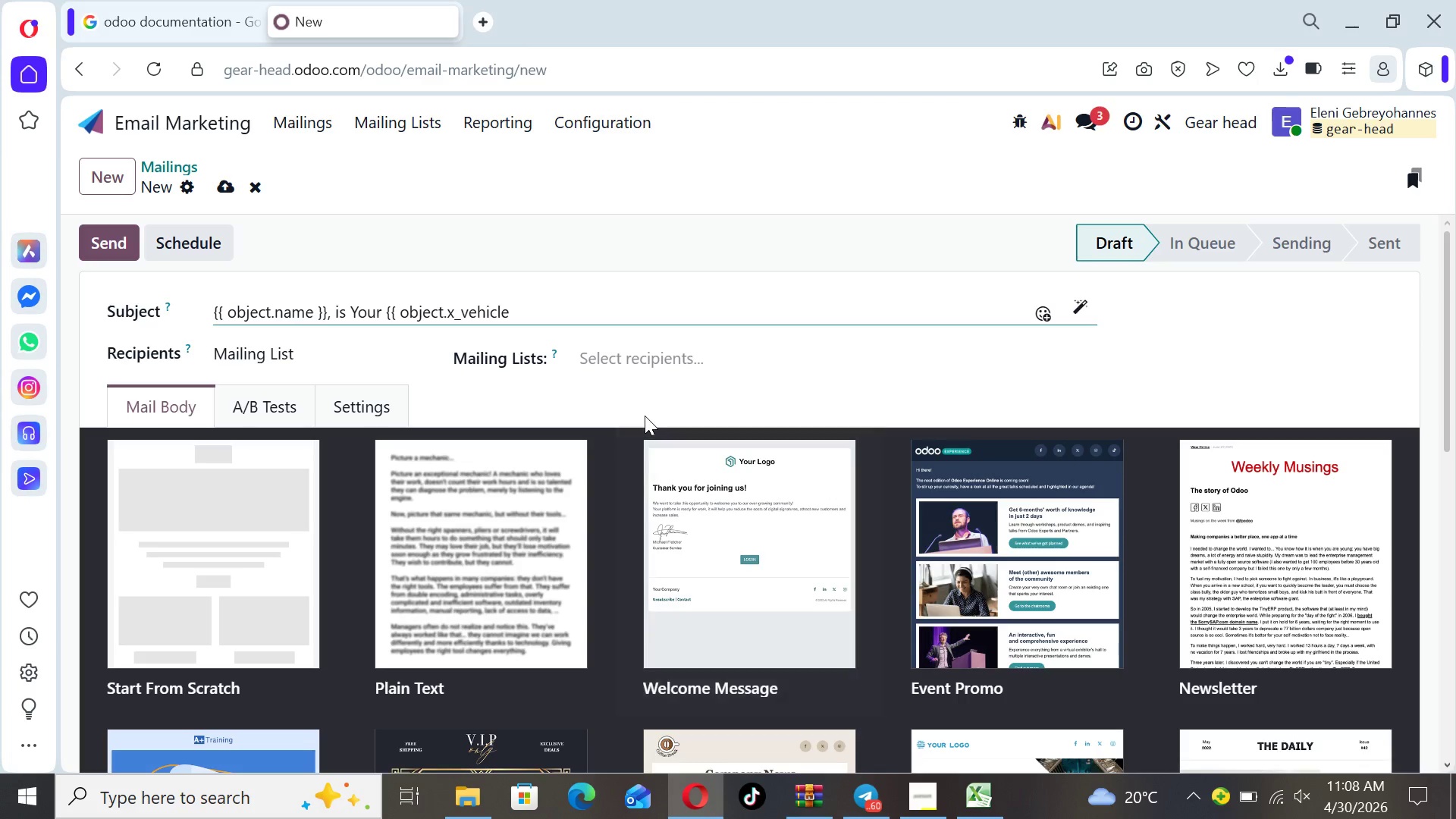 
wait(7.22)
 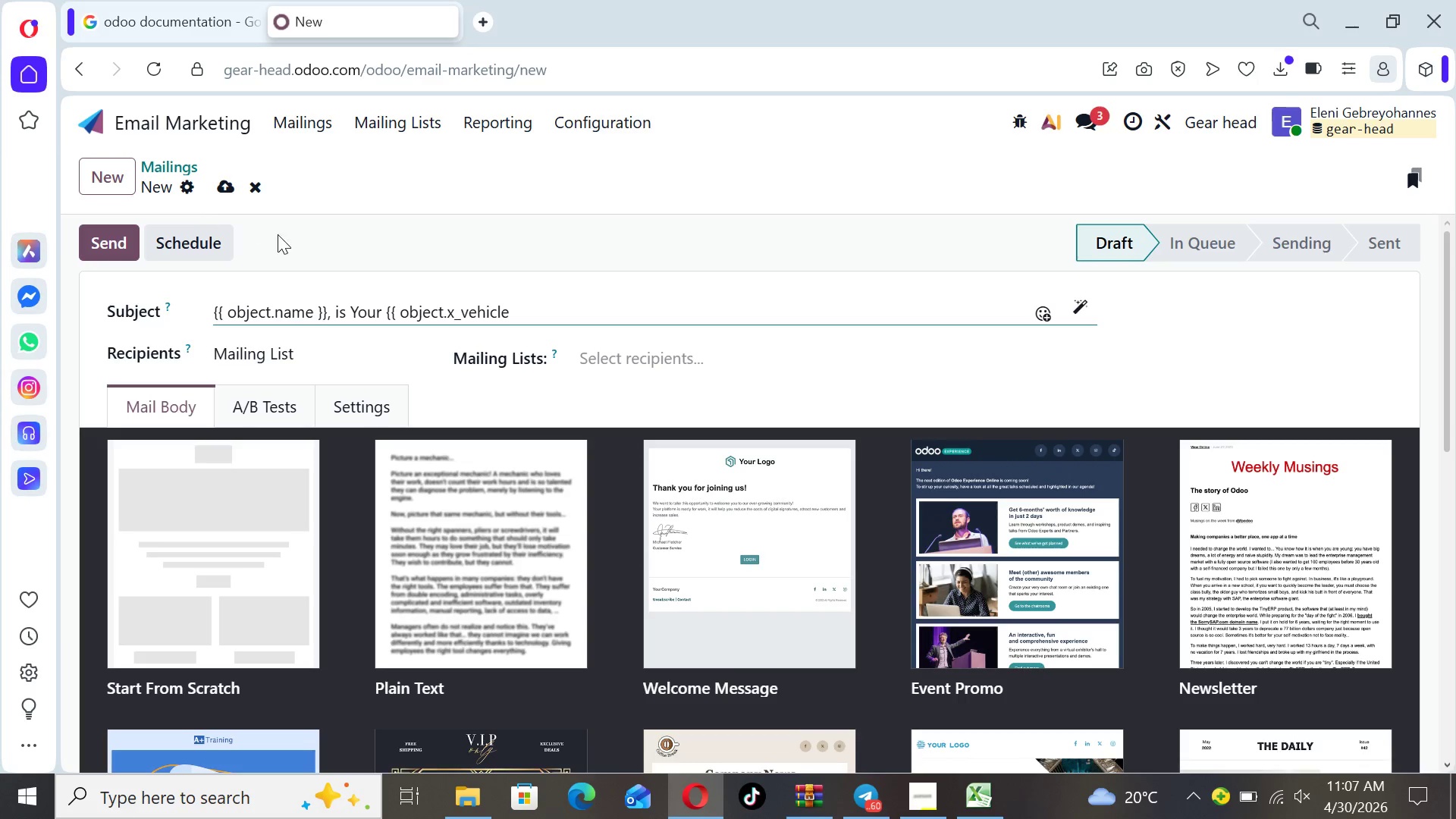 
left_click([523, 306])
 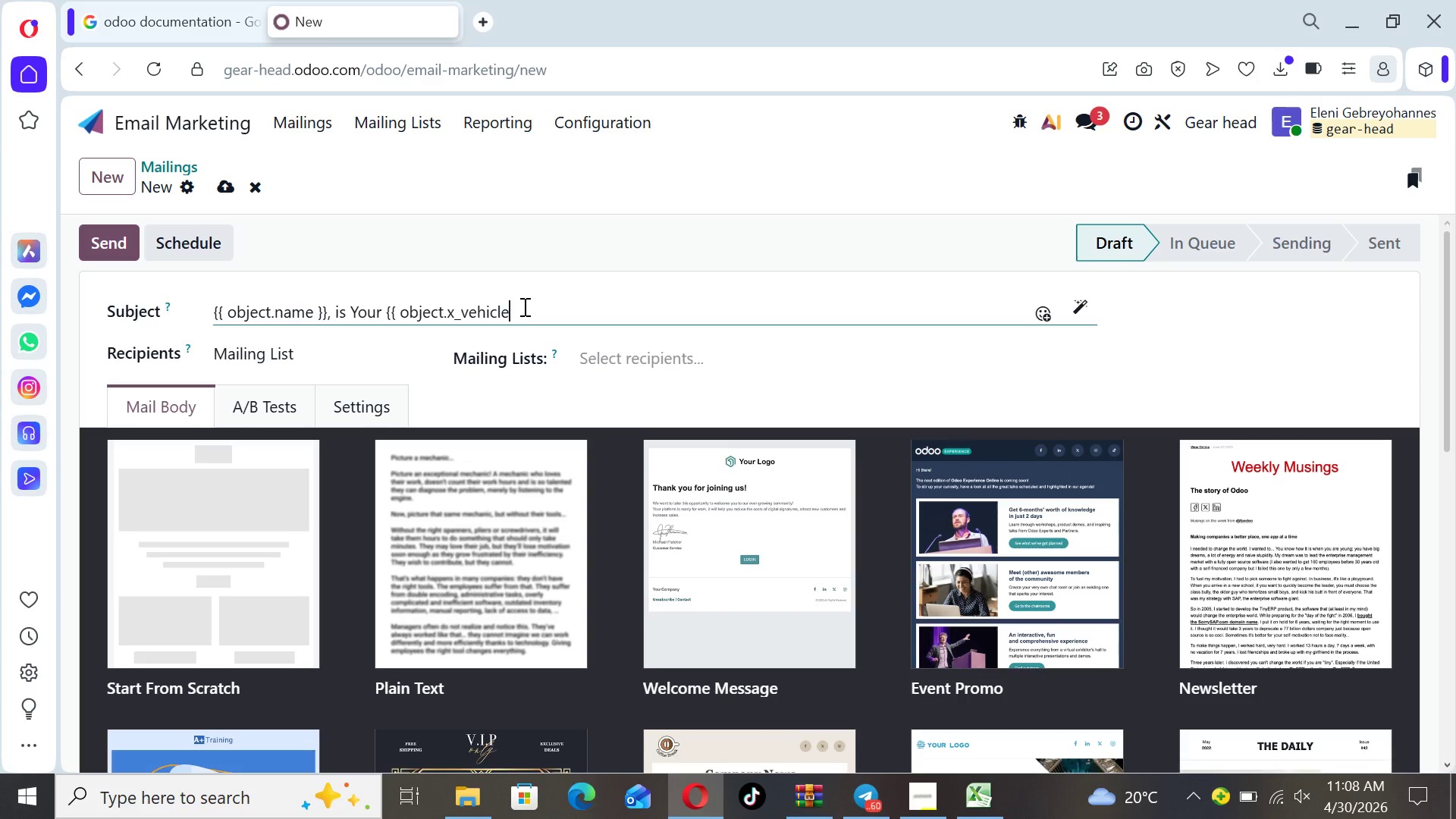 
type(_model }})
 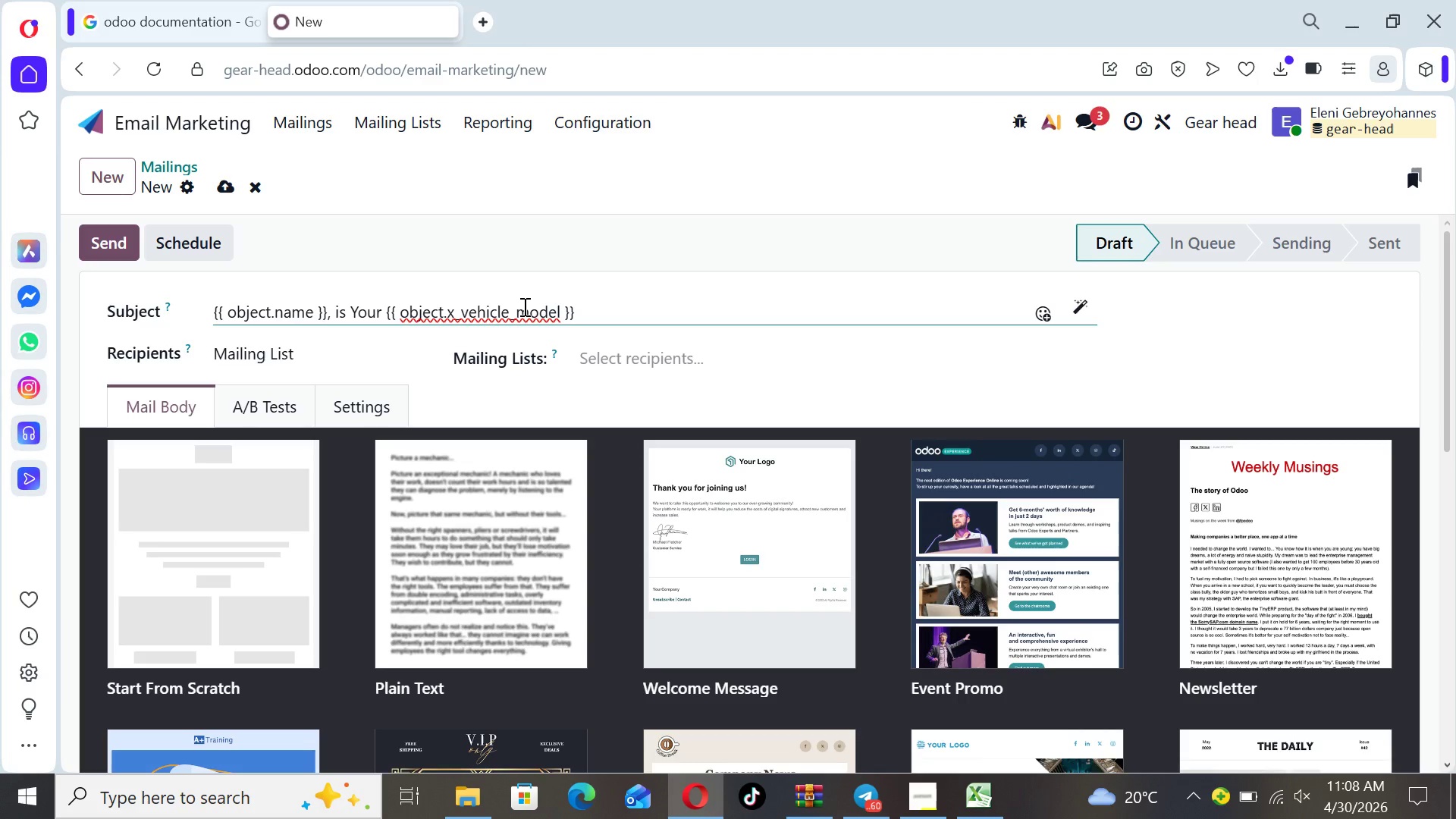 
type( Trying to tell You )
 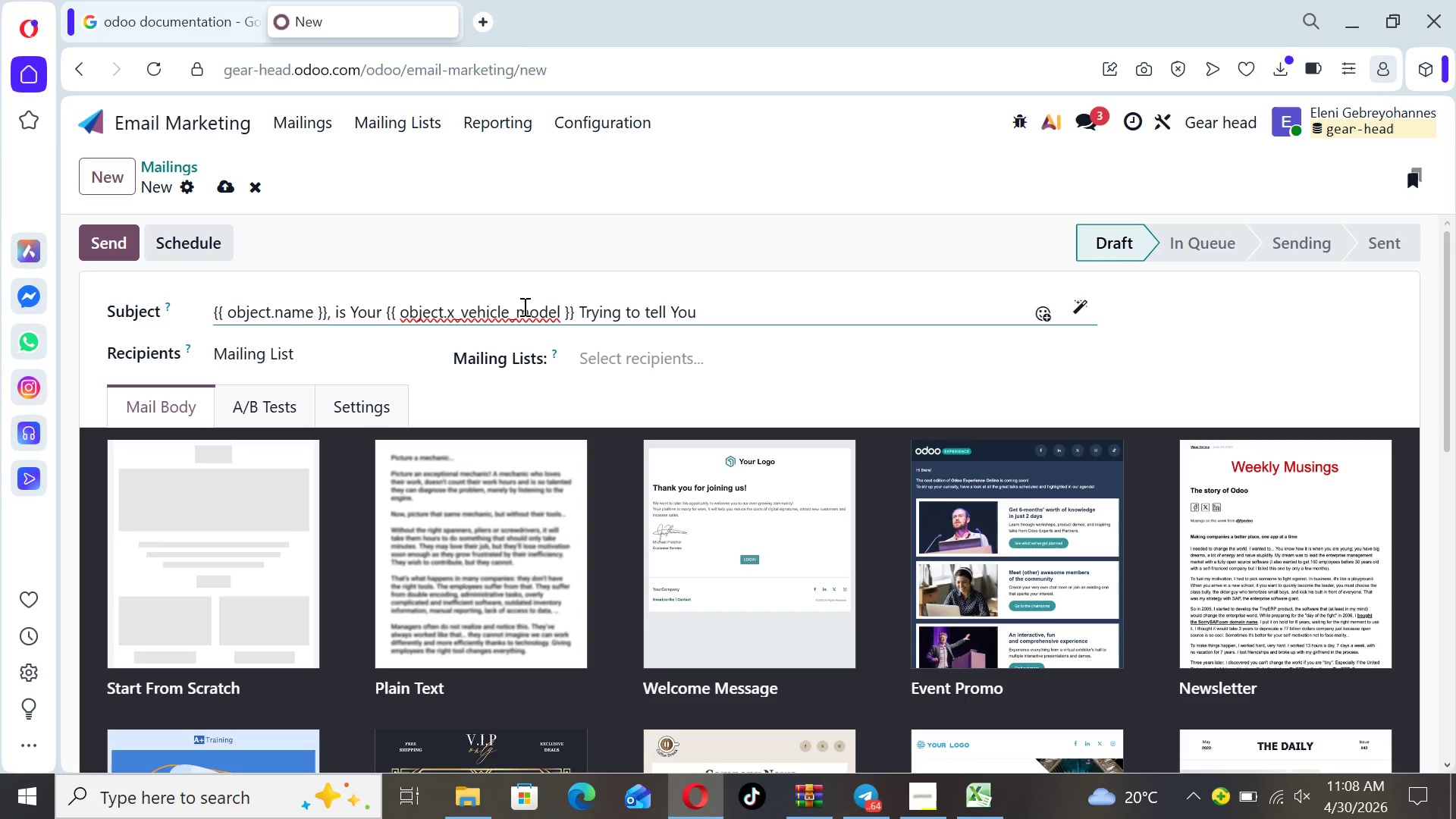 
key(ArrowLeft)
 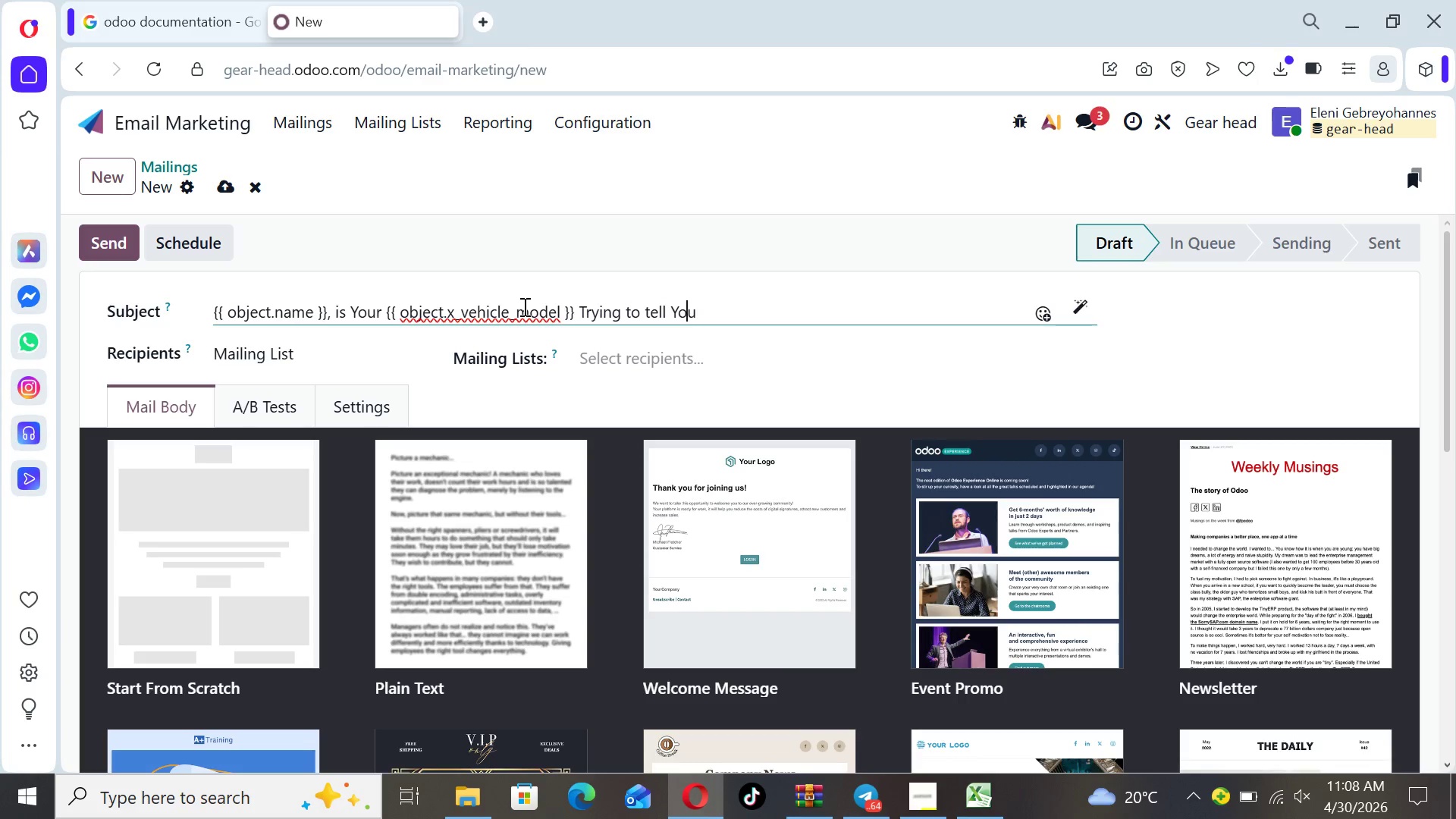 
key(ArrowLeft)
 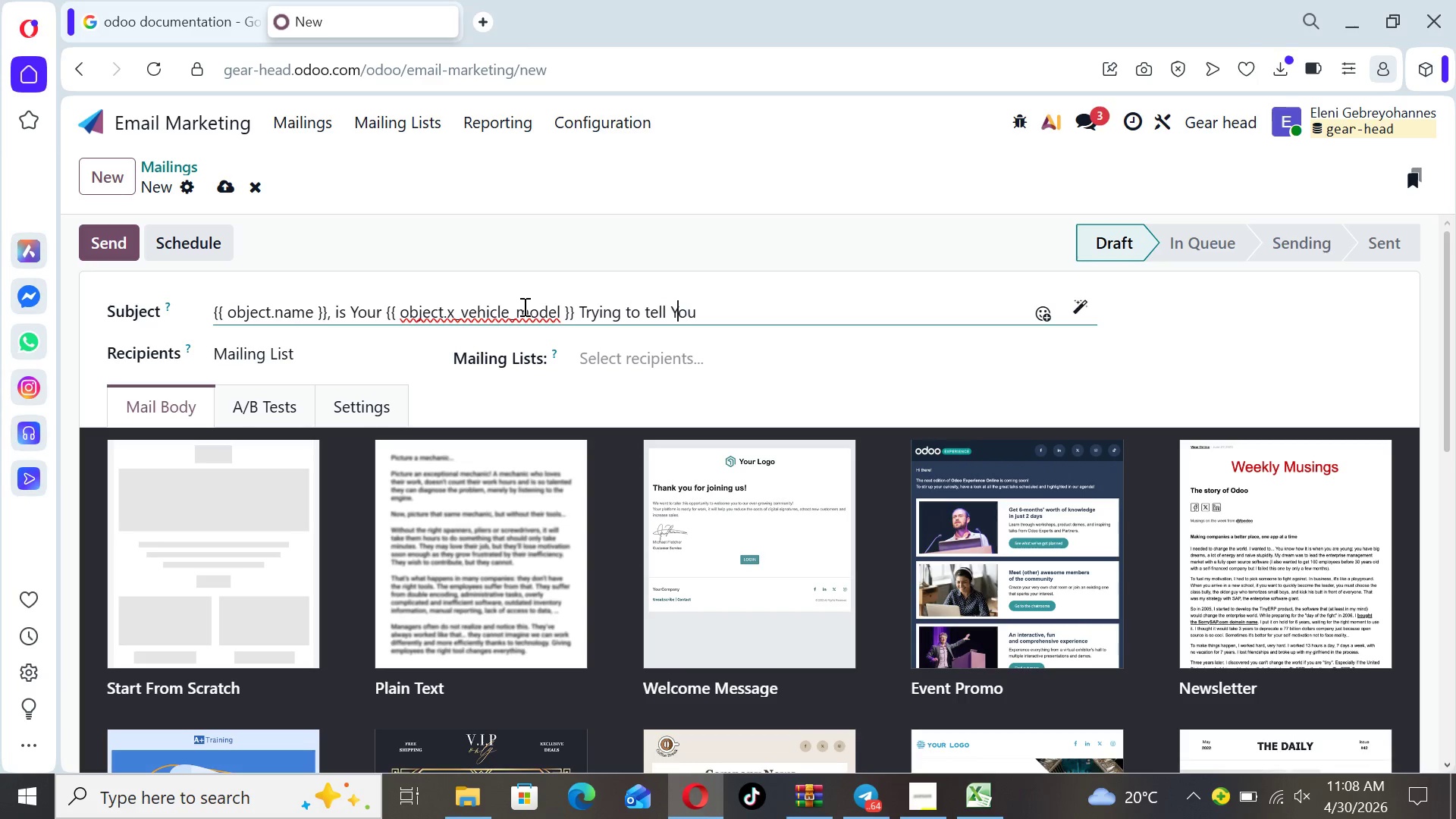 
key(ArrowLeft)
 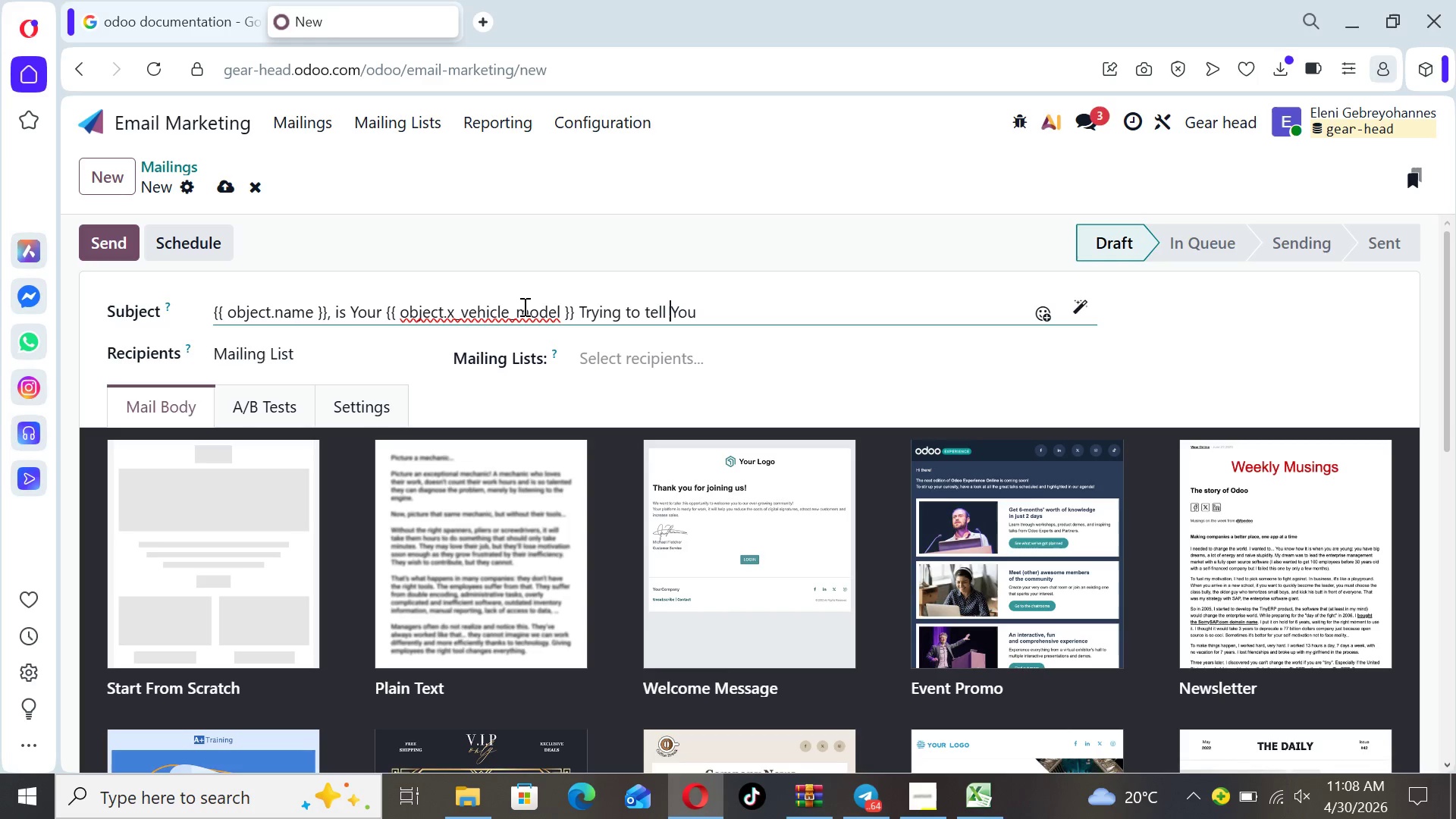 
key(ArrowLeft)
 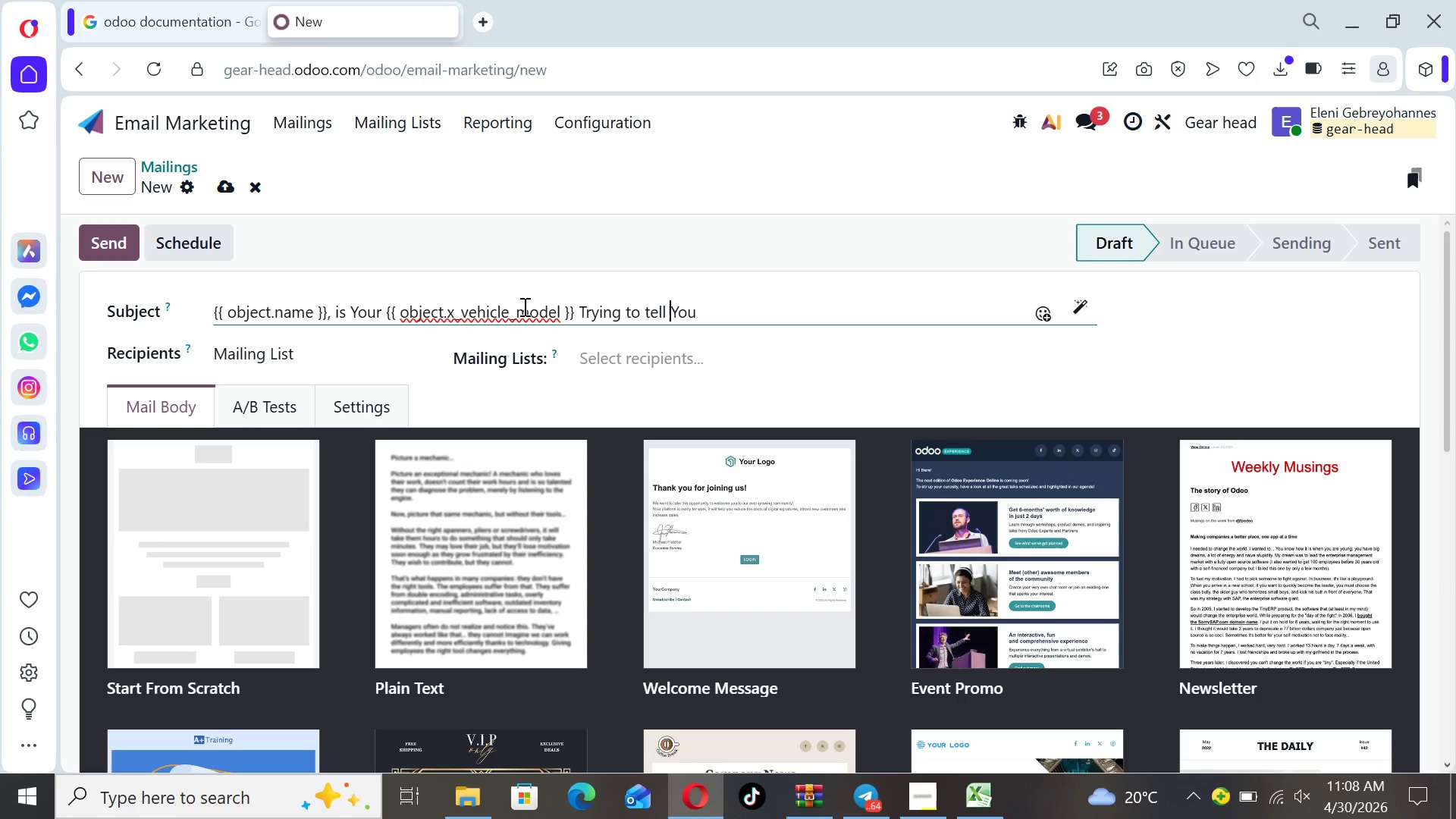 
key(ArrowLeft)
 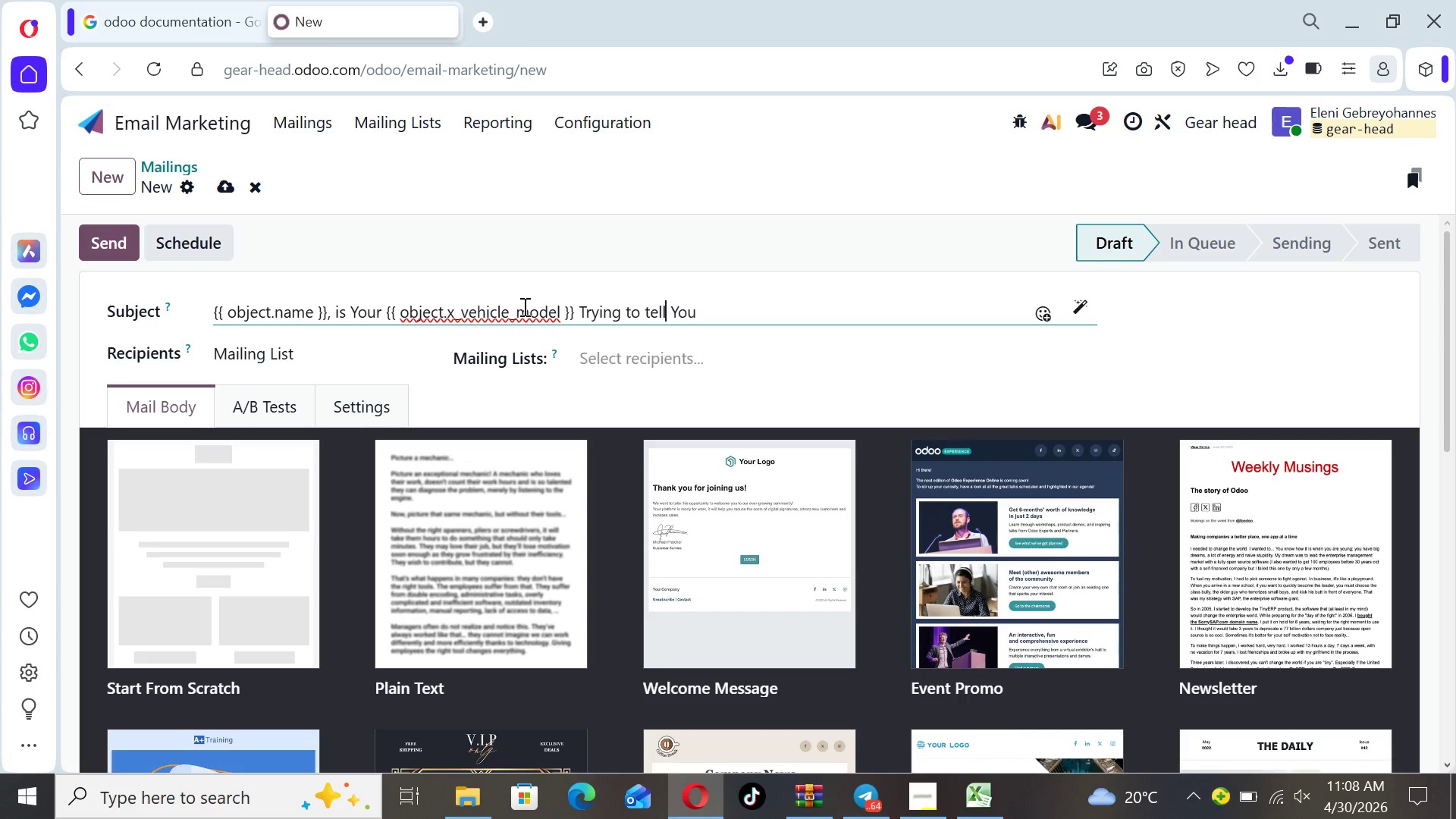 
key(ArrowLeft)
 